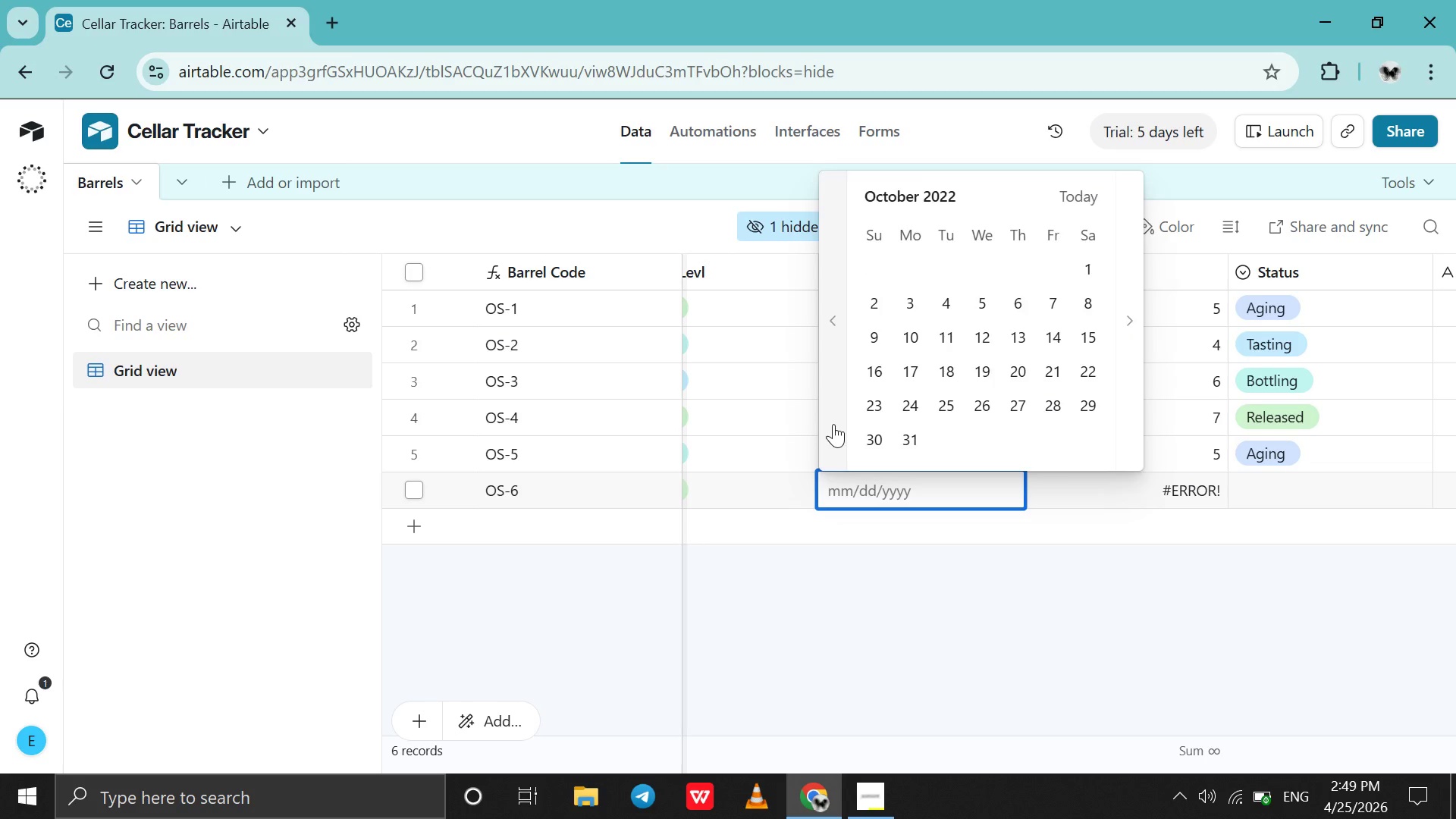 
double_click([833, 424])
 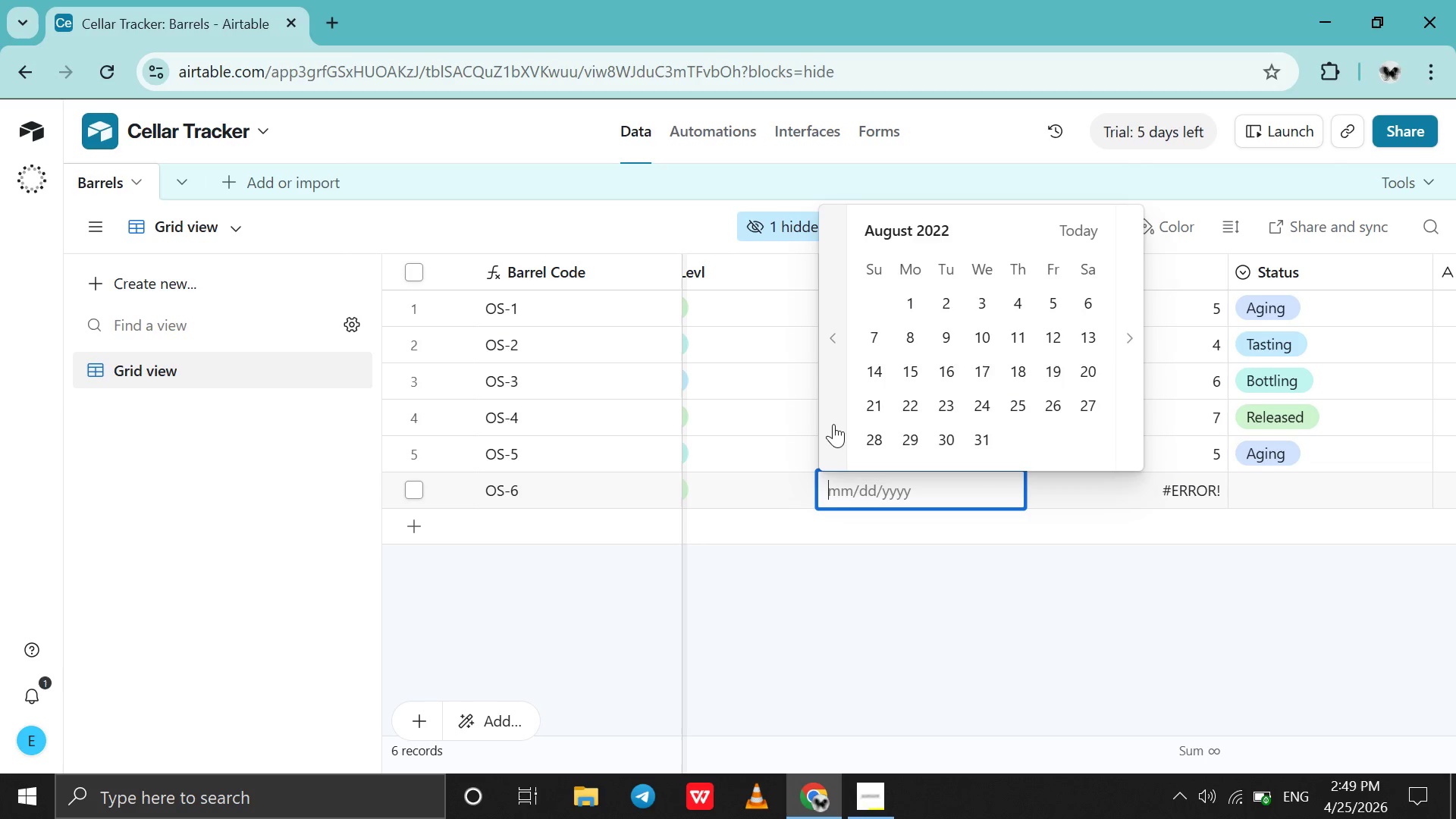 
triple_click([833, 424])
 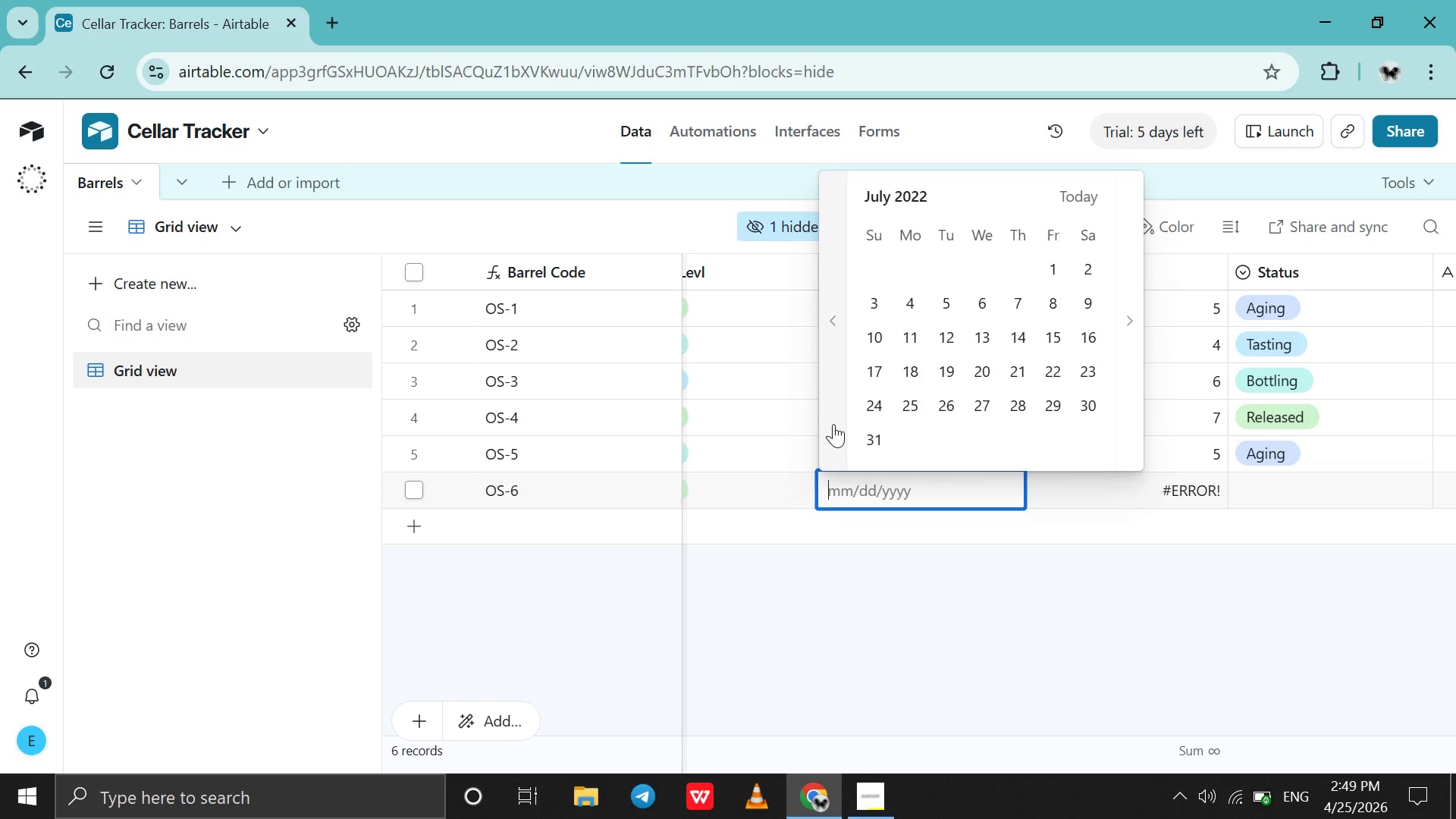 
triple_click([833, 424])
 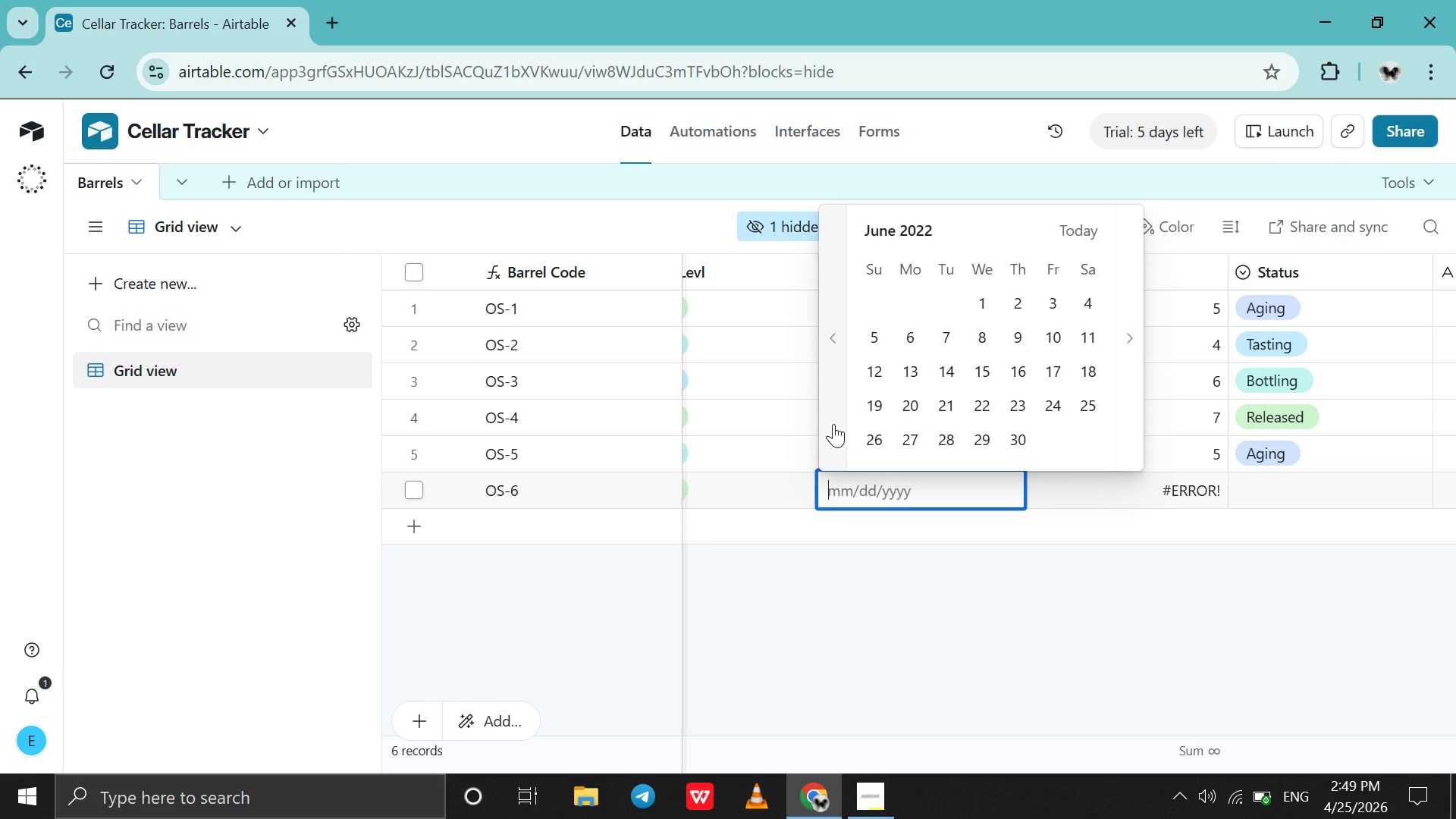 
triple_click([833, 424])
 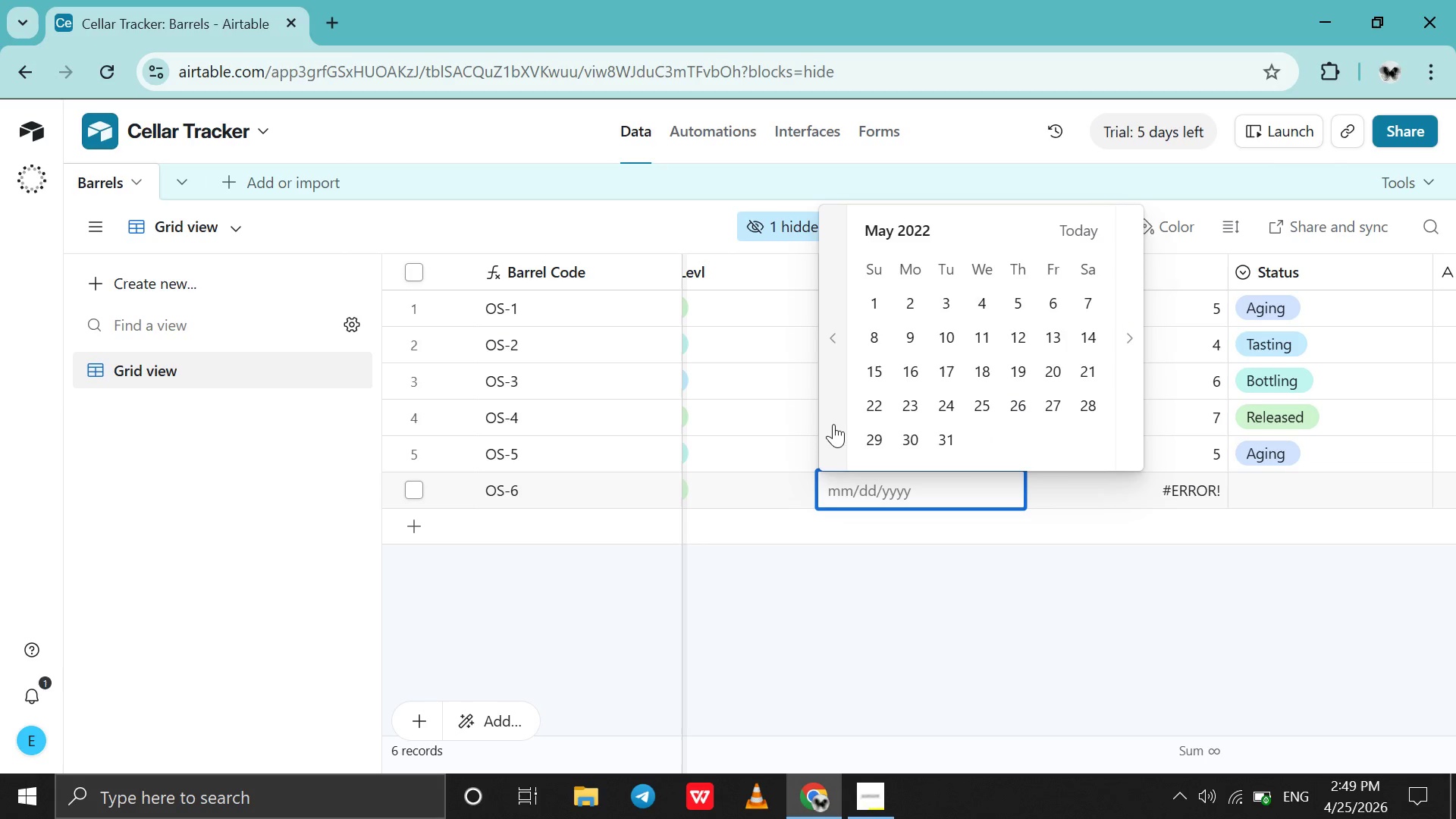 
triple_click([833, 424])
 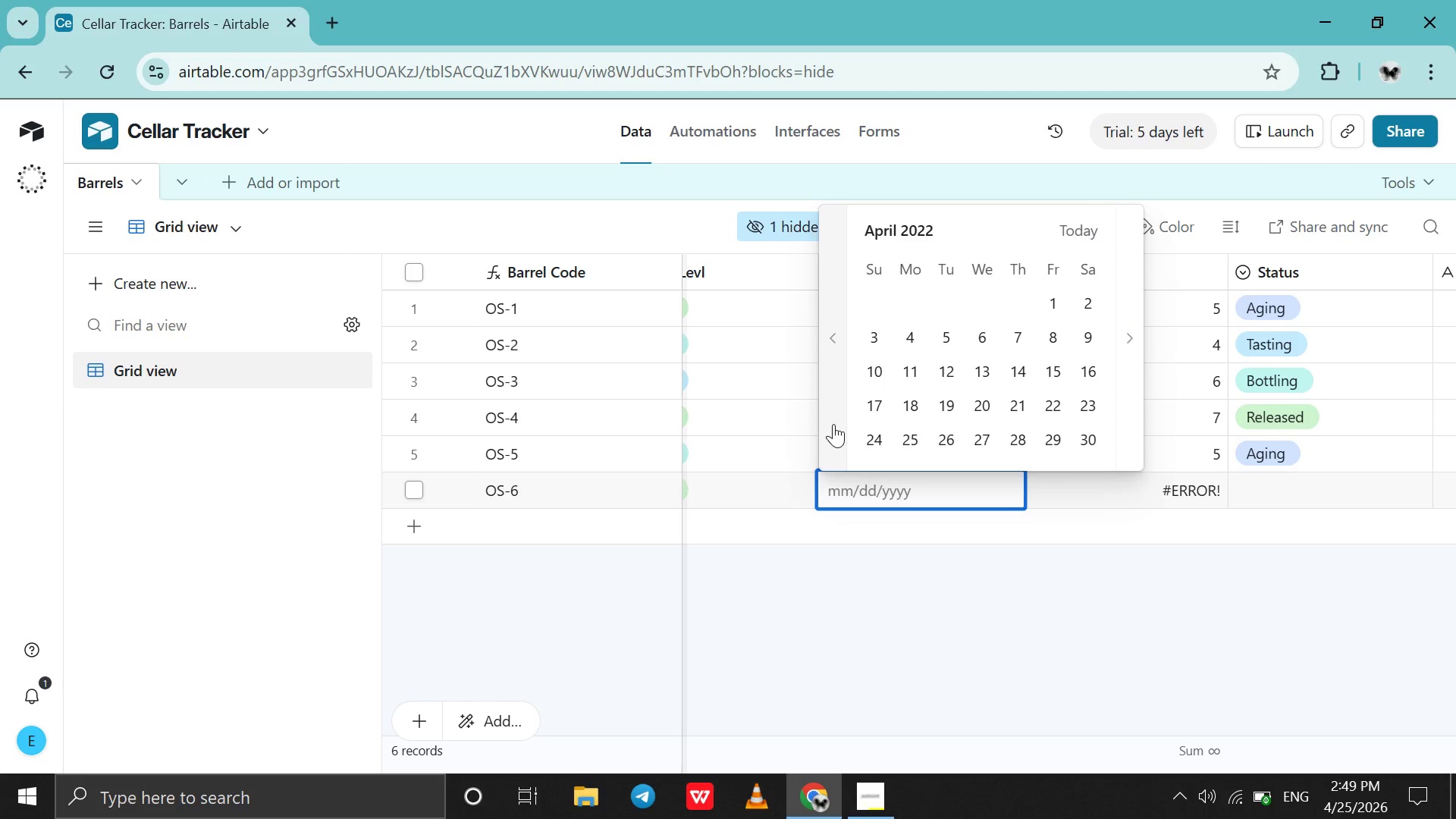 
triple_click([833, 424])
 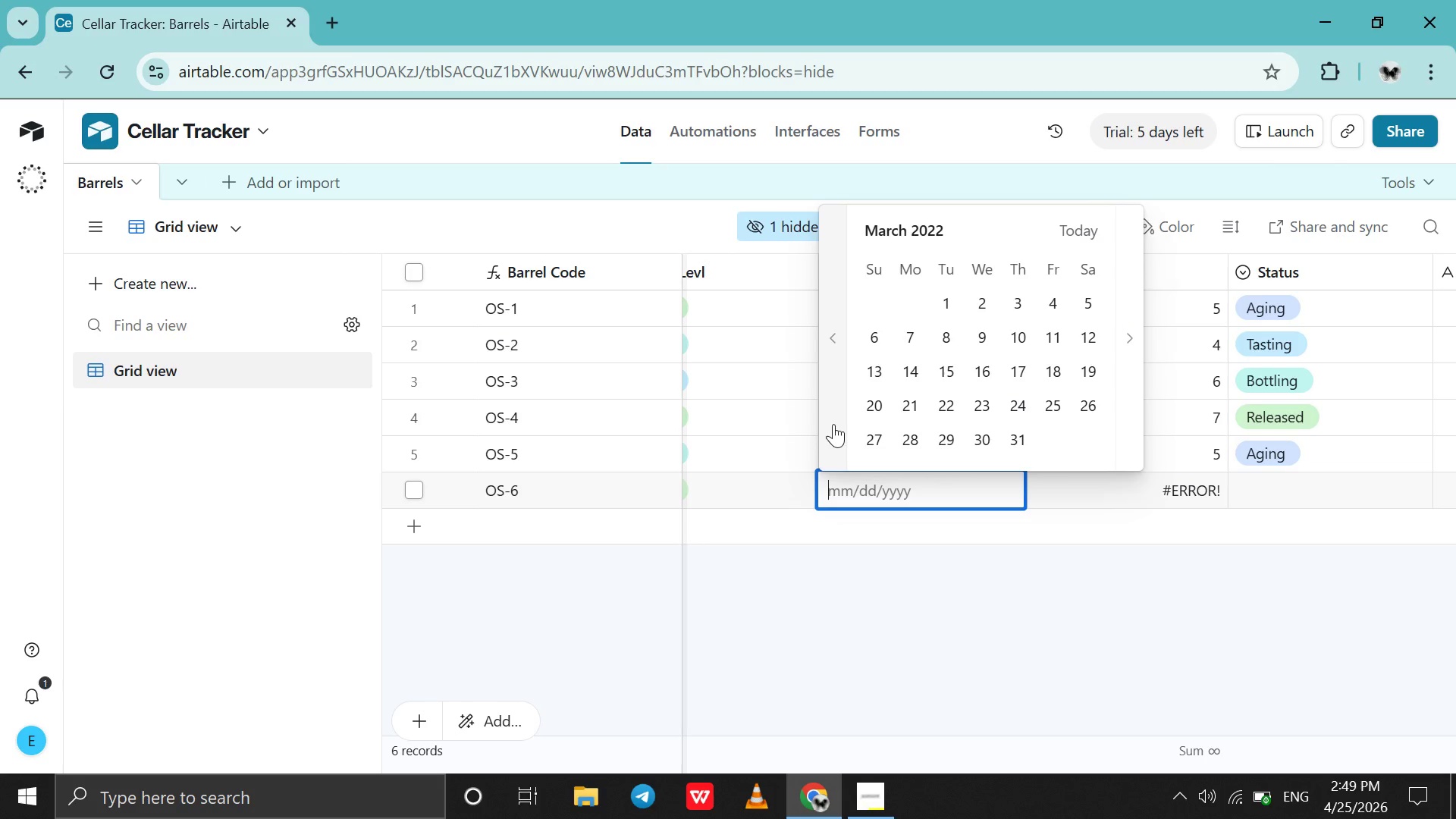 
triple_click([833, 424])
 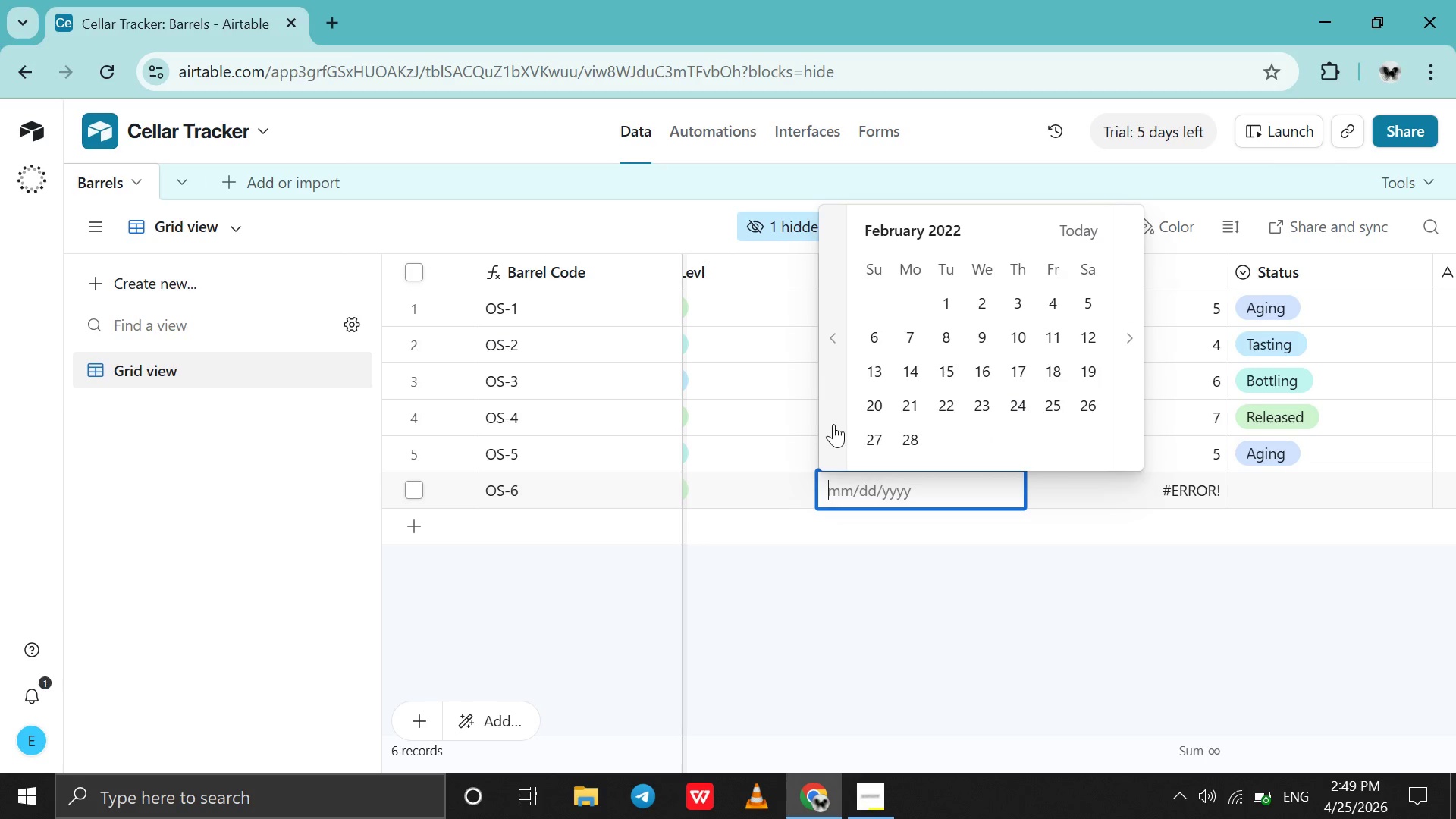 
triple_click([833, 424])
 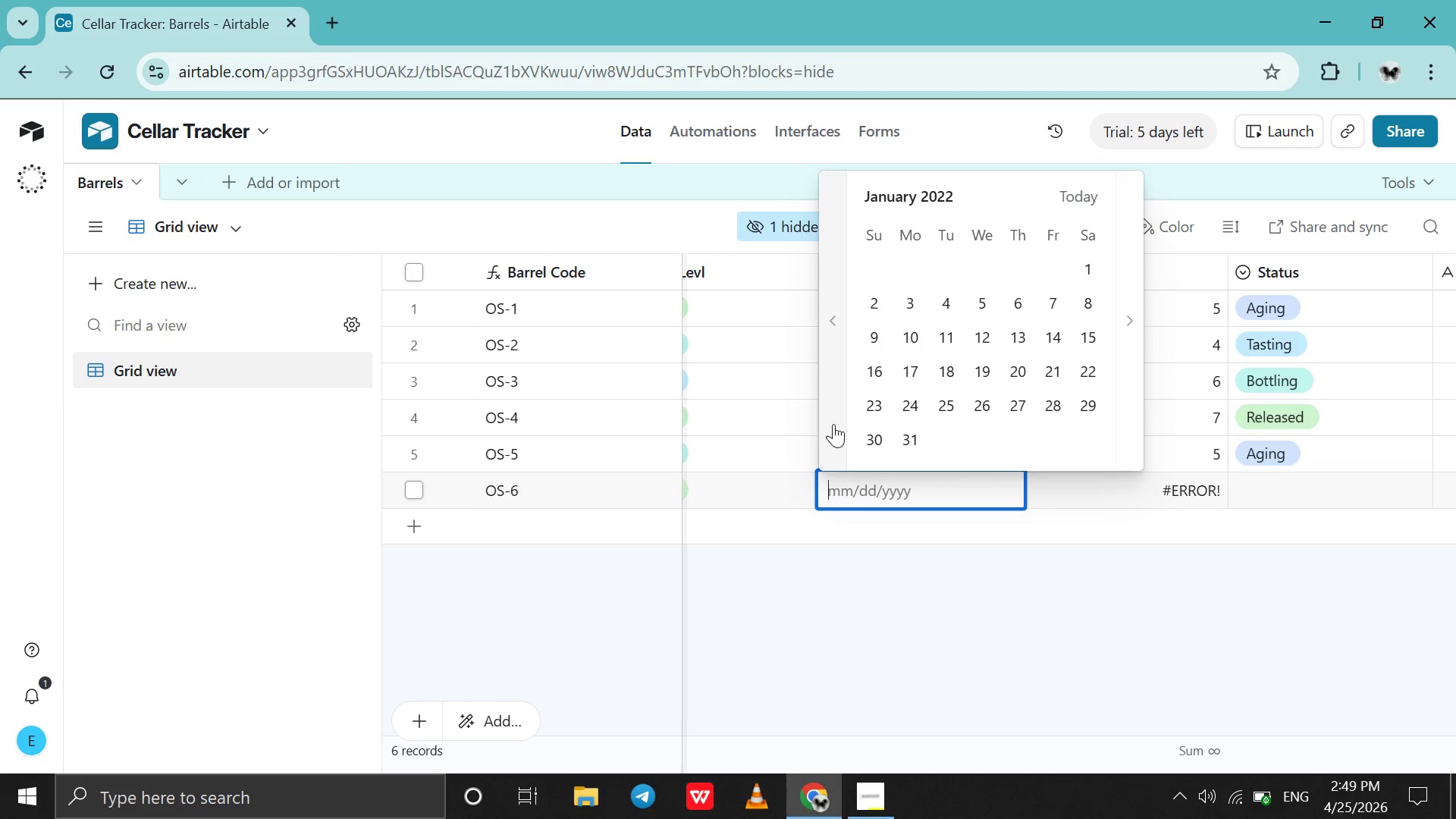 
triple_click([833, 424])
 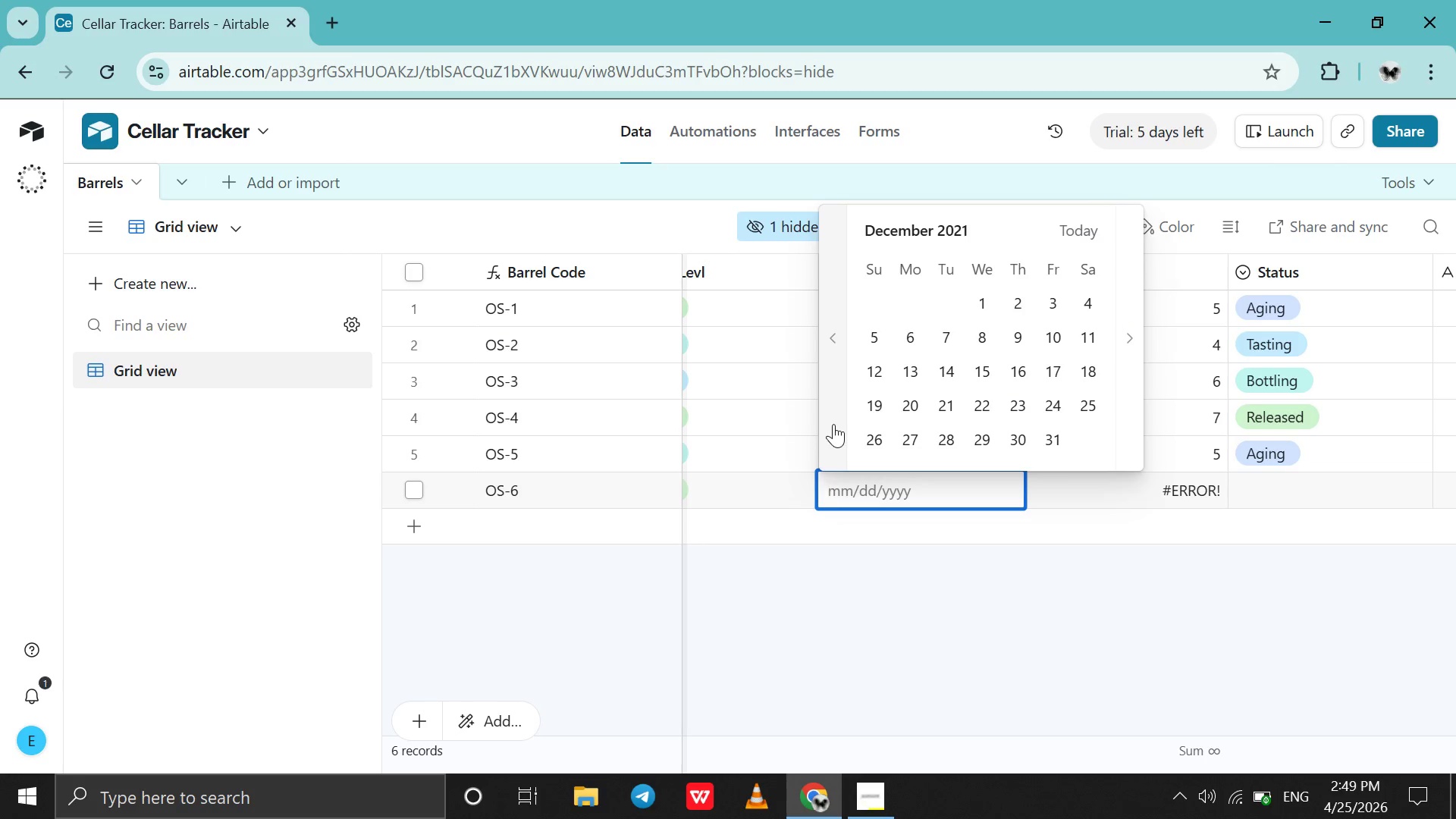 
triple_click([833, 424])
 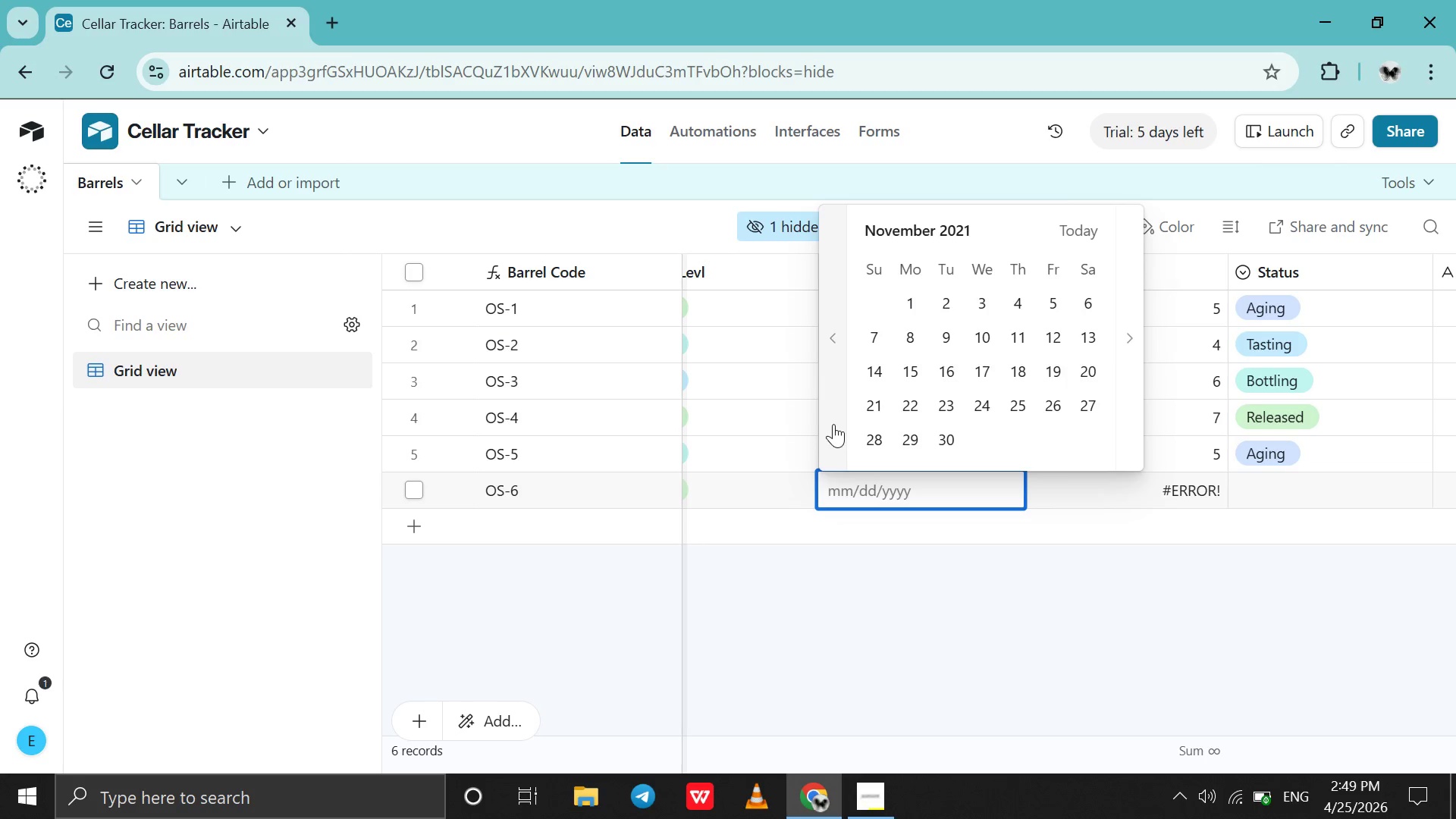 
triple_click([833, 424])
 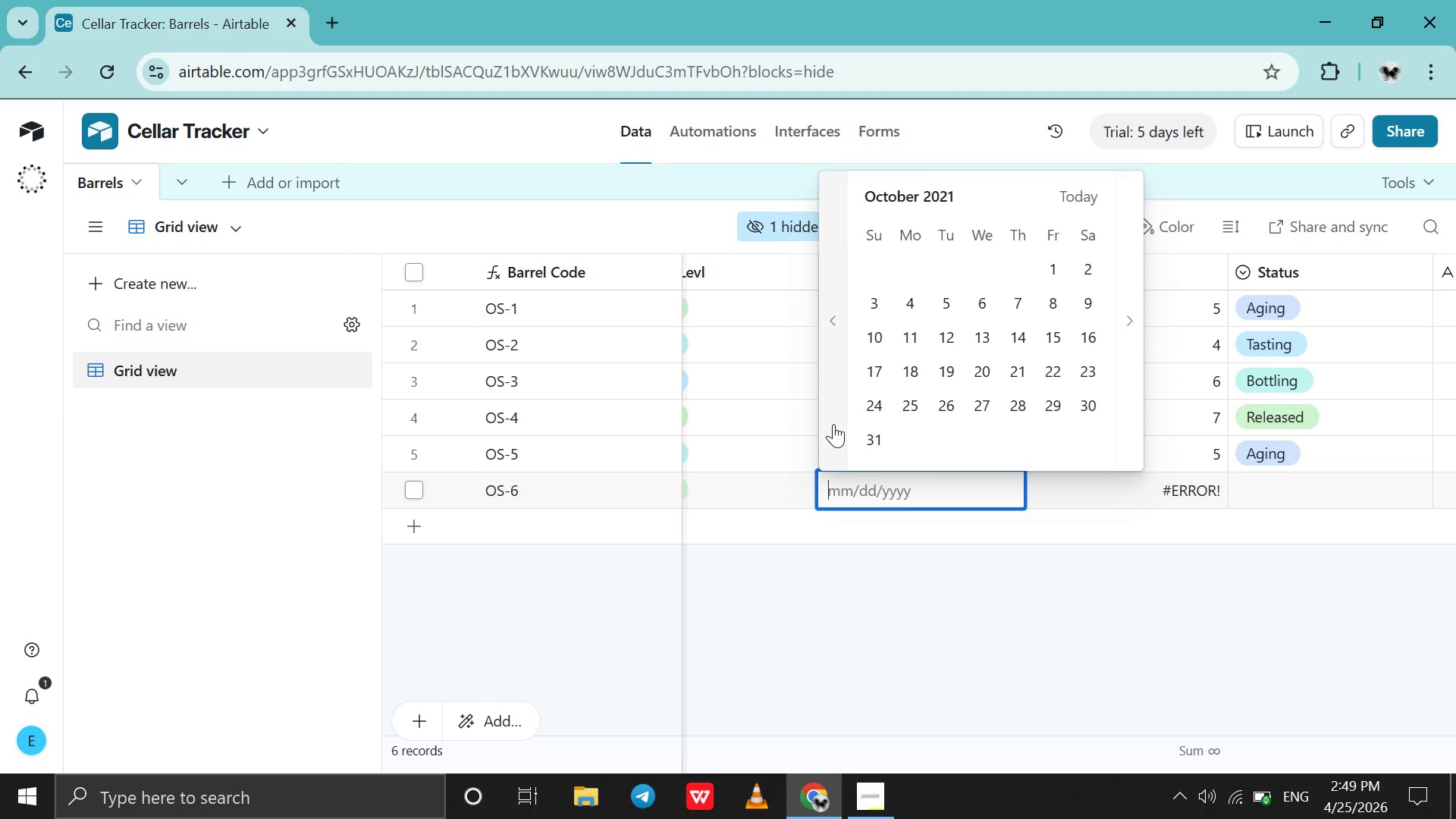 
triple_click([833, 424])
 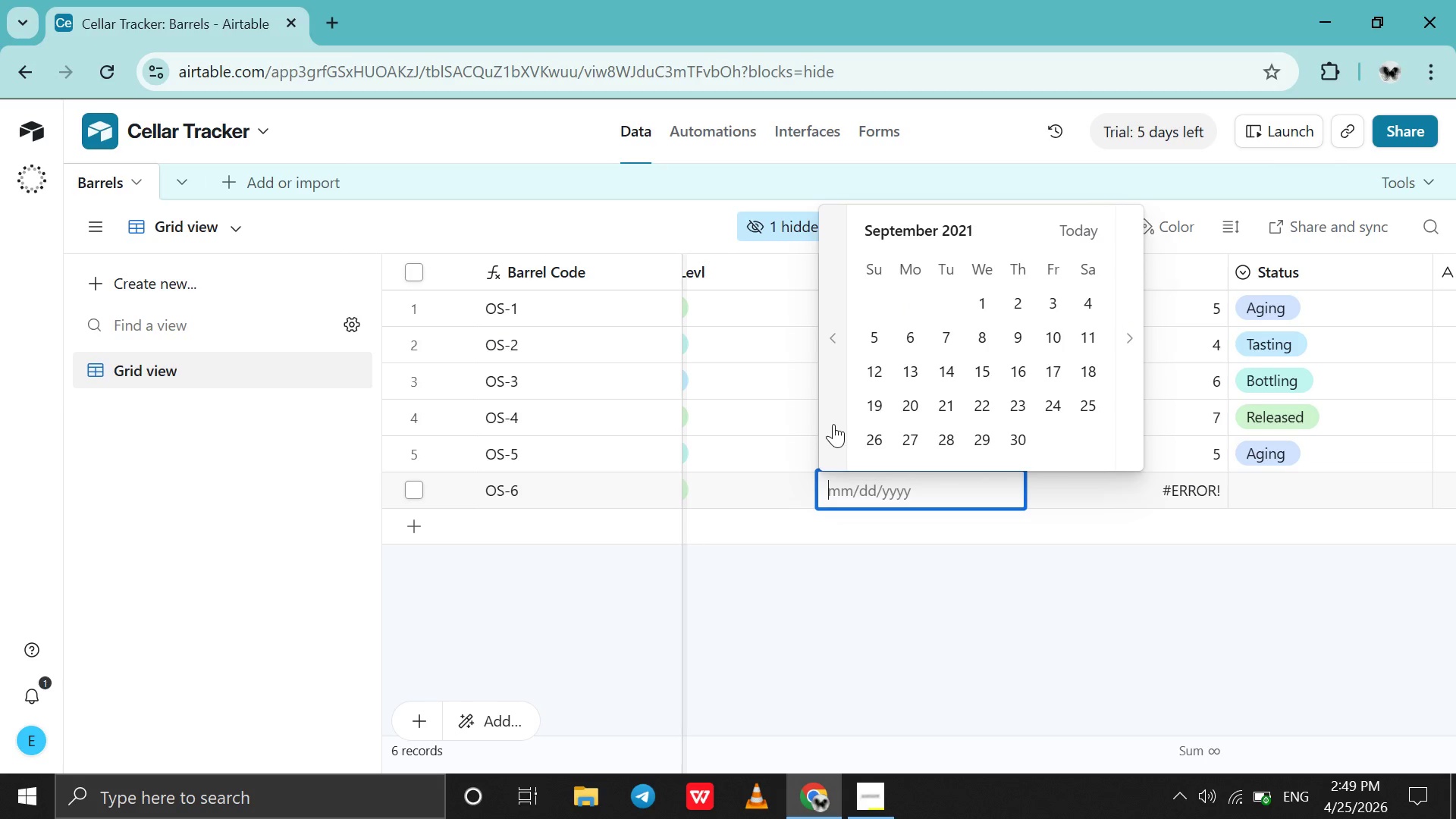 
triple_click([833, 424])
 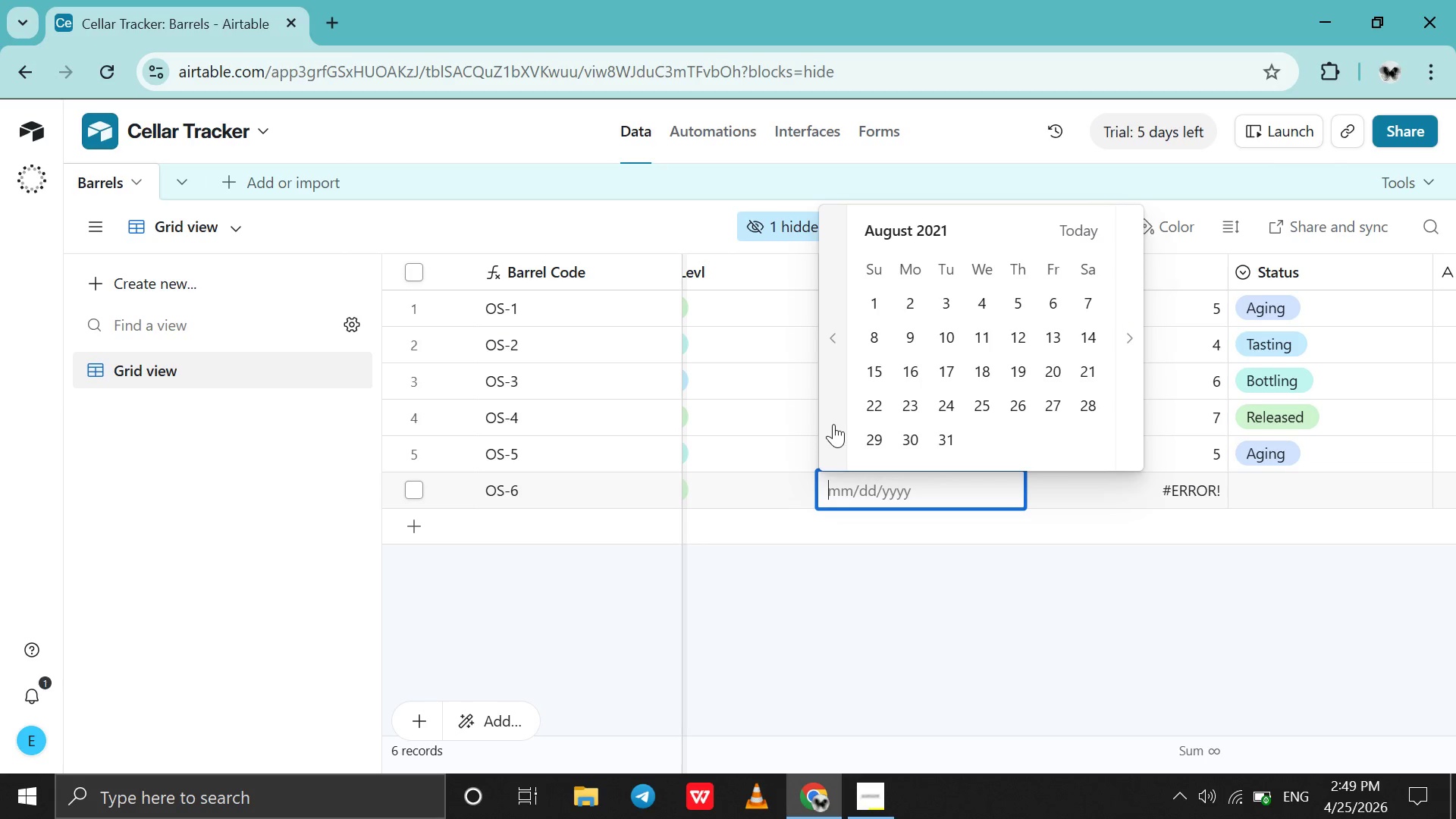 
triple_click([833, 424])
 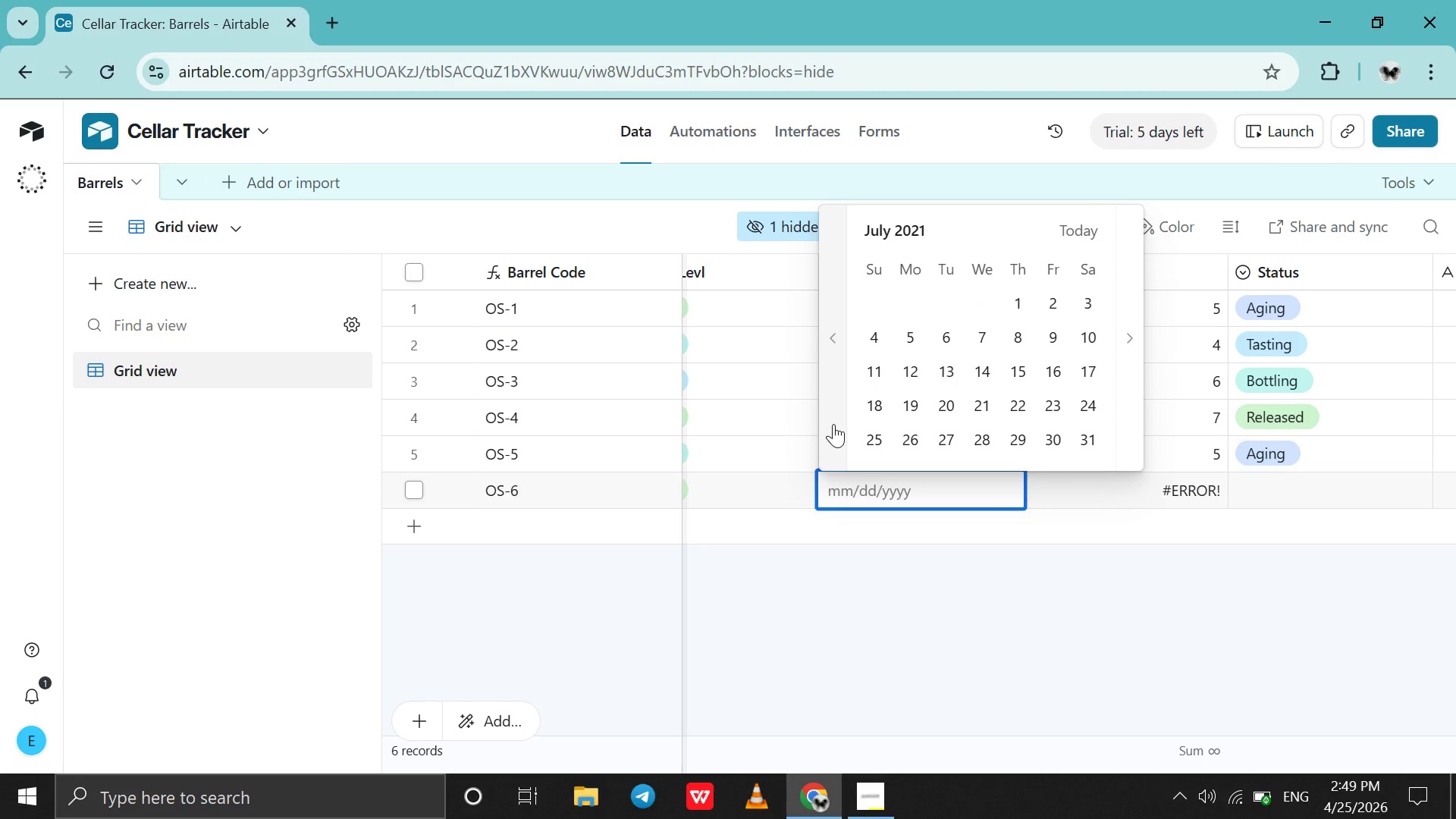 
triple_click([833, 424])
 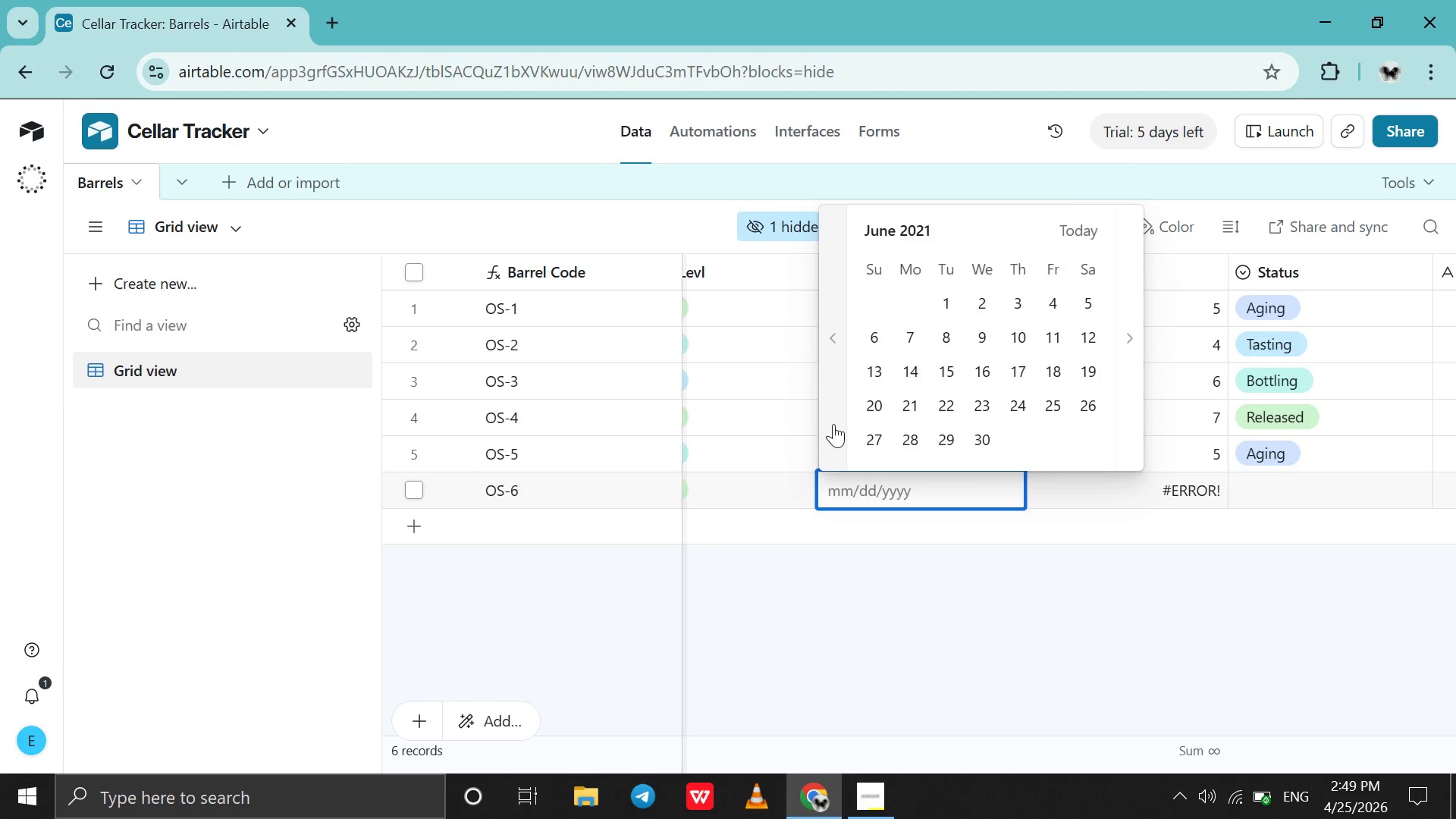 
triple_click([833, 424])
 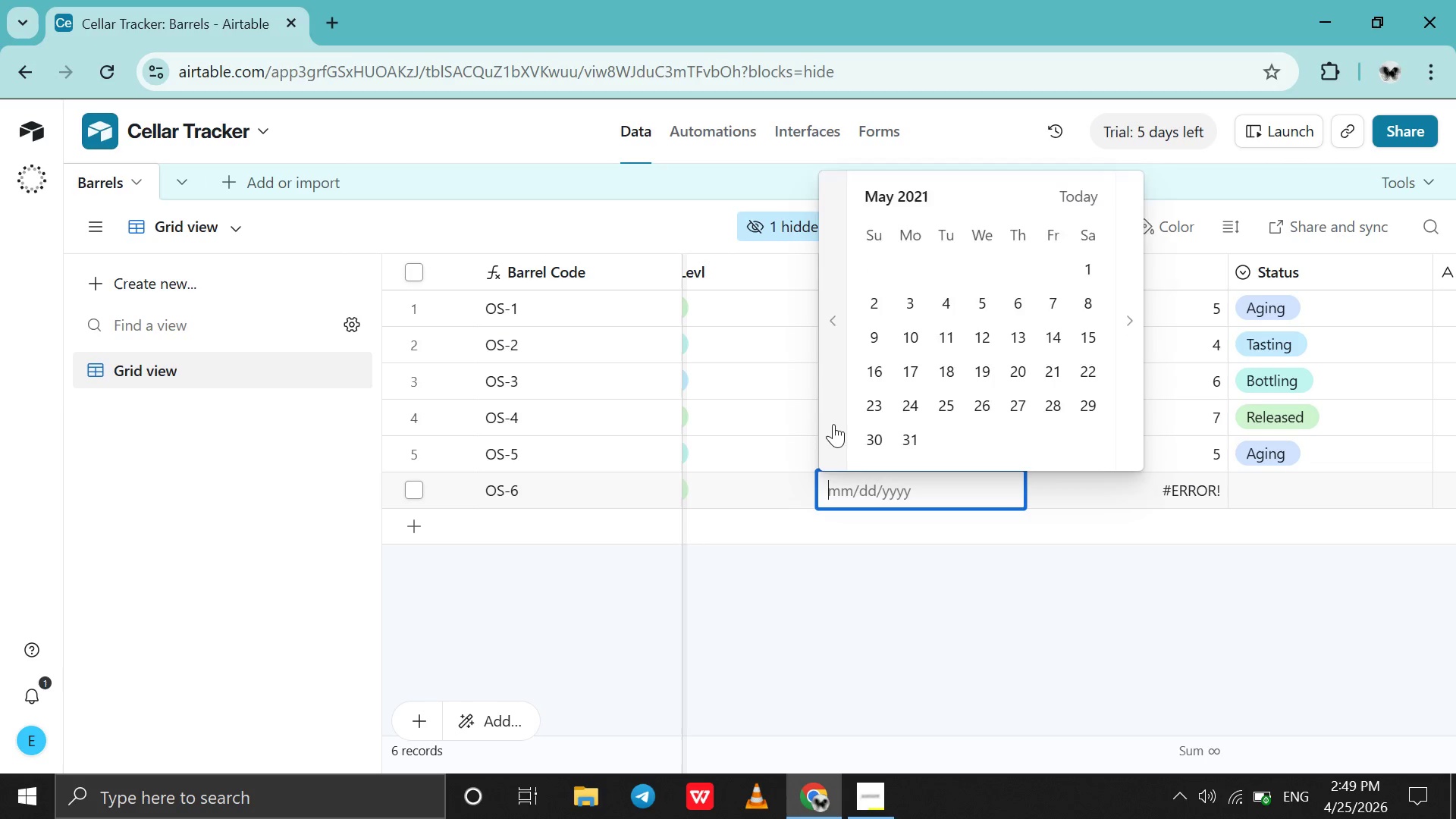 
triple_click([833, 424])
 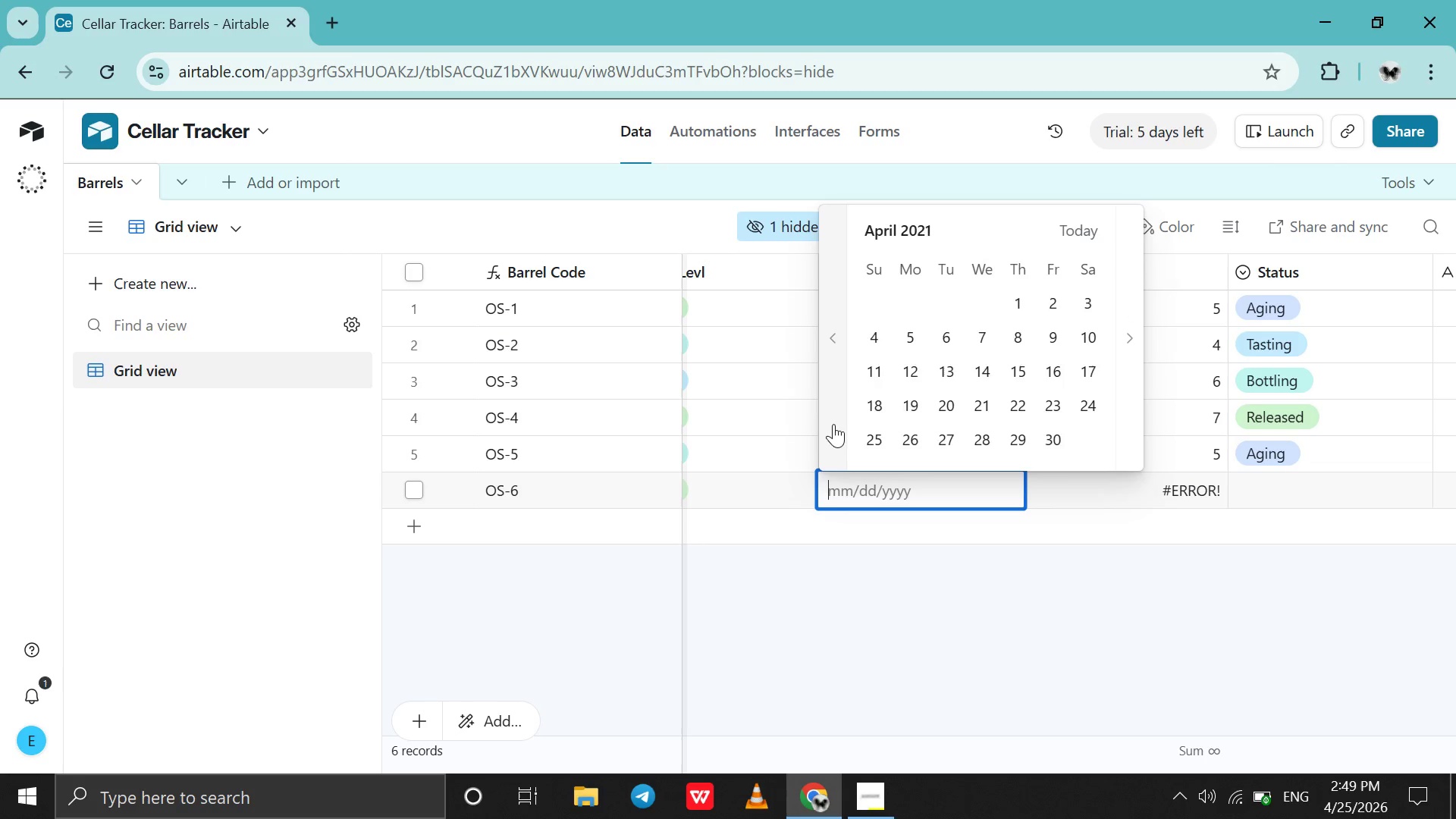 
triple_click([833, 424])
 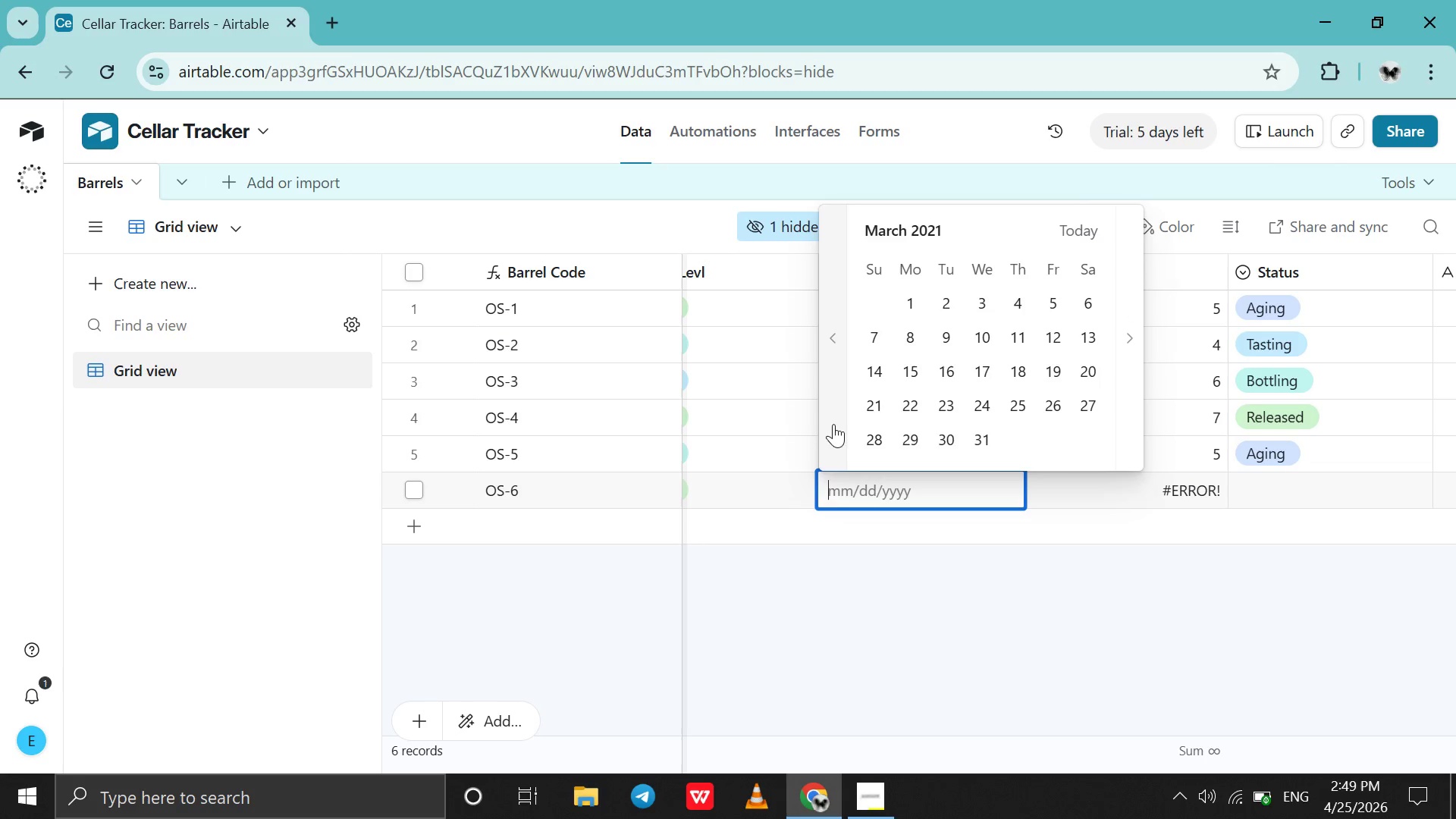 
triple_click([833, 424])
 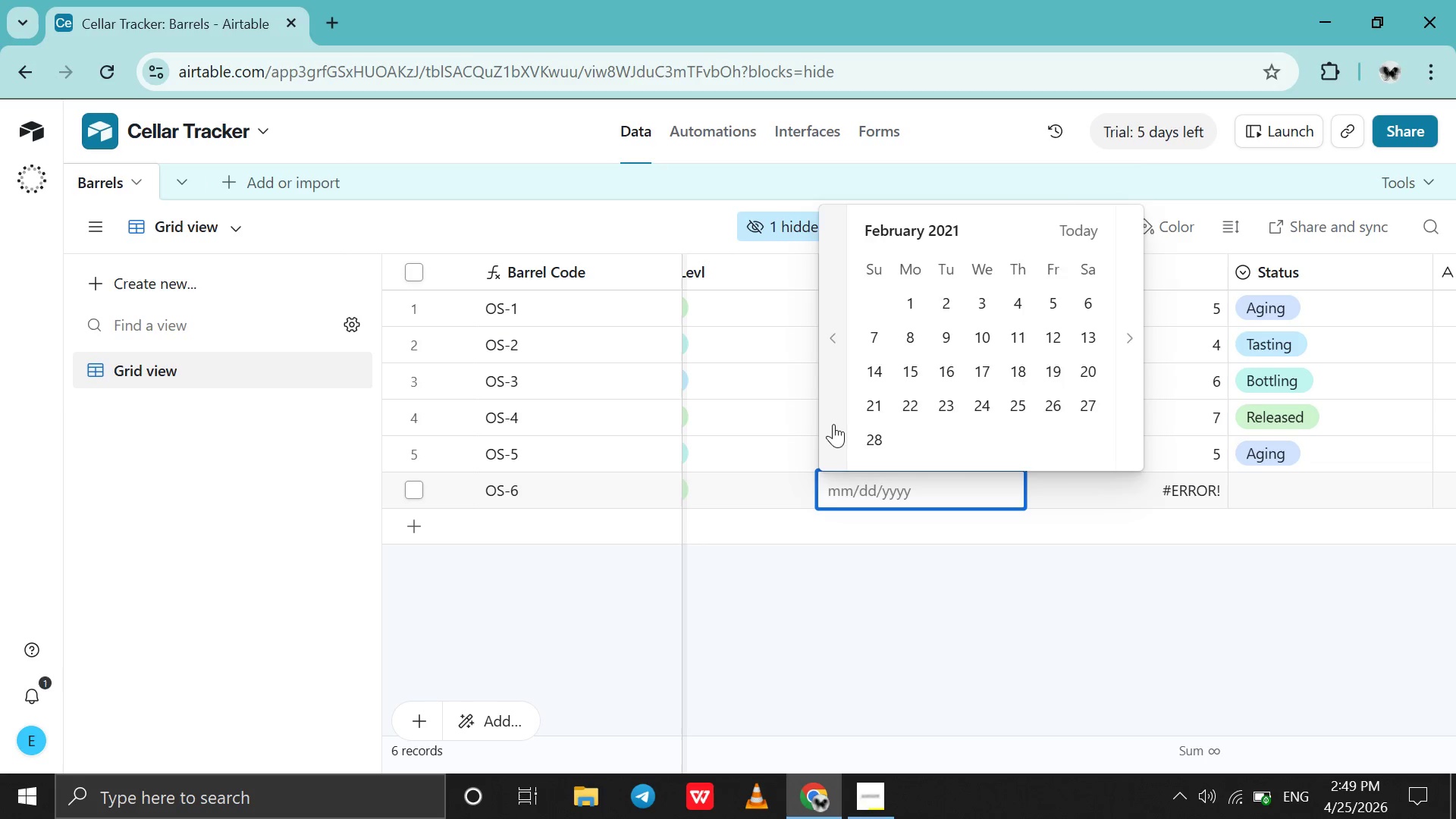 
triple_click([833, 424])
 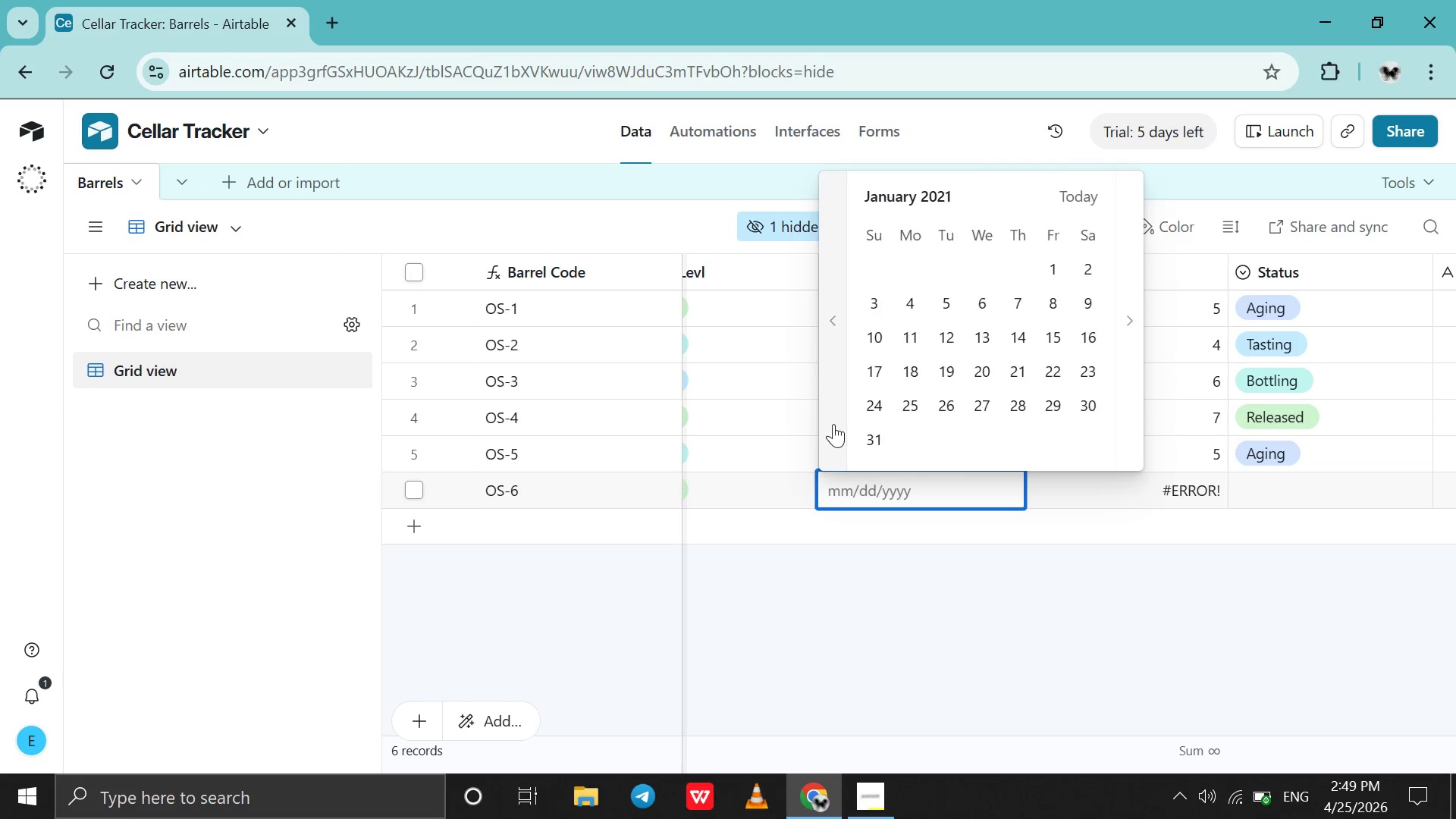 
triple_click([833, 424])
 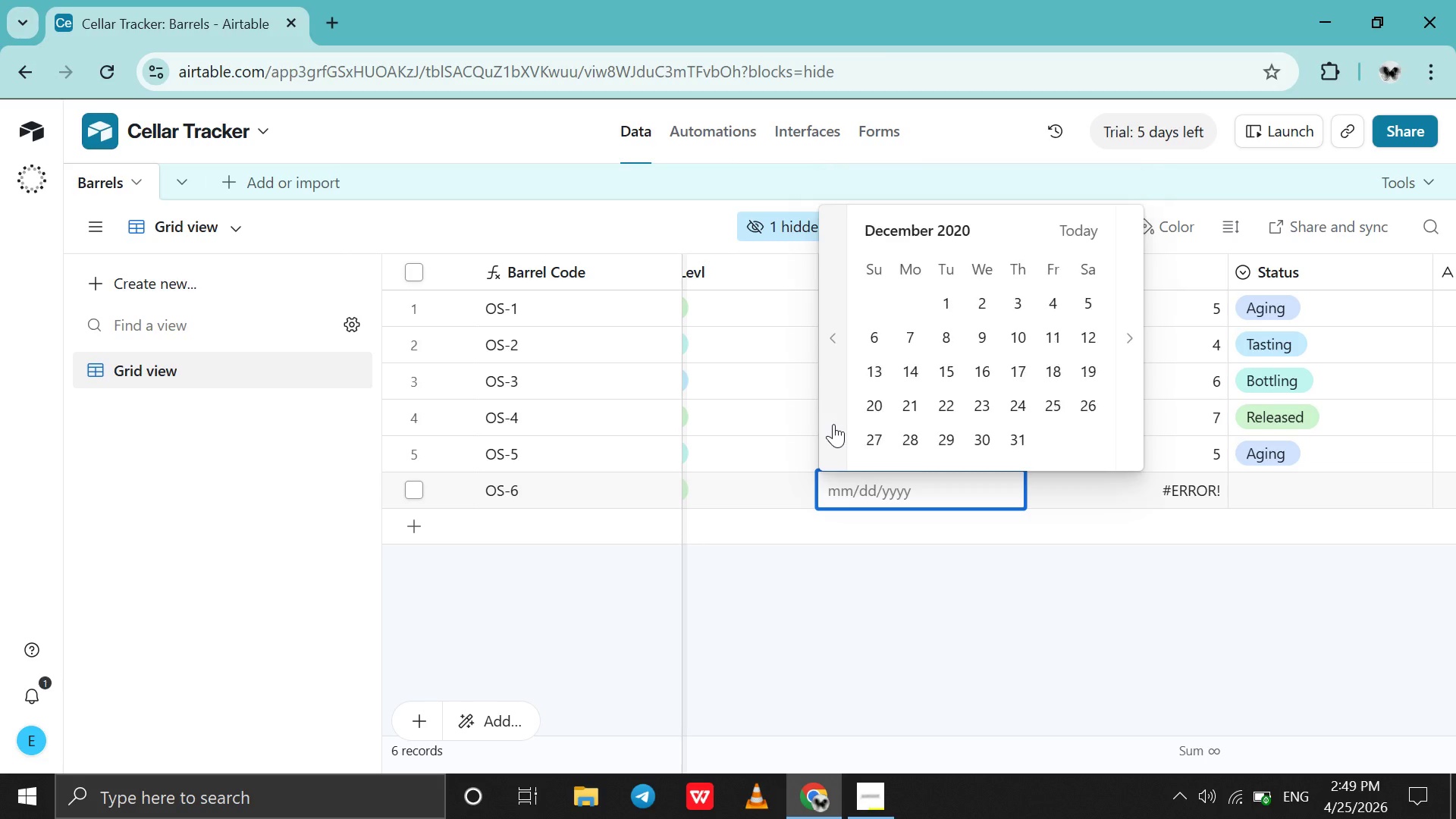 
triple_click([833, 424])
 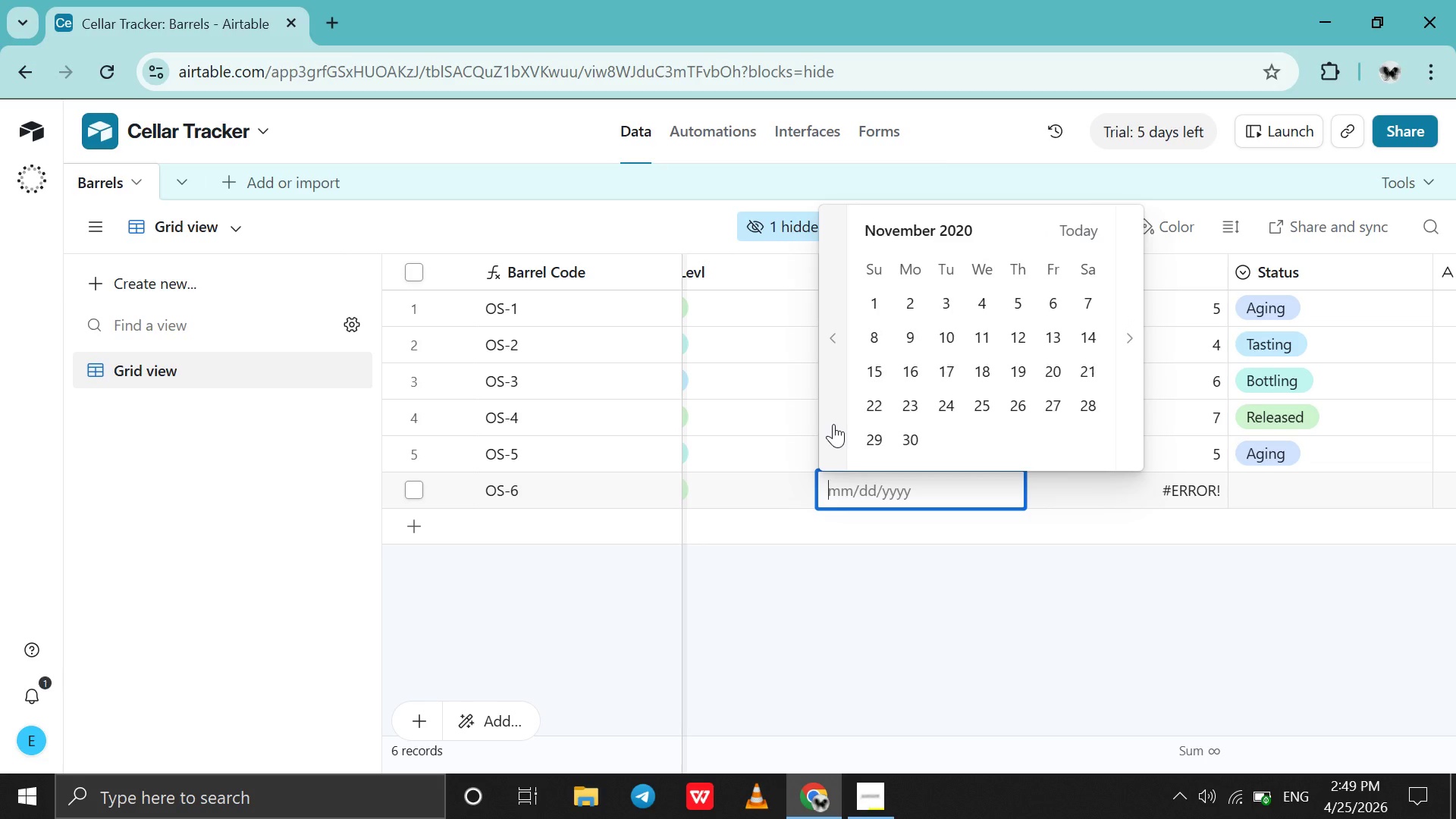 
triple_click([833, 424])
 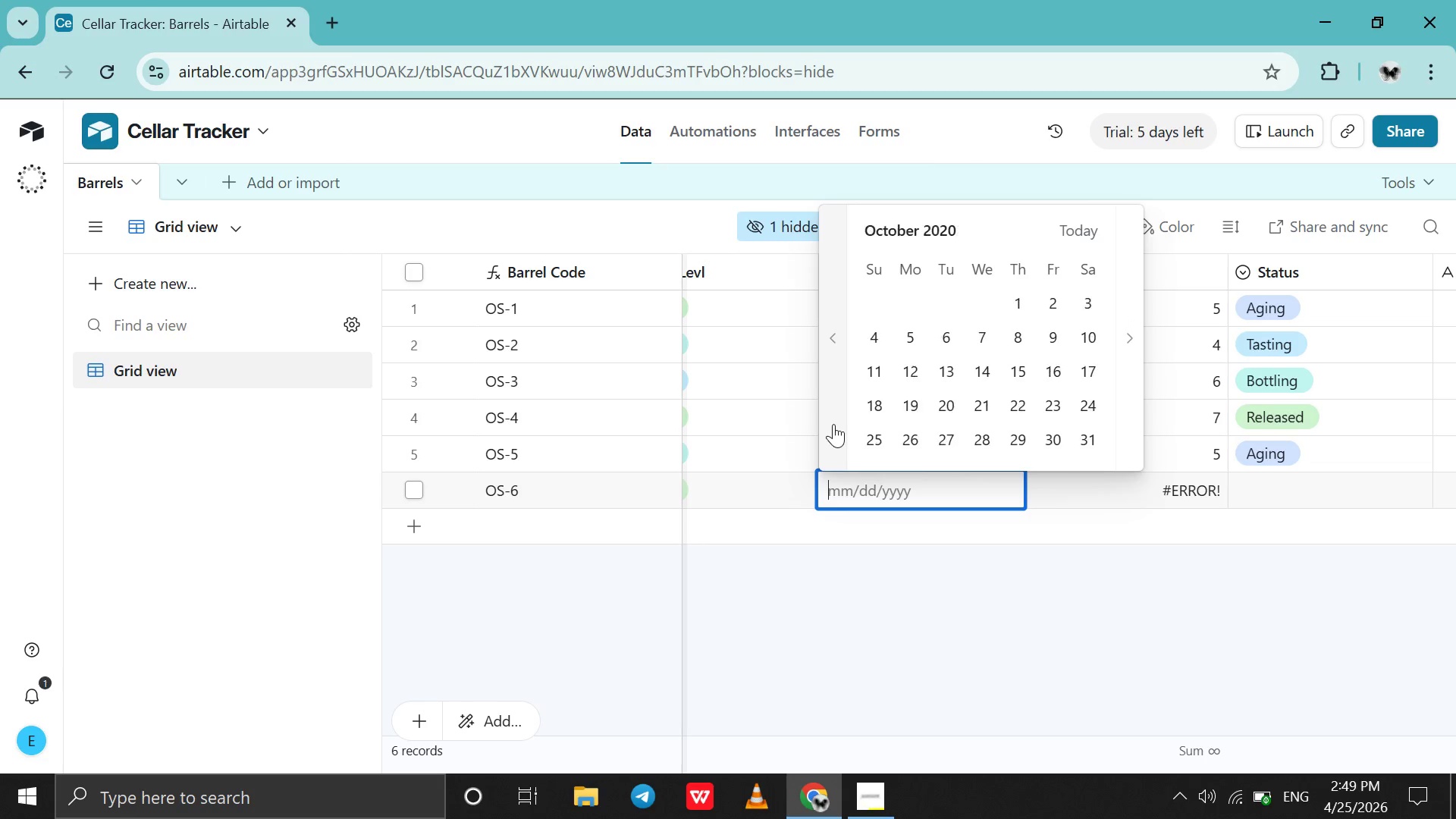 
triple_click([833, 424])
 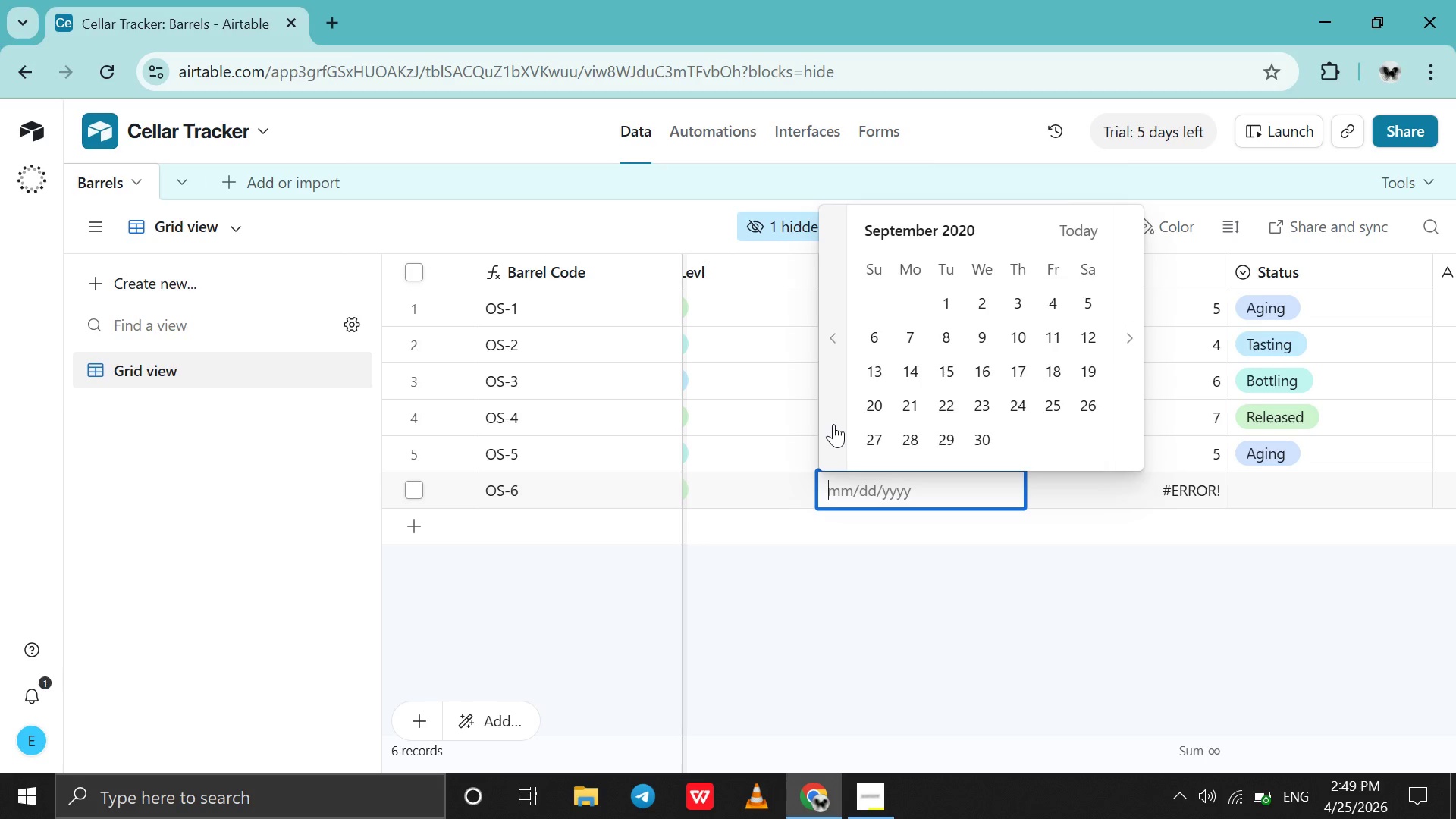 
double_click([833, 424])
 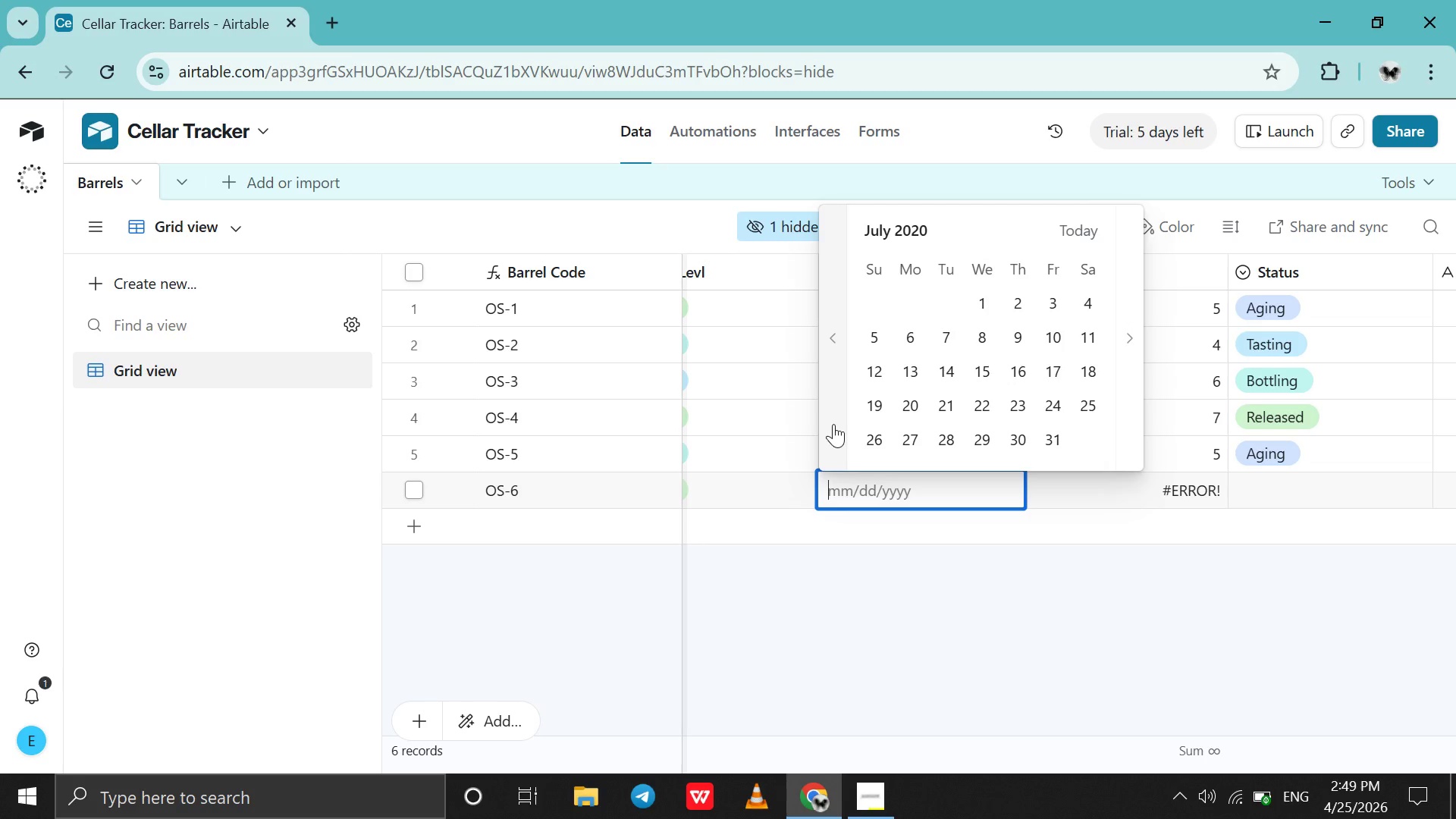 
triple_click([833, 424])
 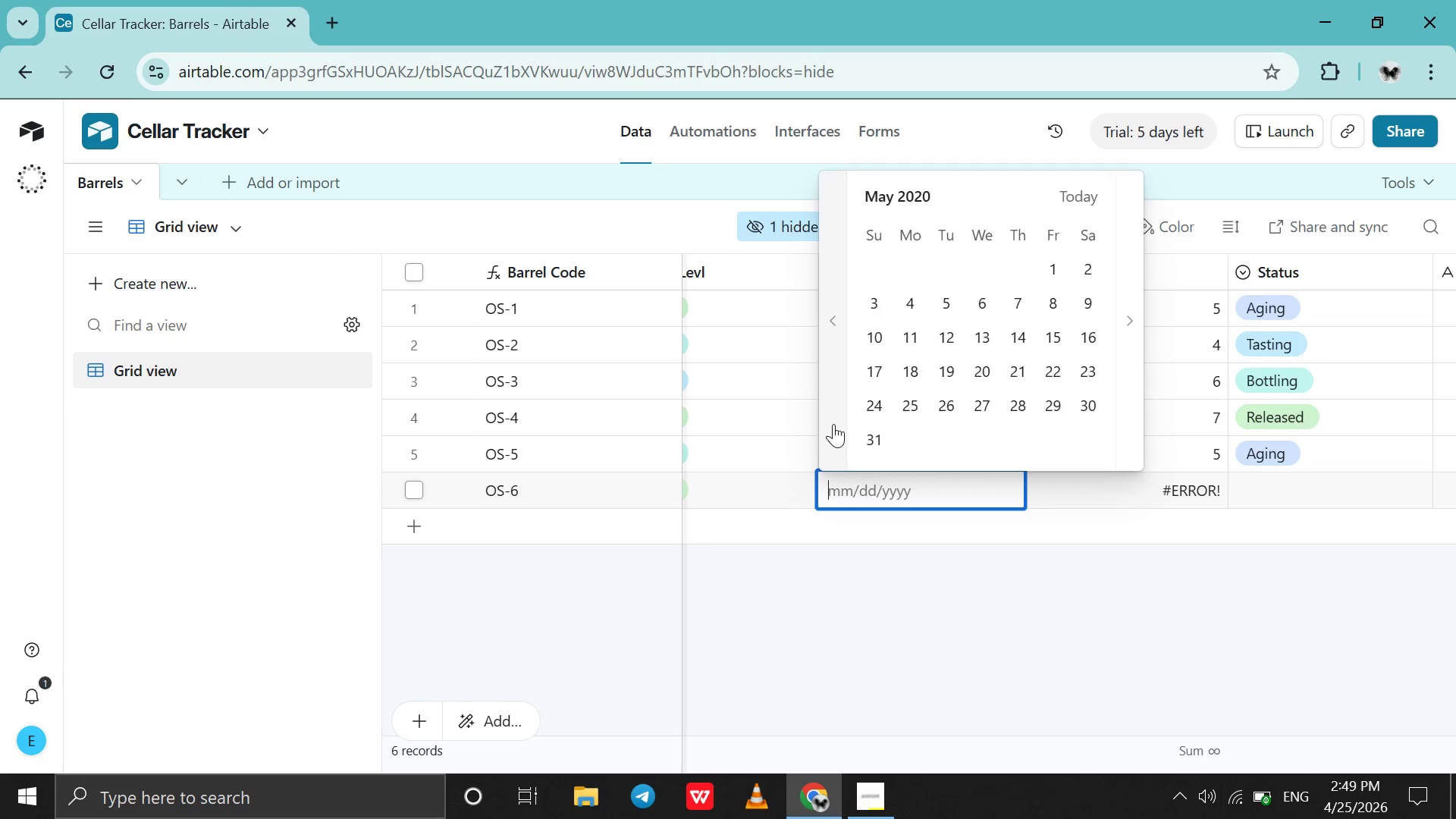 
double_click([833, 424])
 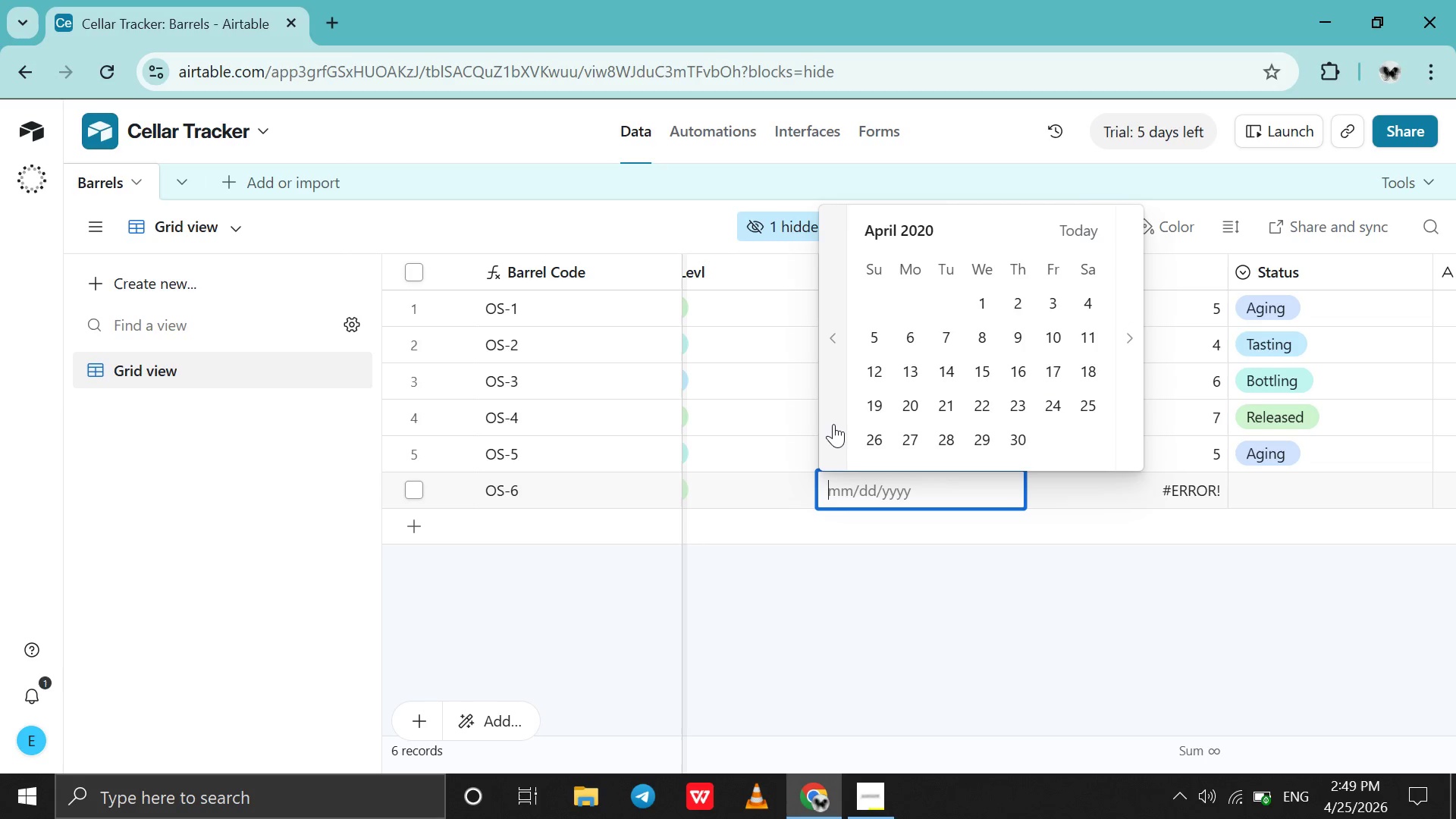 
triple_click([833, 424])
 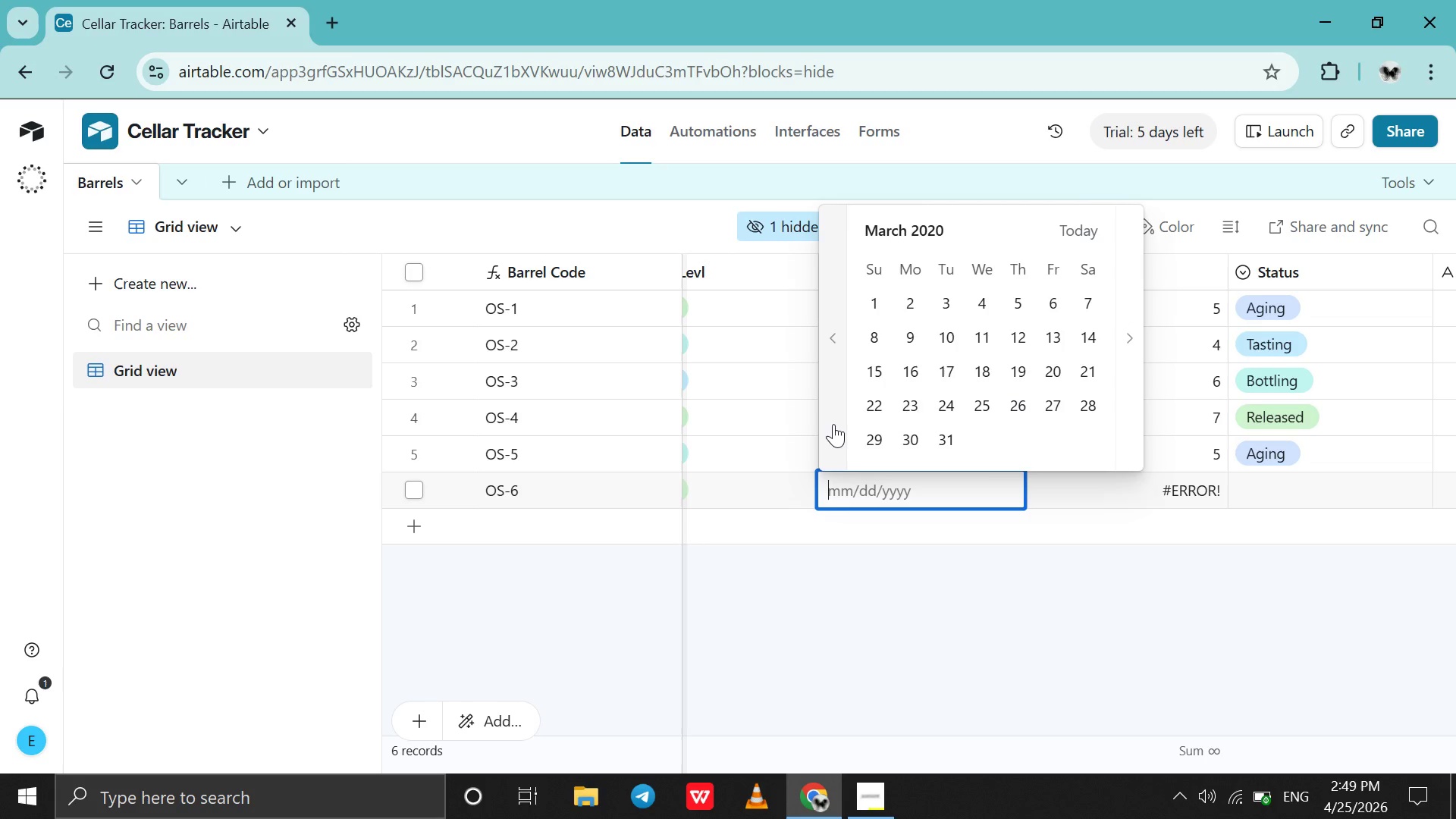 
triple_click([833, 424])
 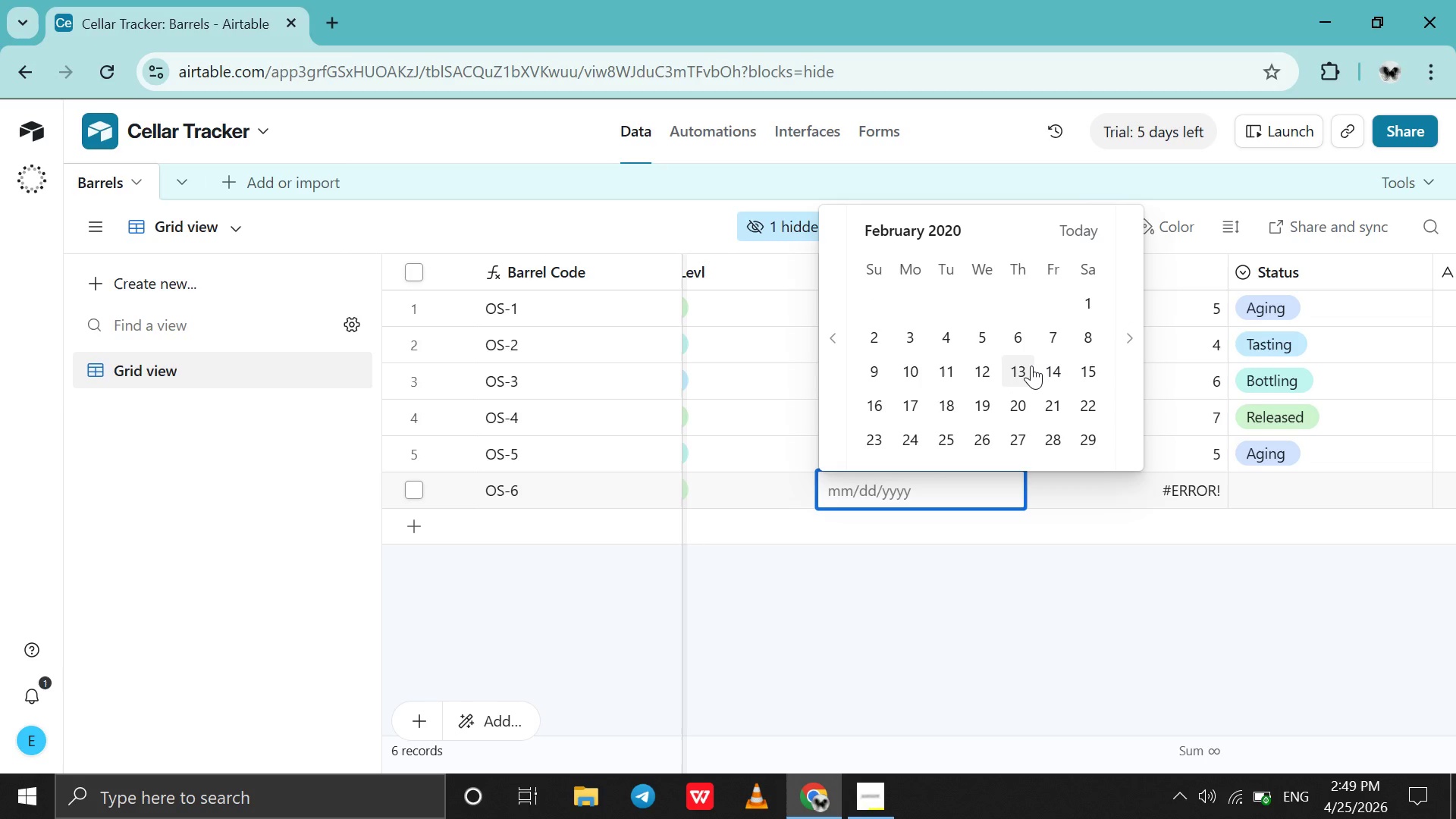 
left_click([992, 366])
 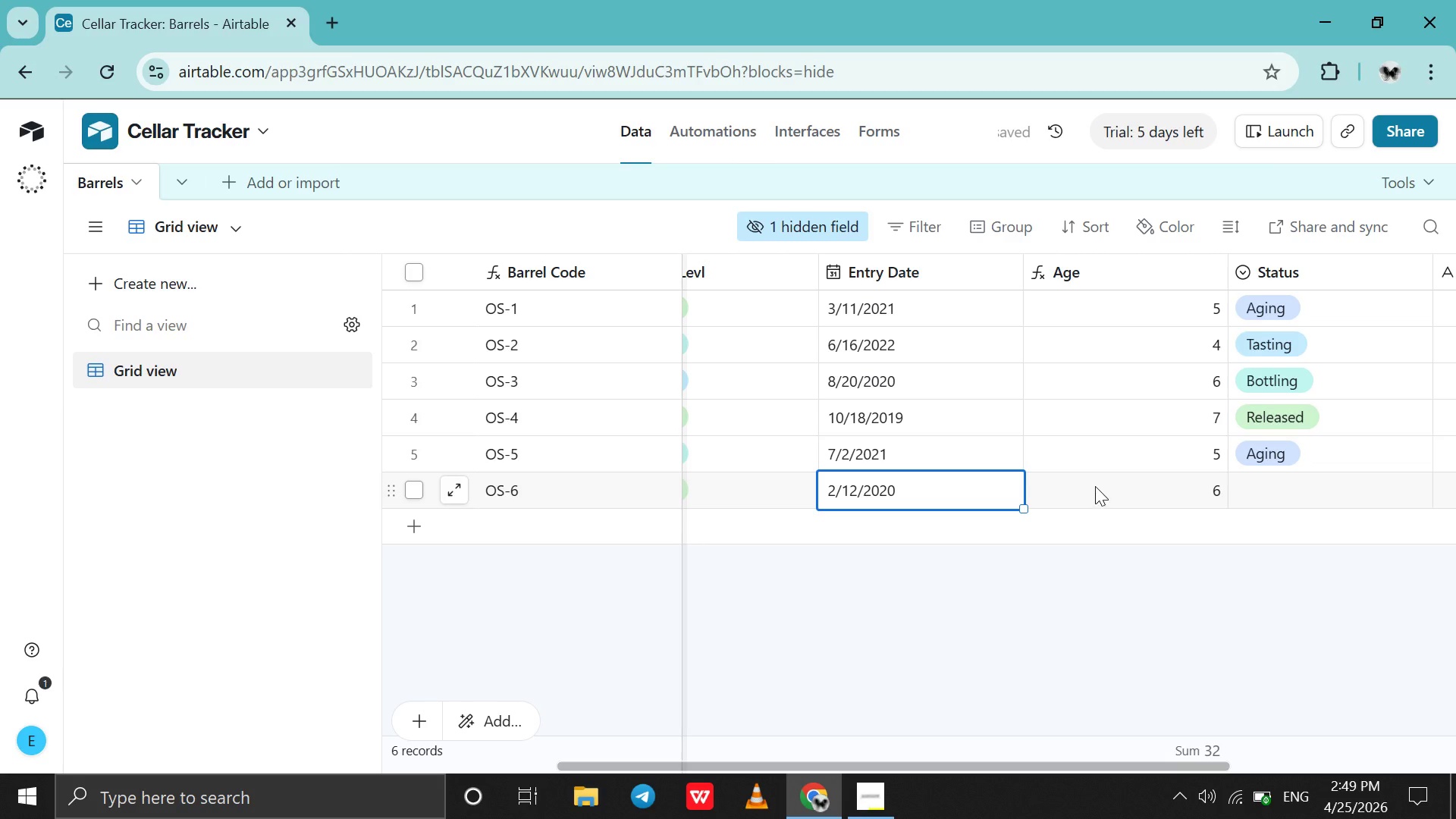 
scroll: coordinate [1095, 486], scroll_direction: down, amount: 2.0
 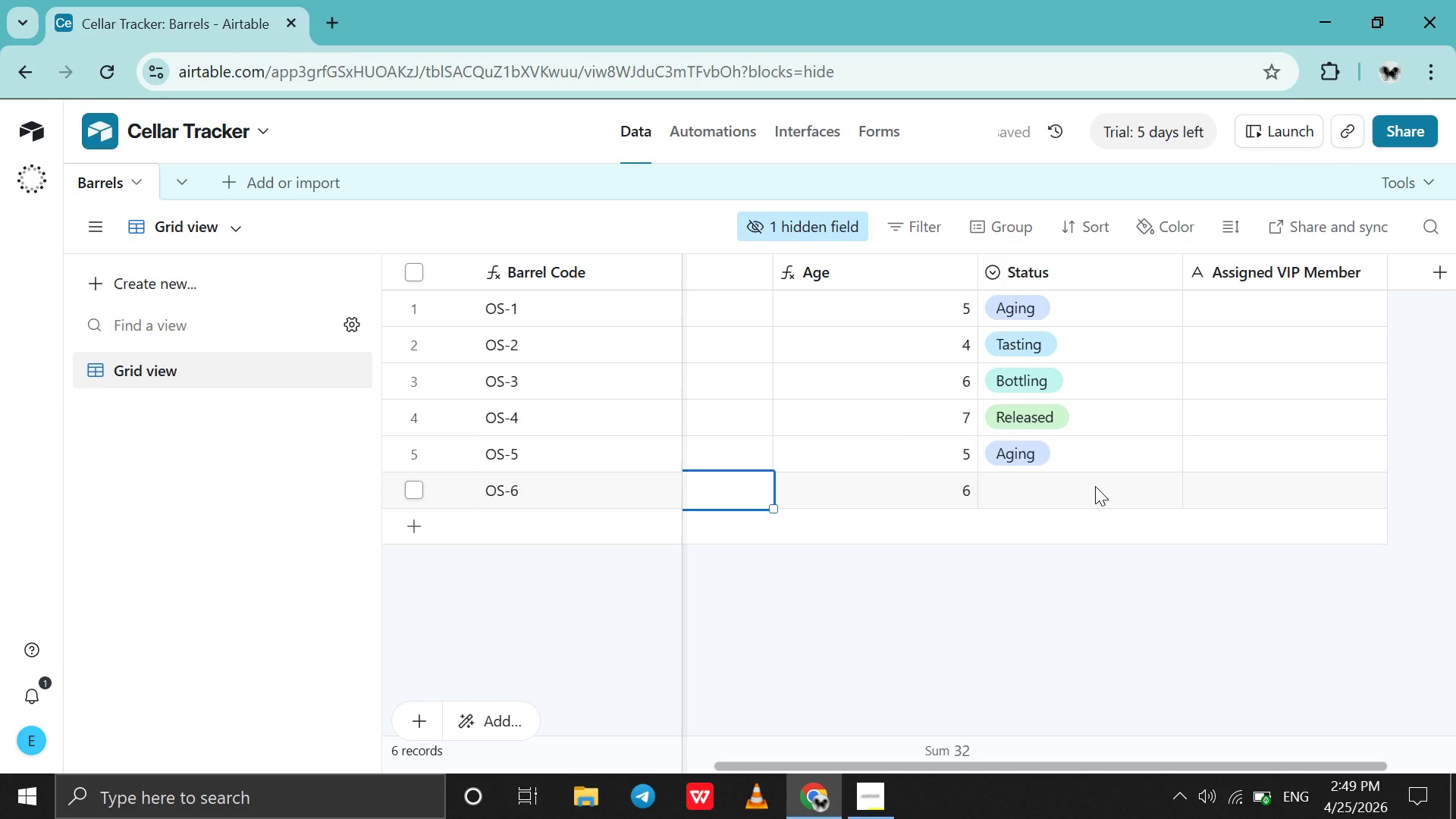 
left_click([1095, 486])
 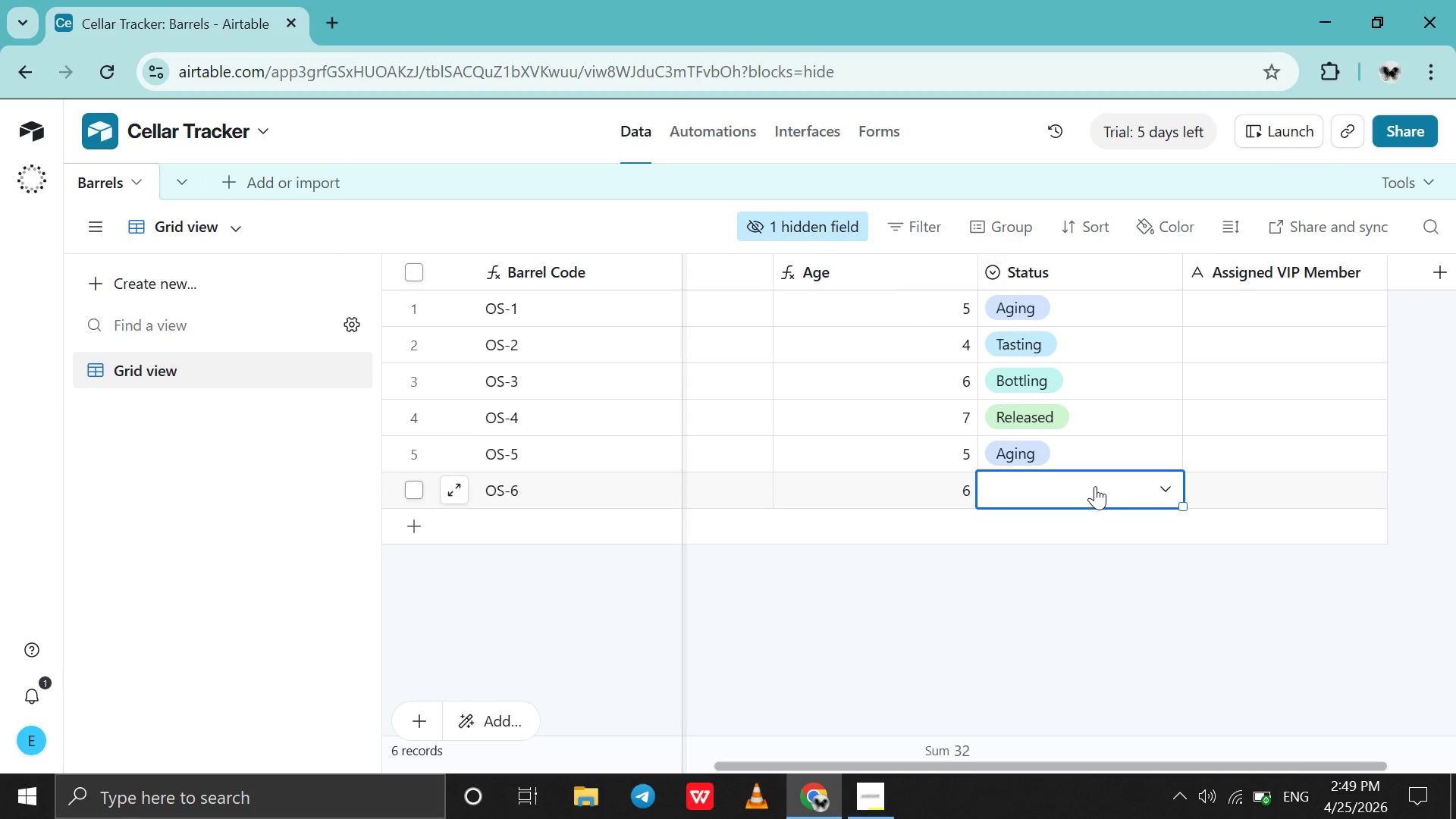 
left_click([1095, 486])
 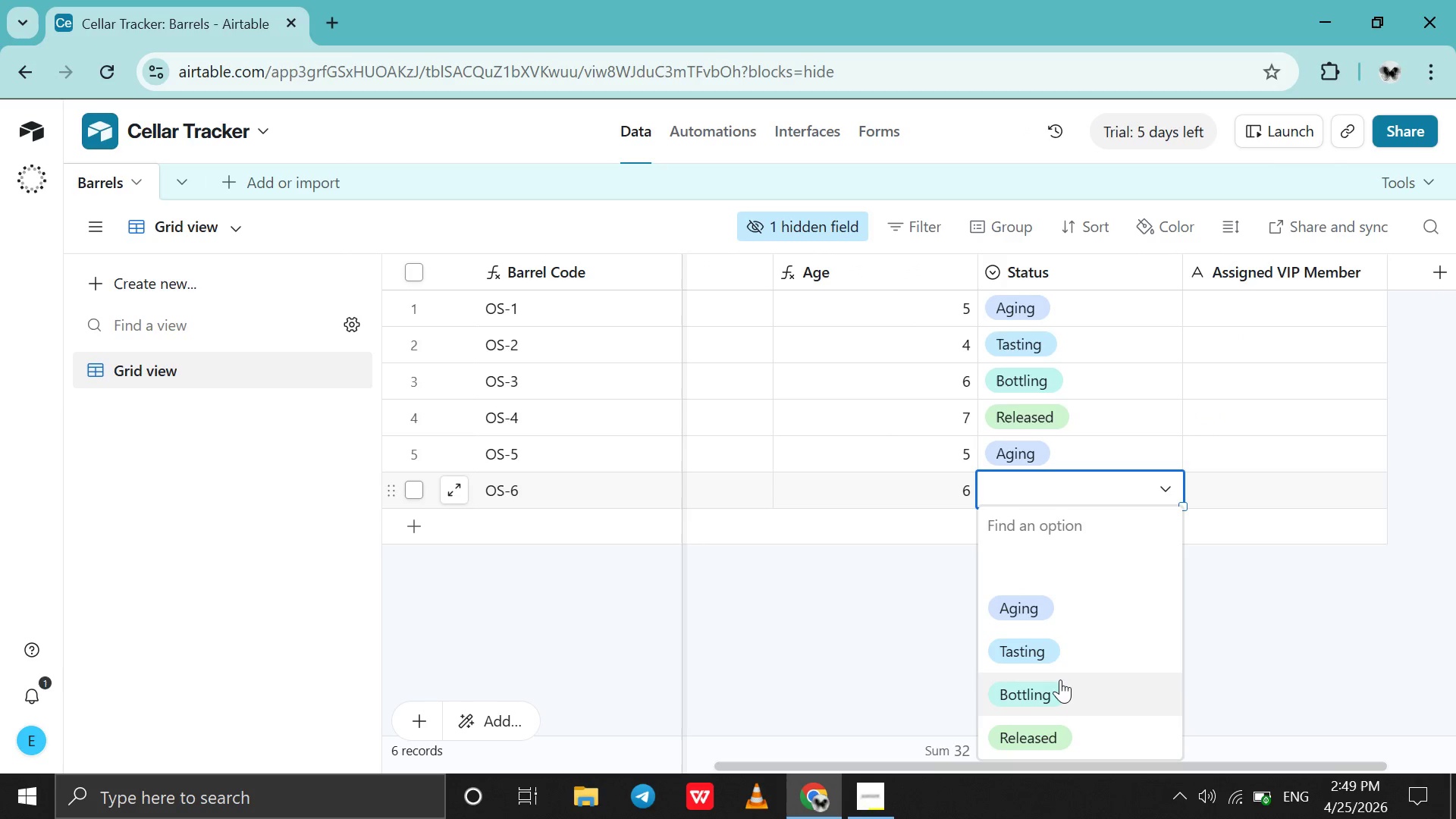 
left_click([1060, 685])
 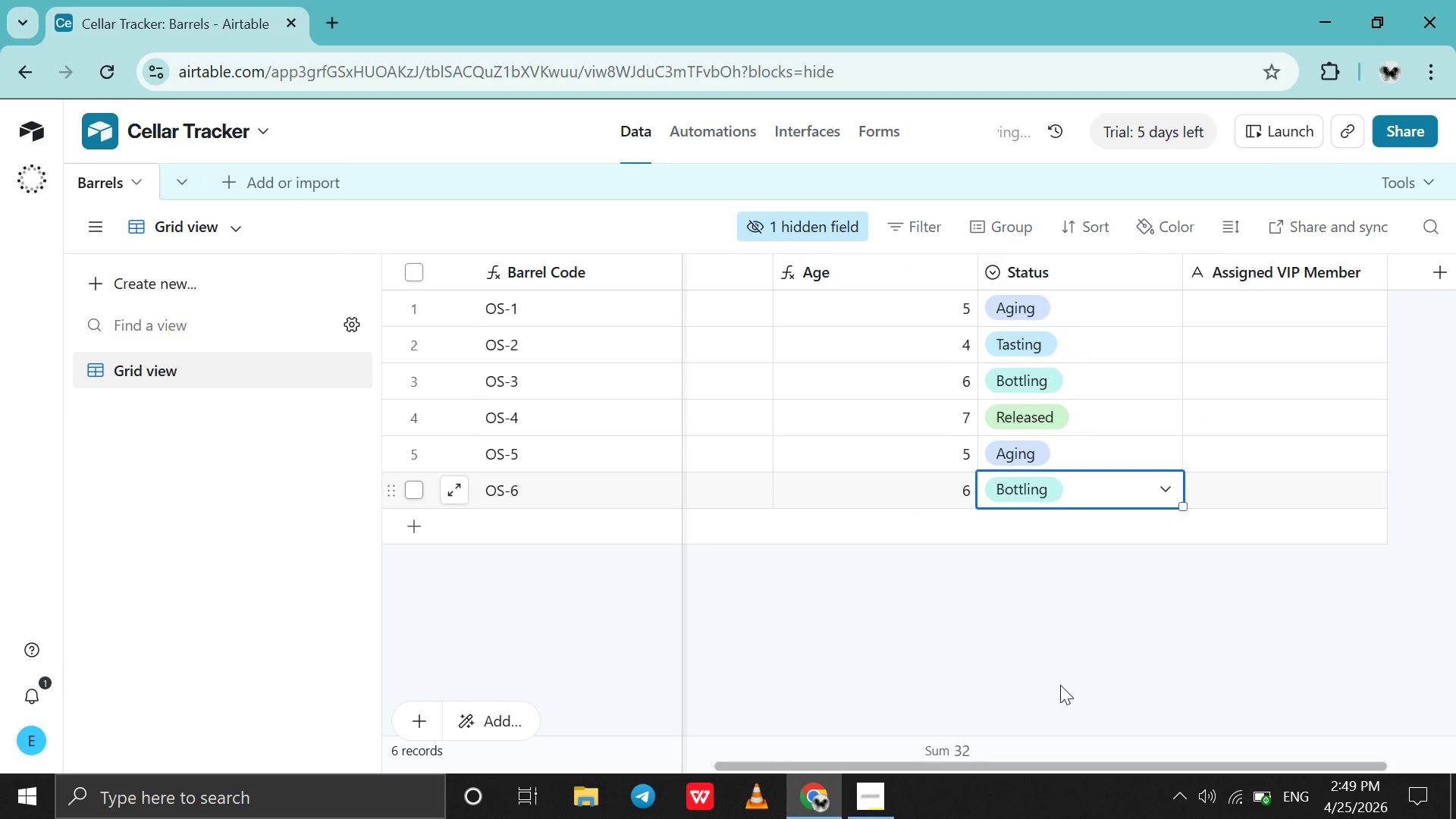 
scroll: coordinate [1060, 685], scroll_direction: up, amount: 81.0
 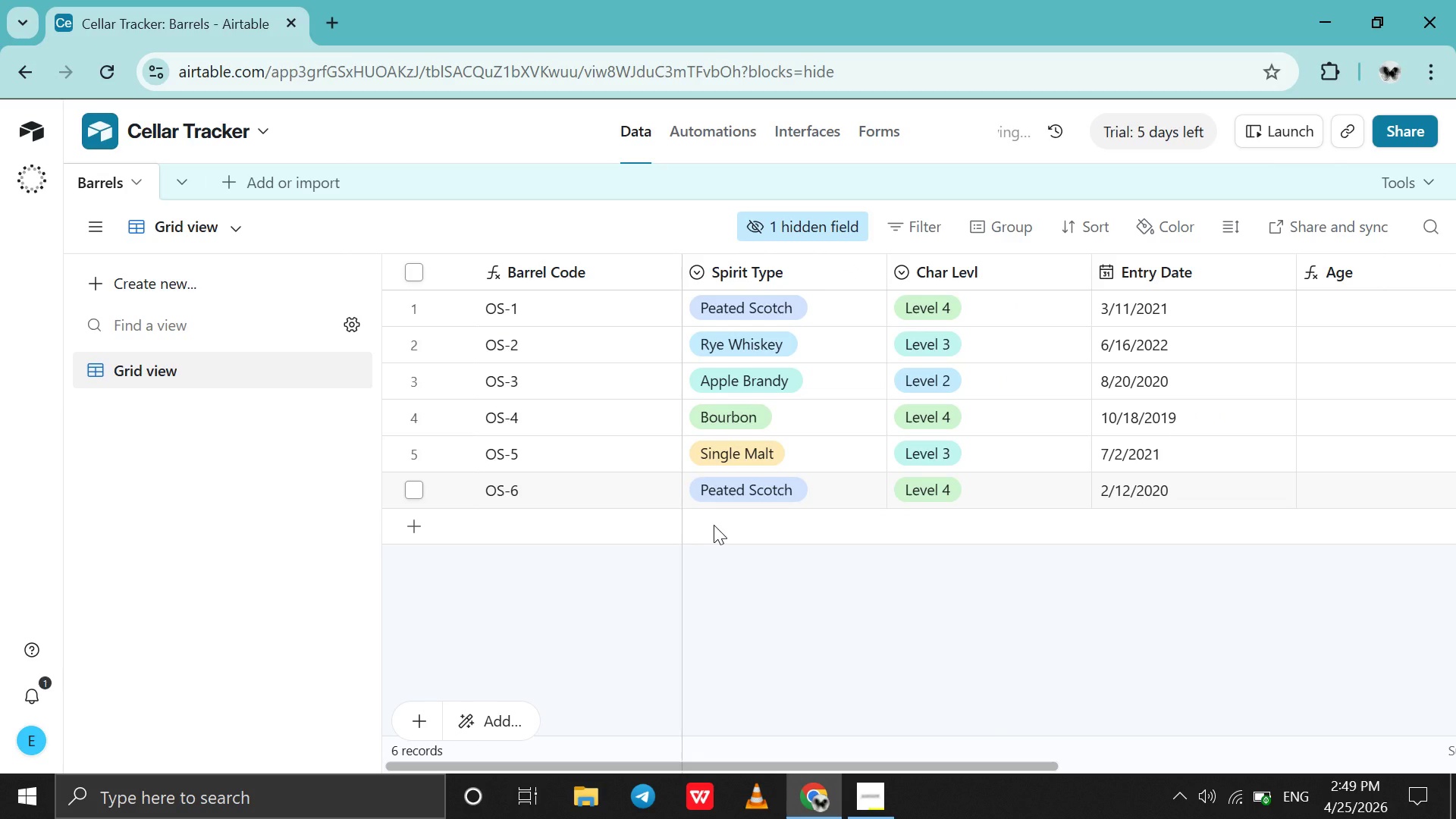 
double_click([714, 525])
 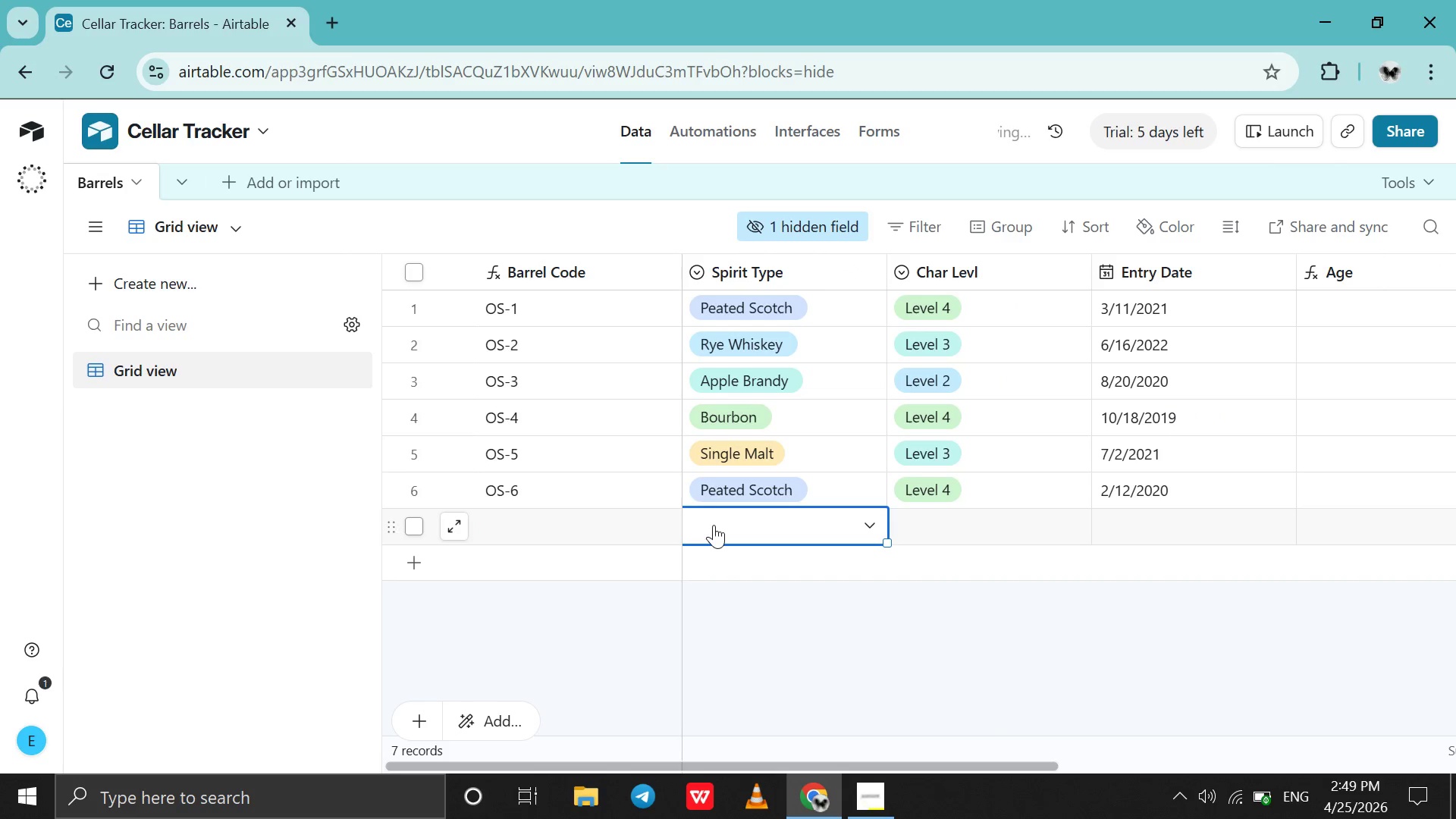 
double_click([714, 525])
 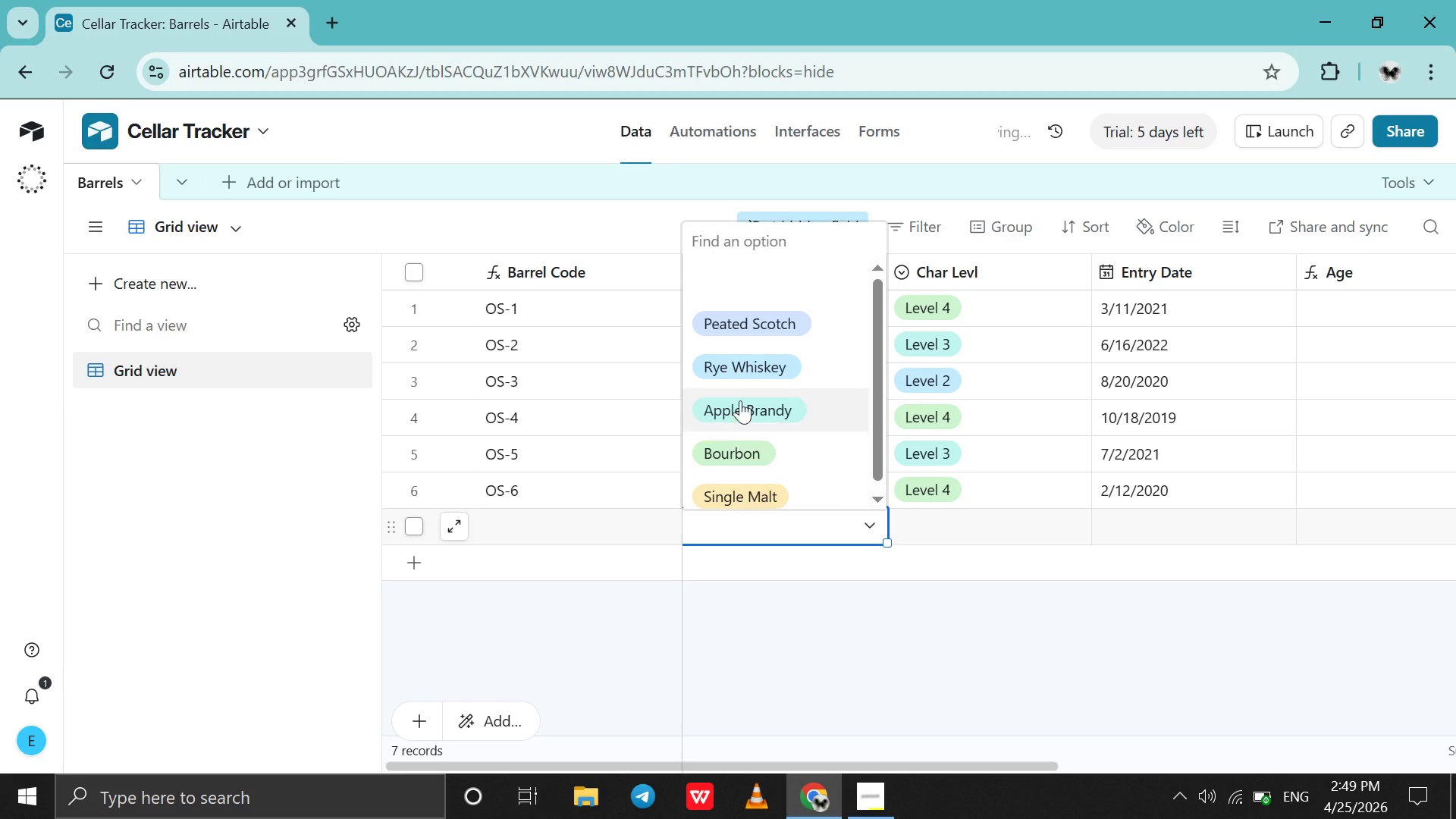 
left_click([755, 369])
 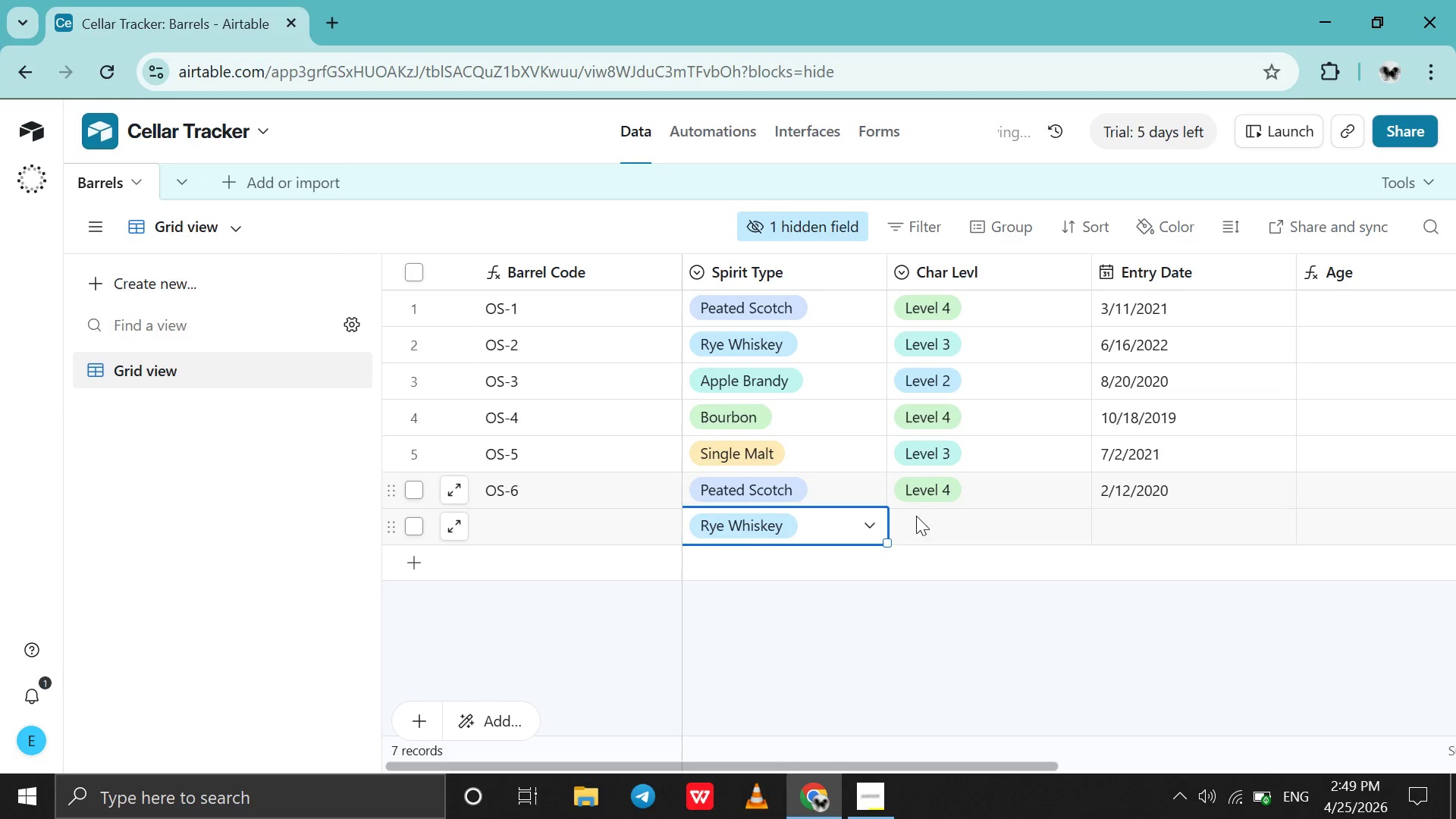 
double_click([926, 526])
 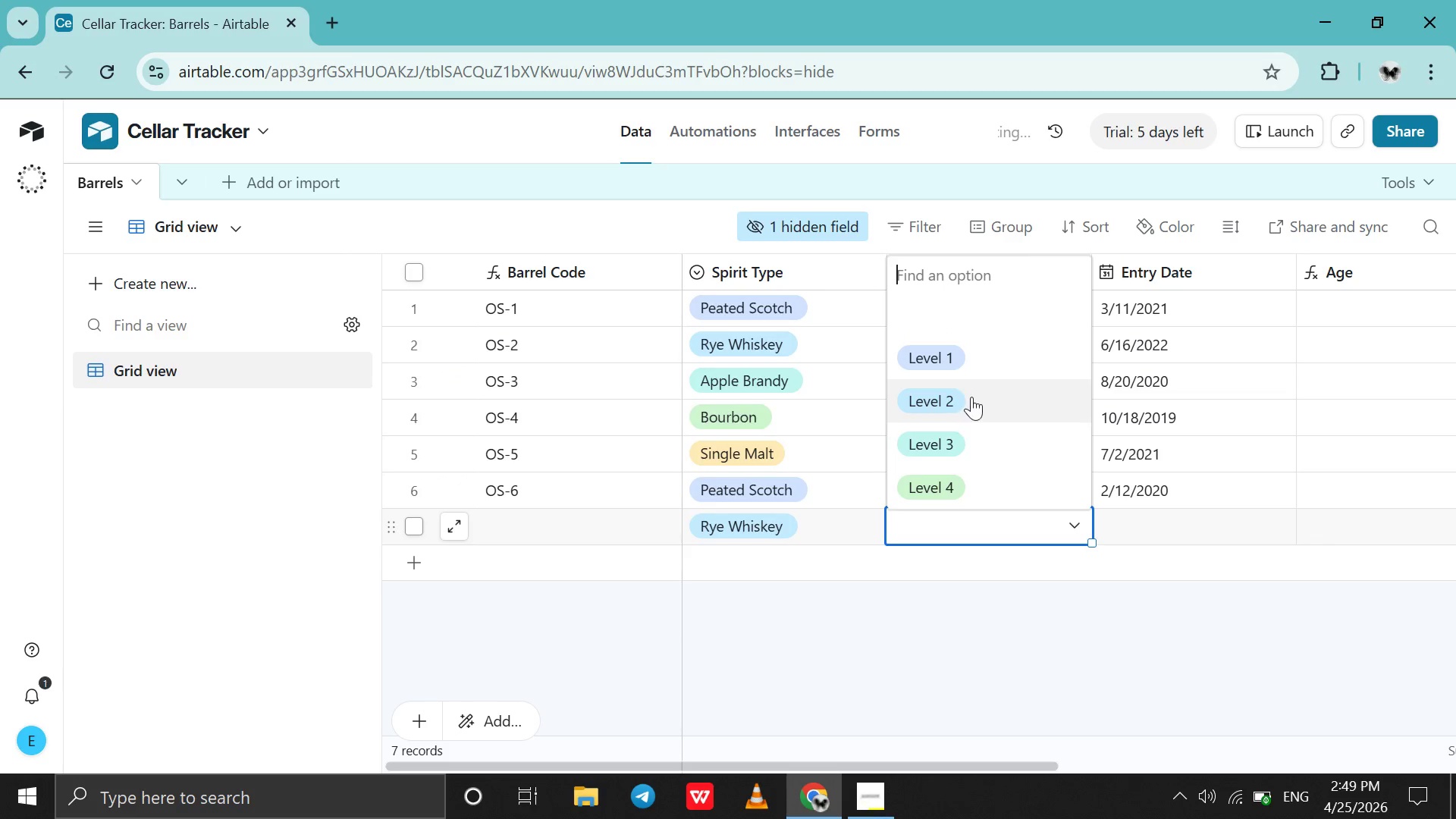 
left_click([973, 394])
 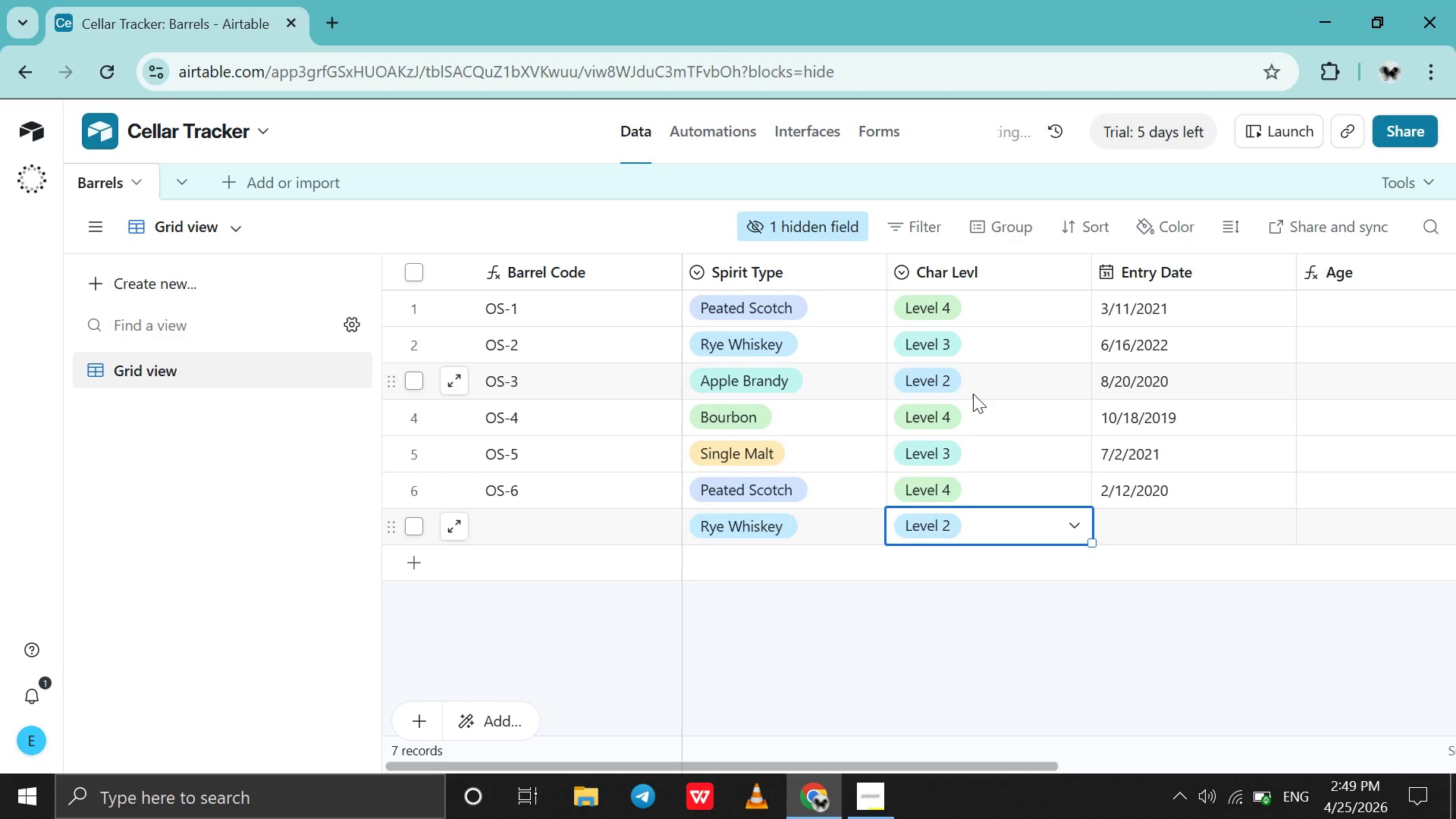 
scroll: coordinate [973, 394], scroll_direction: none, amount: 0.0
 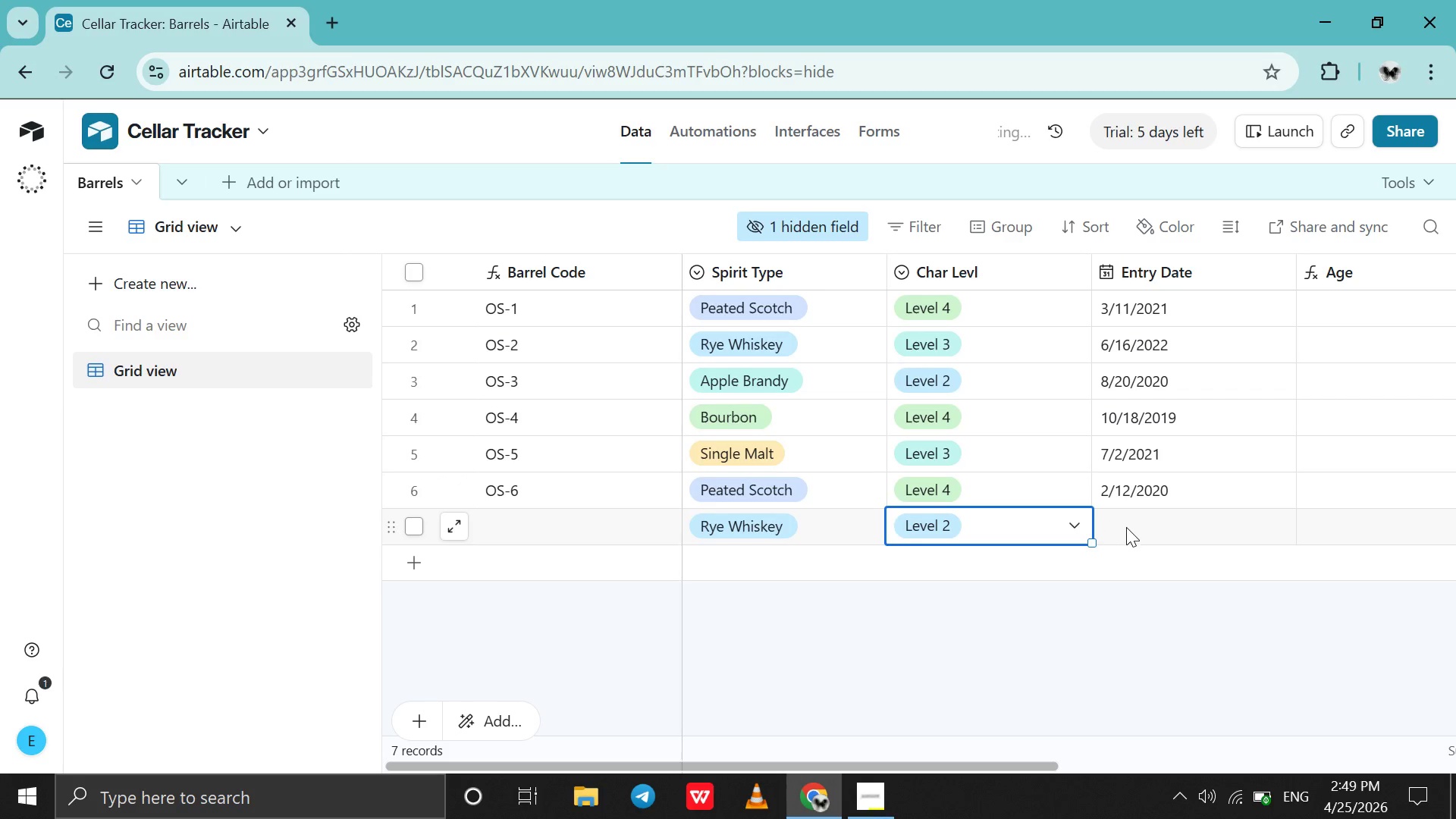 
double_click([1126, 527])
 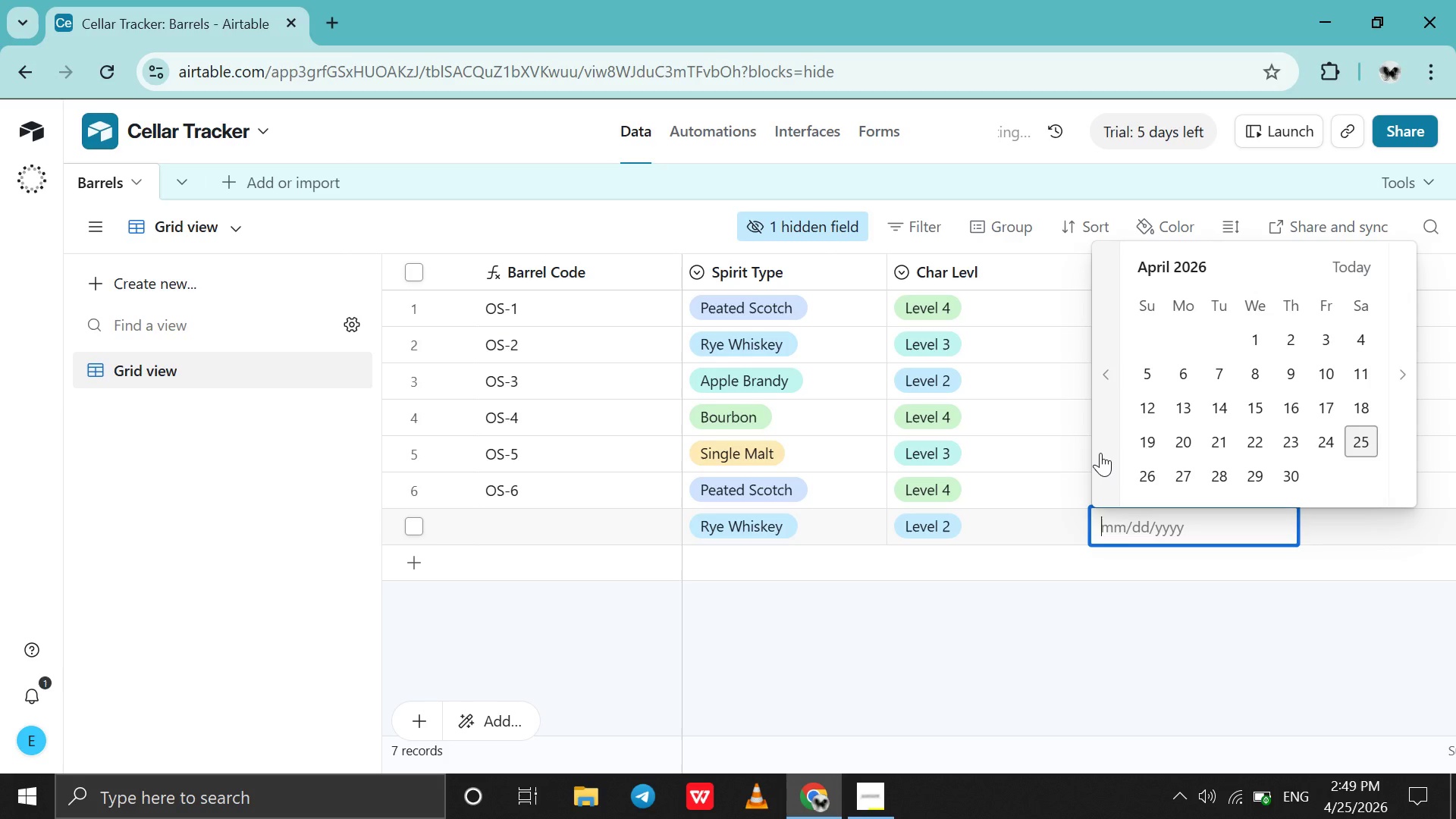 
double_click([1100, 453])
 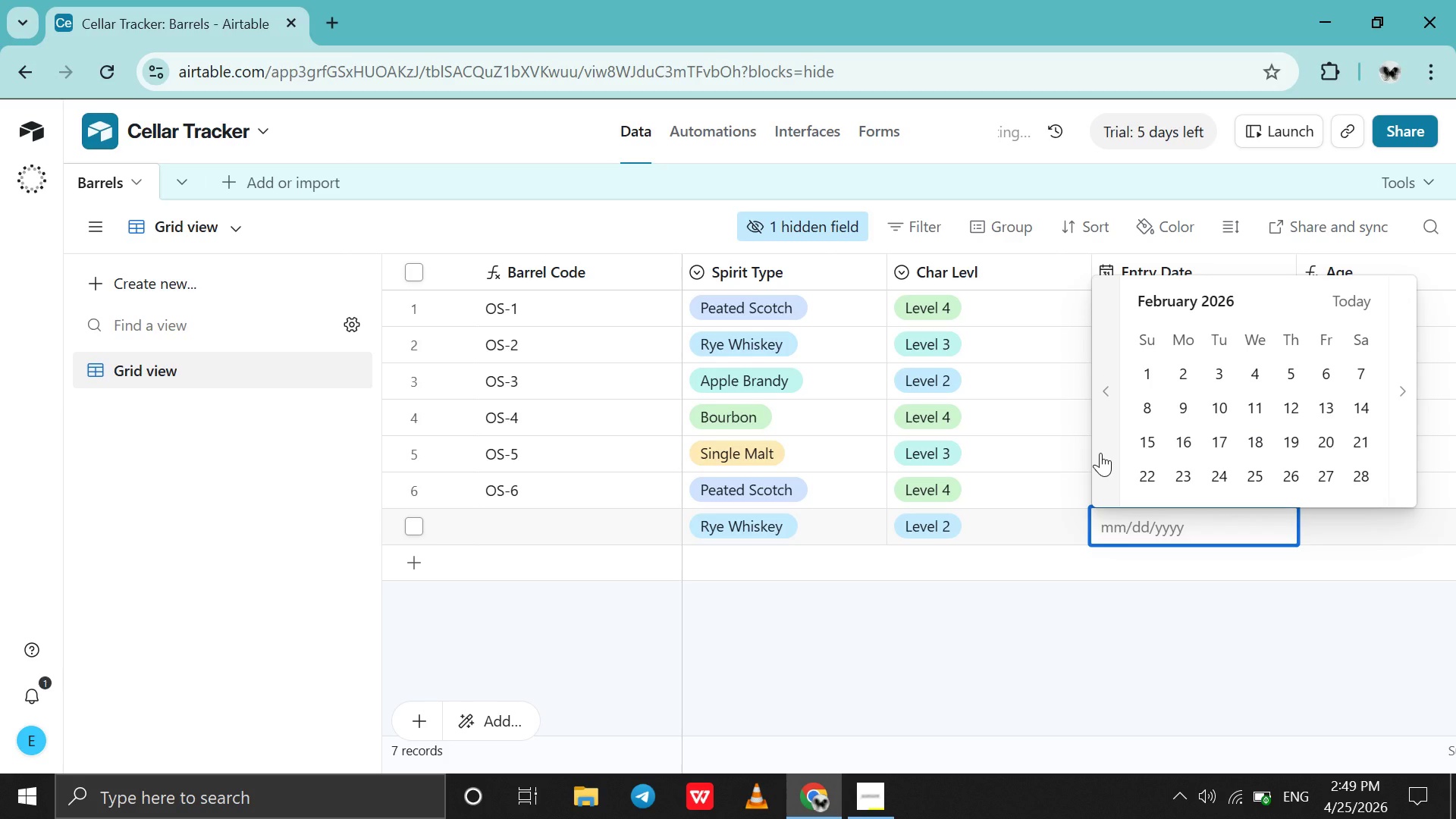 
double_click([1100, 453])
 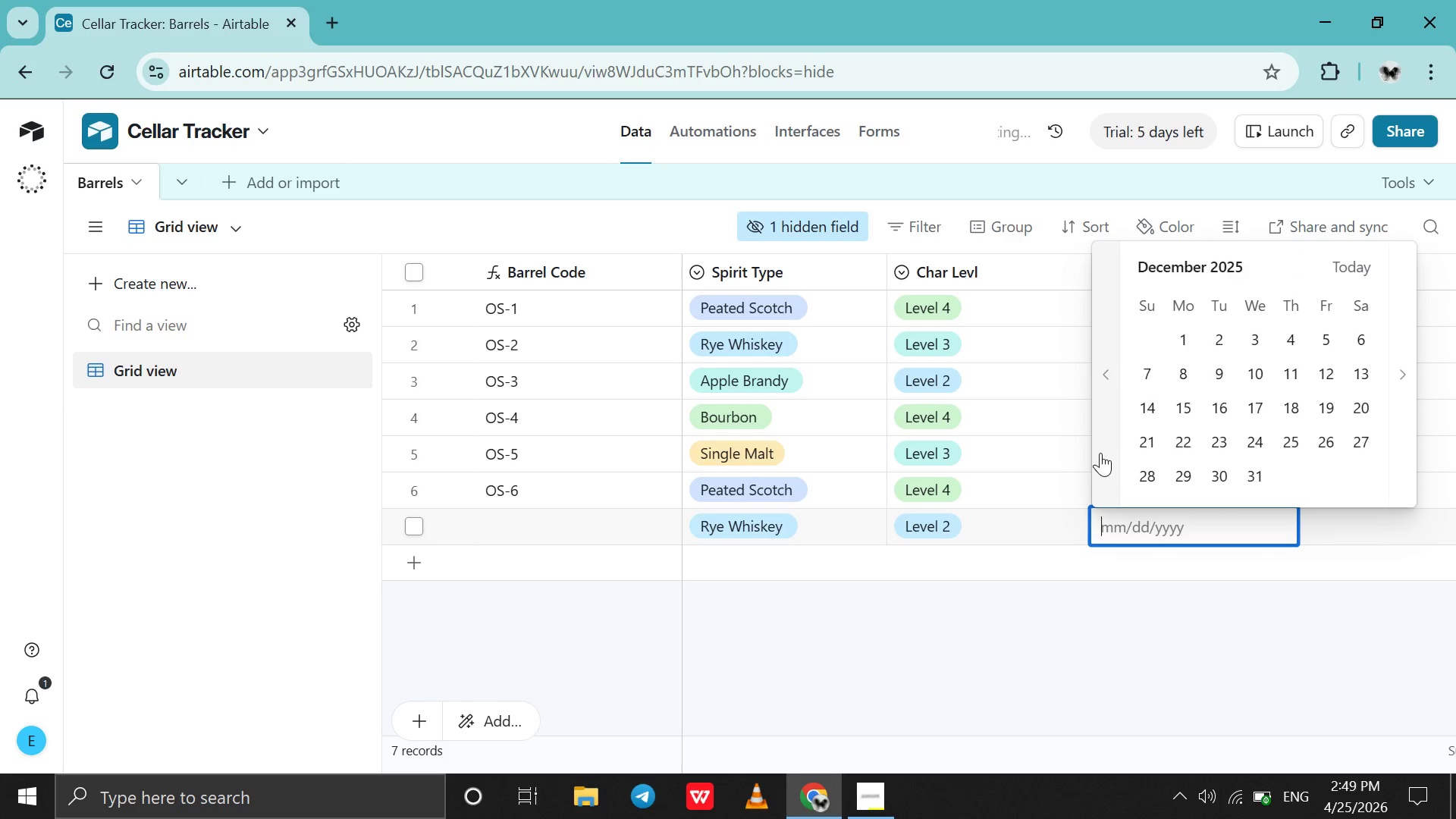 
triple_click([1100, 453])
 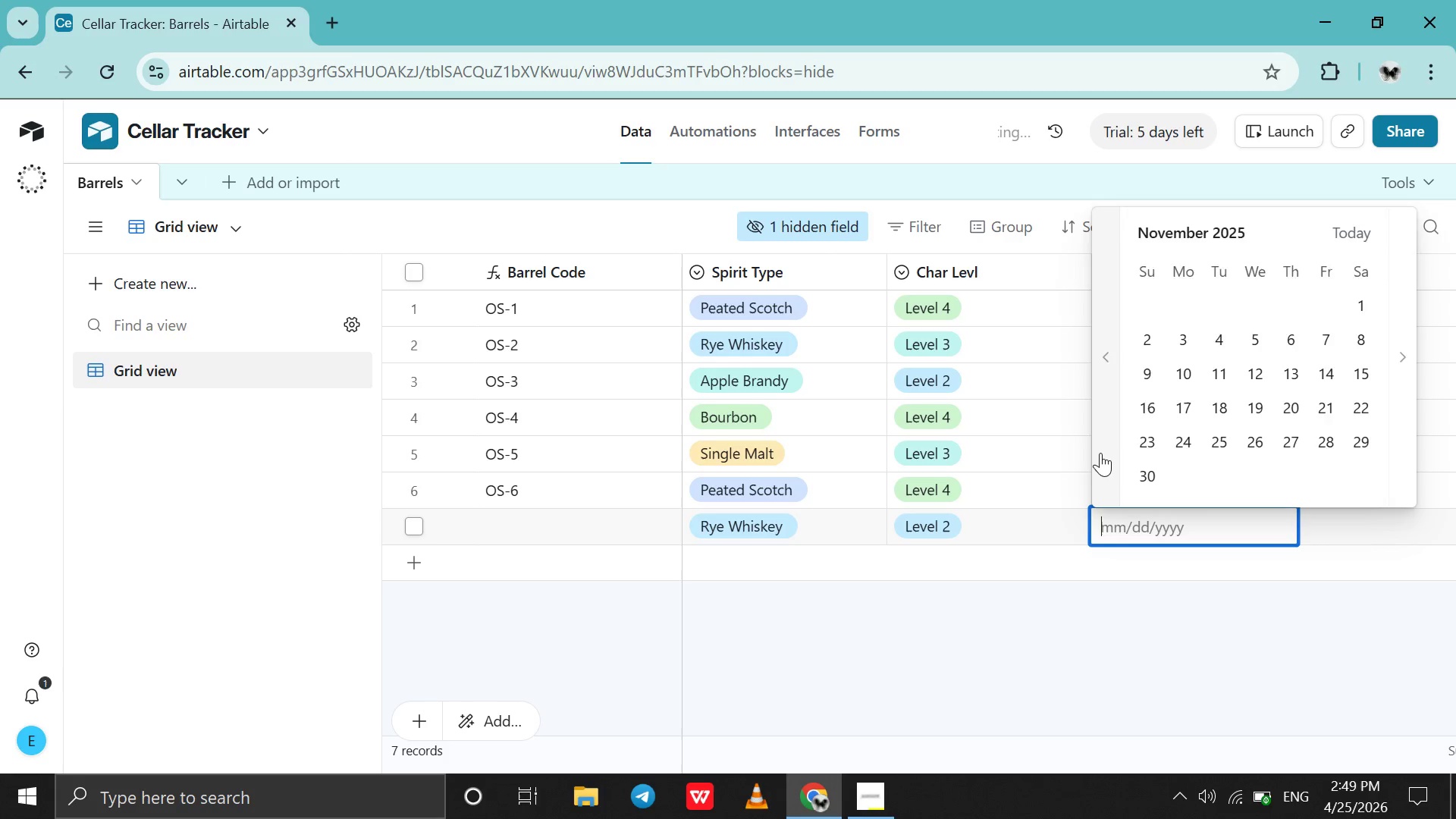 
triple_click([1100, 453])
 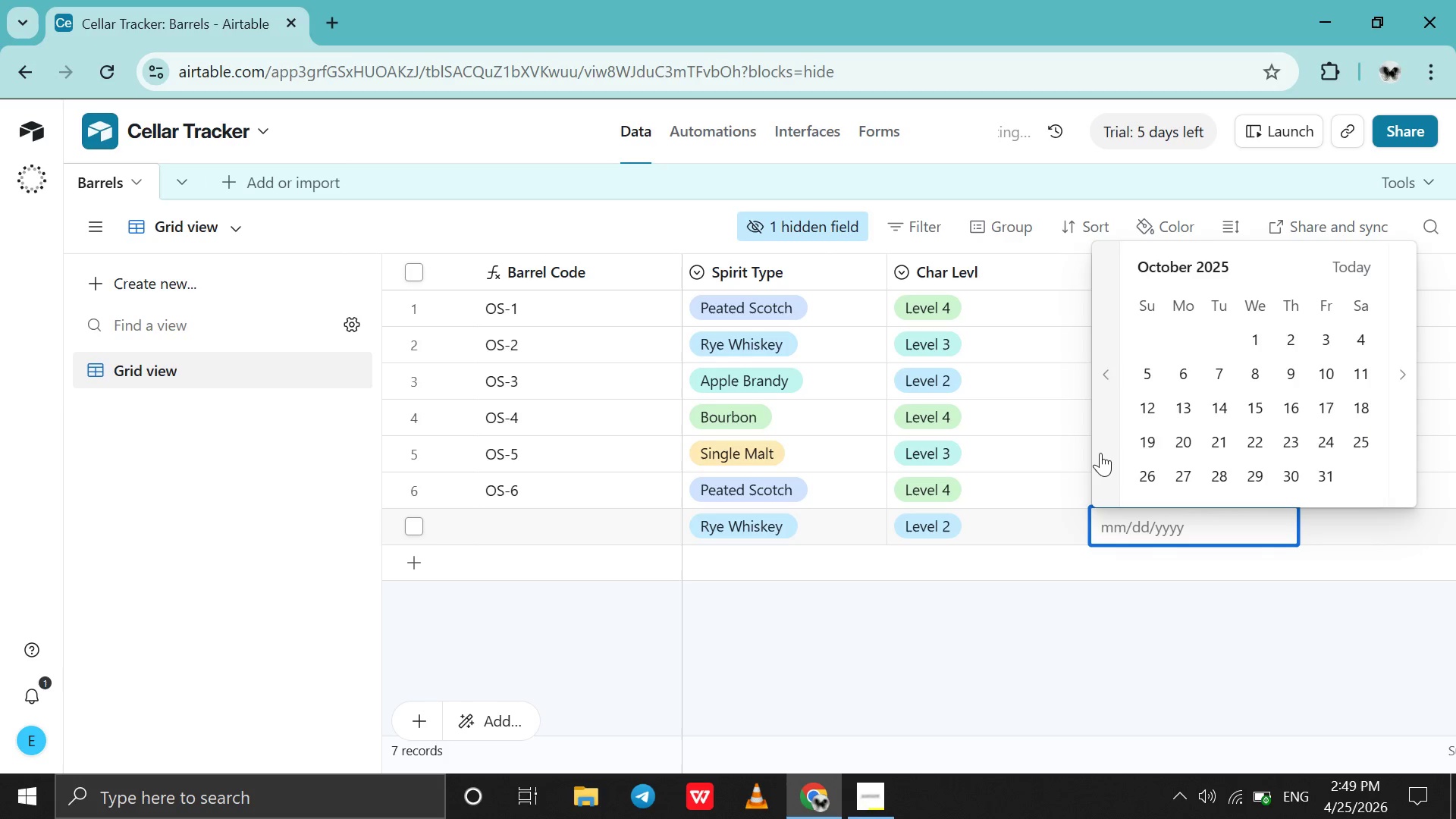 
triple_click([1100, 453])
 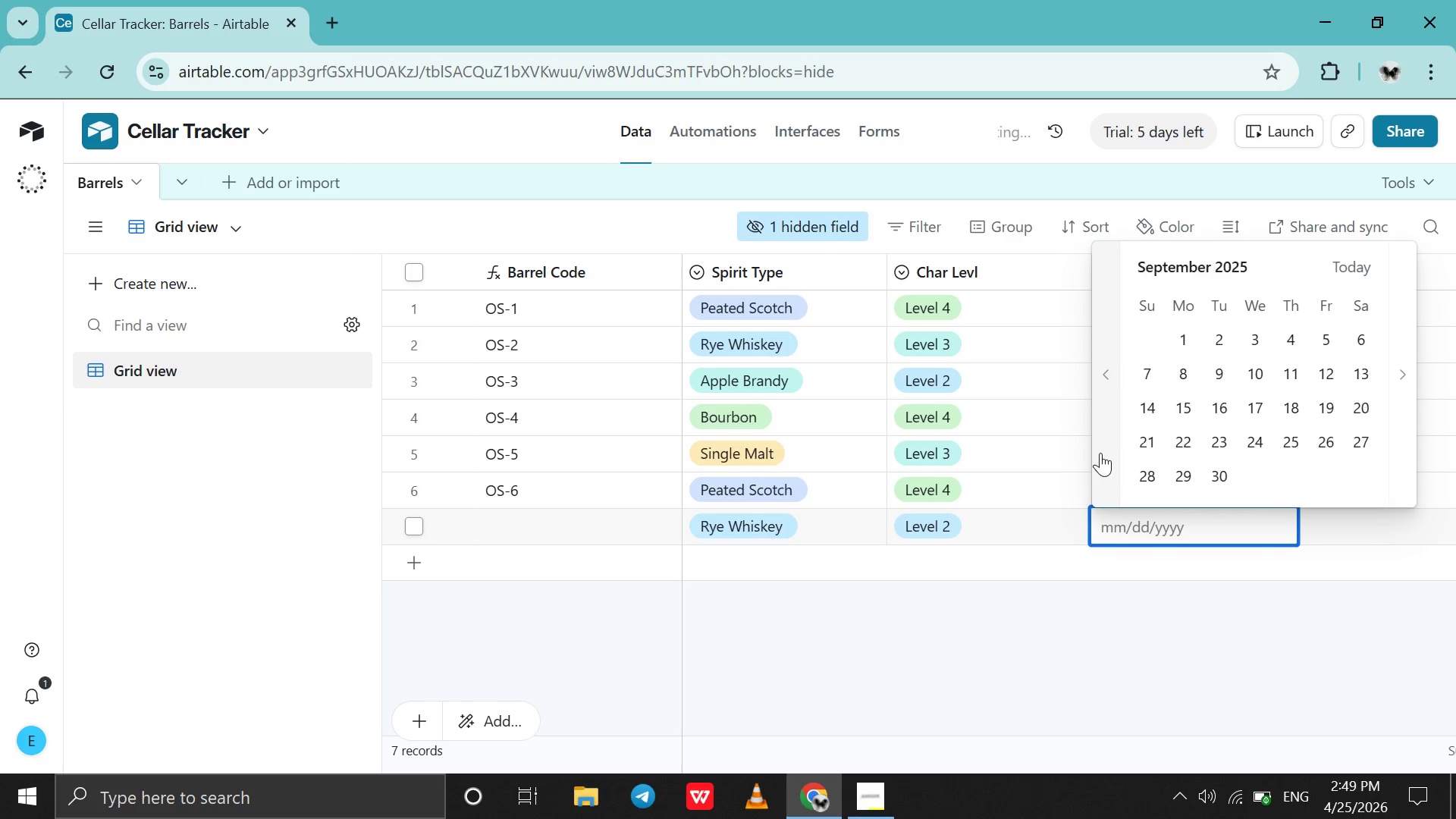 
triple_click([1100, 453])
 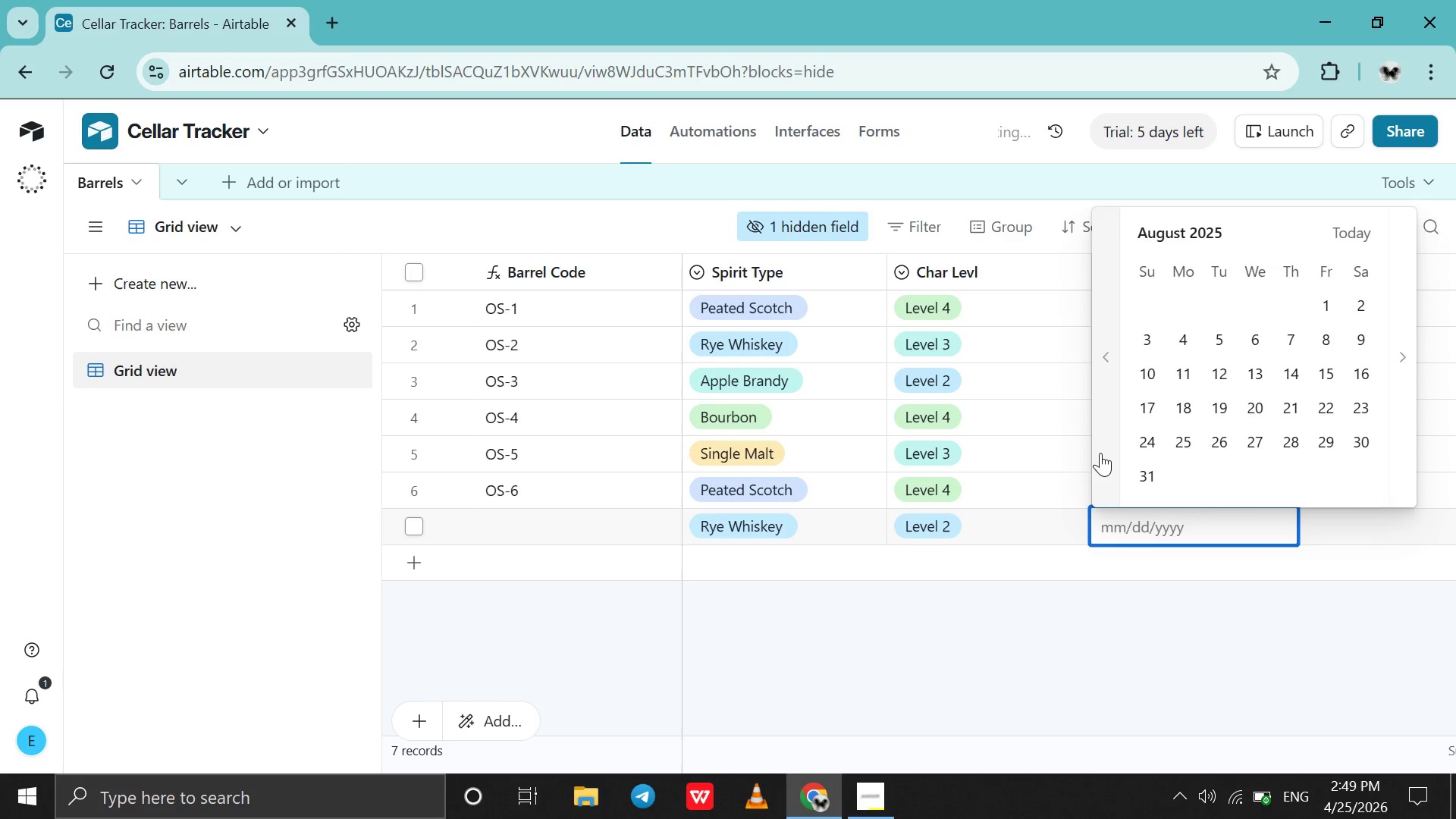 
triple_click([1100, 453])
 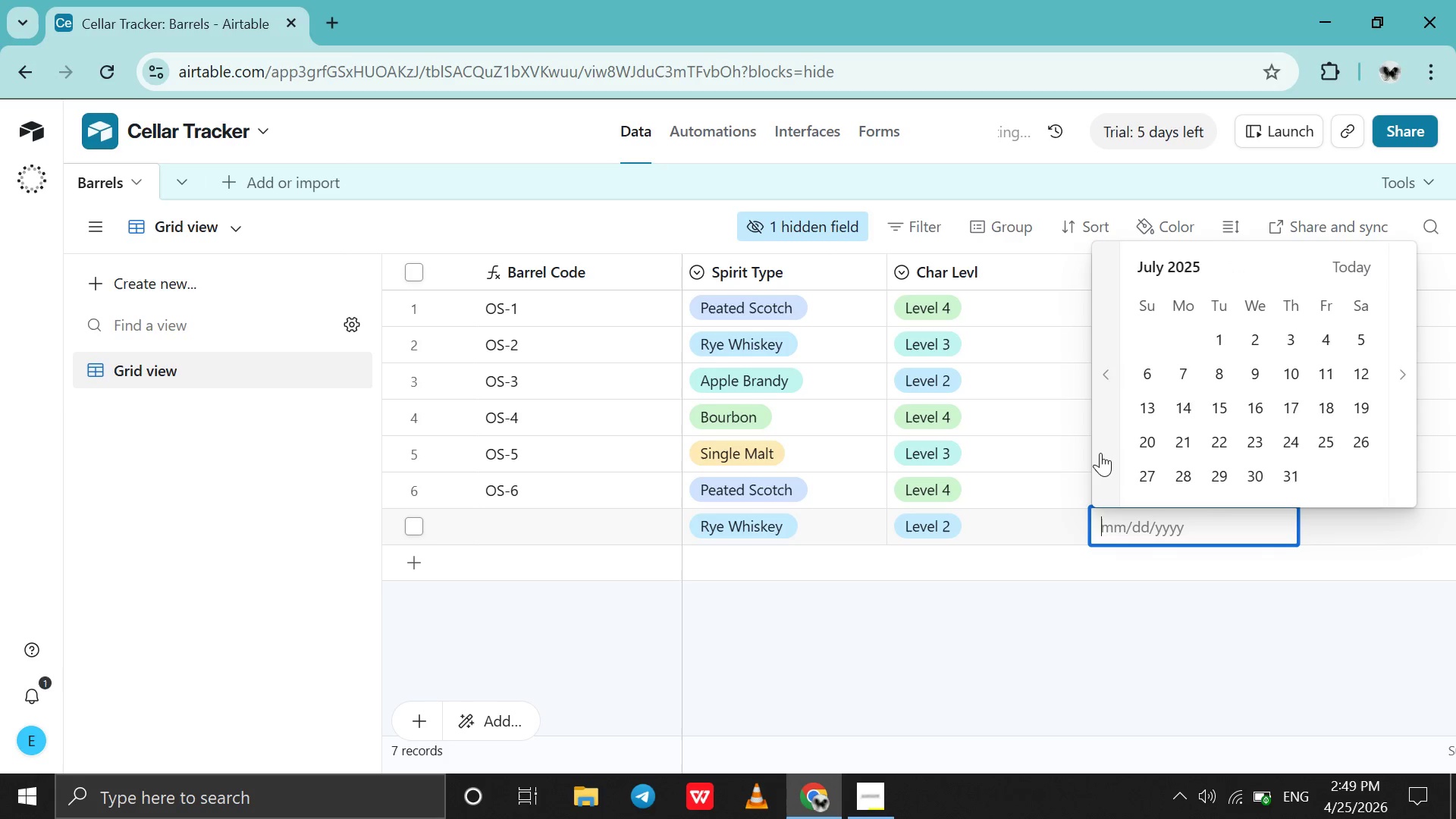 
triple_click([1100, 453])
 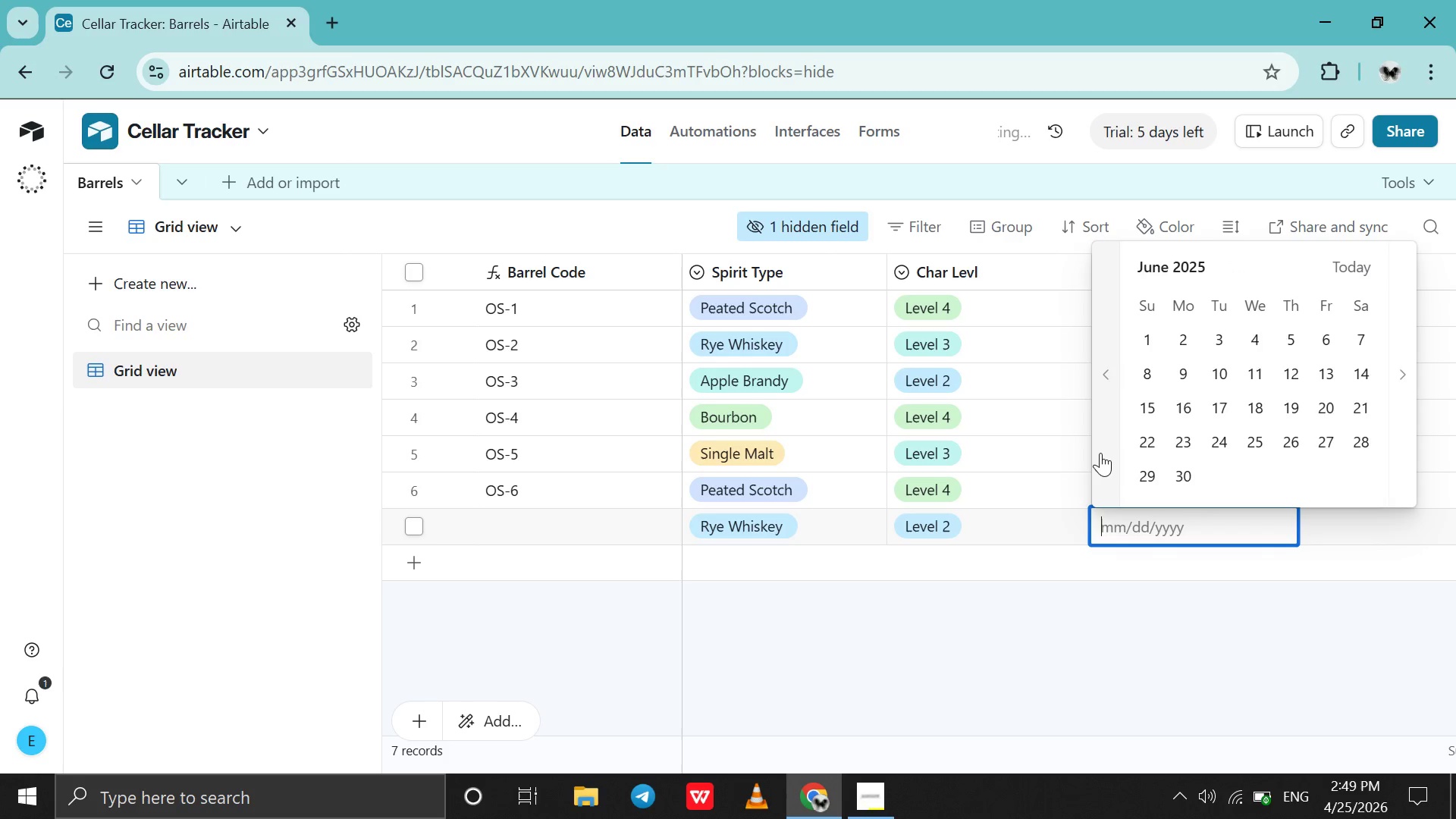 
triple_click([1100, 453])
 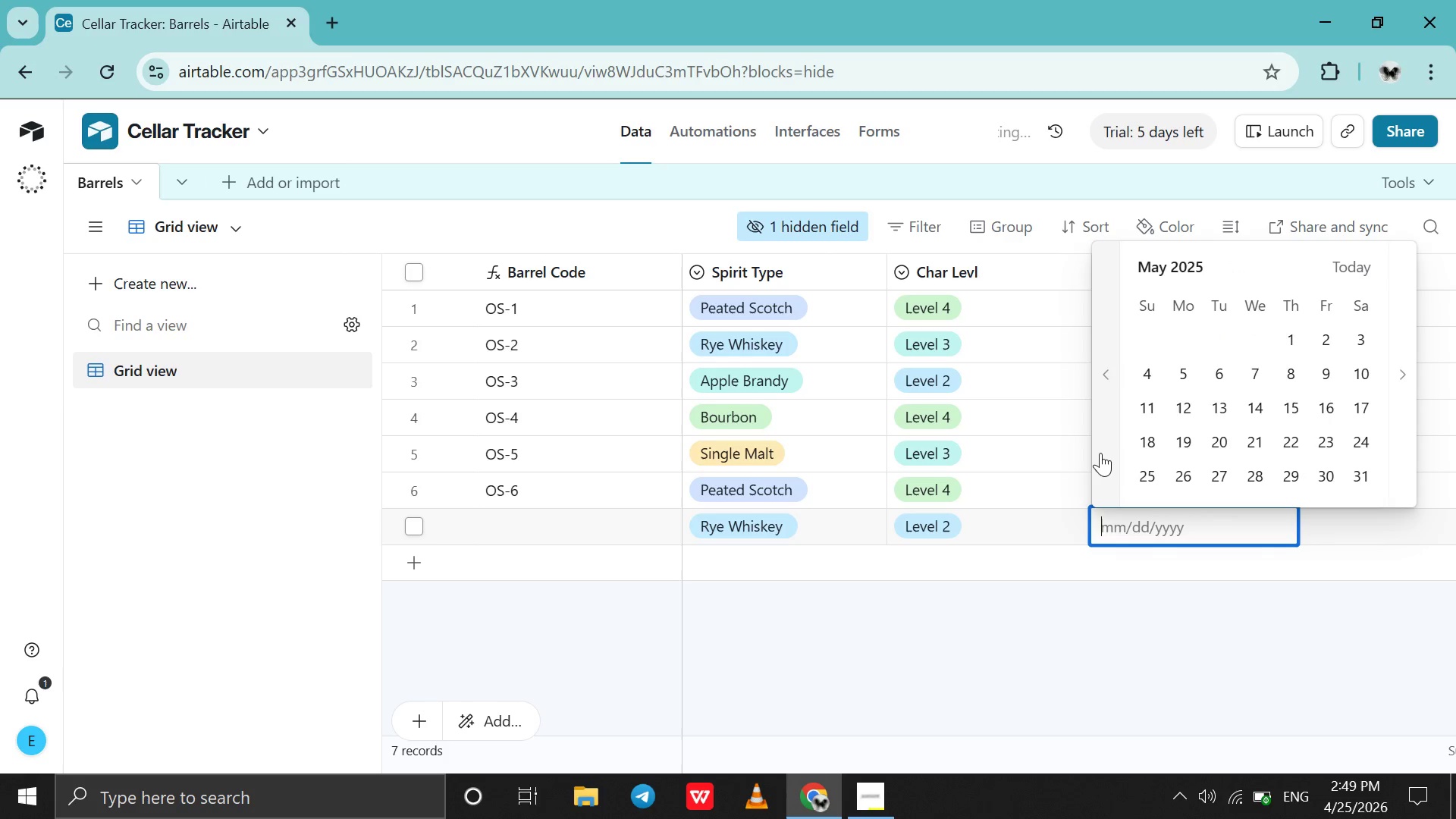 
triple_click([1100, 453])
 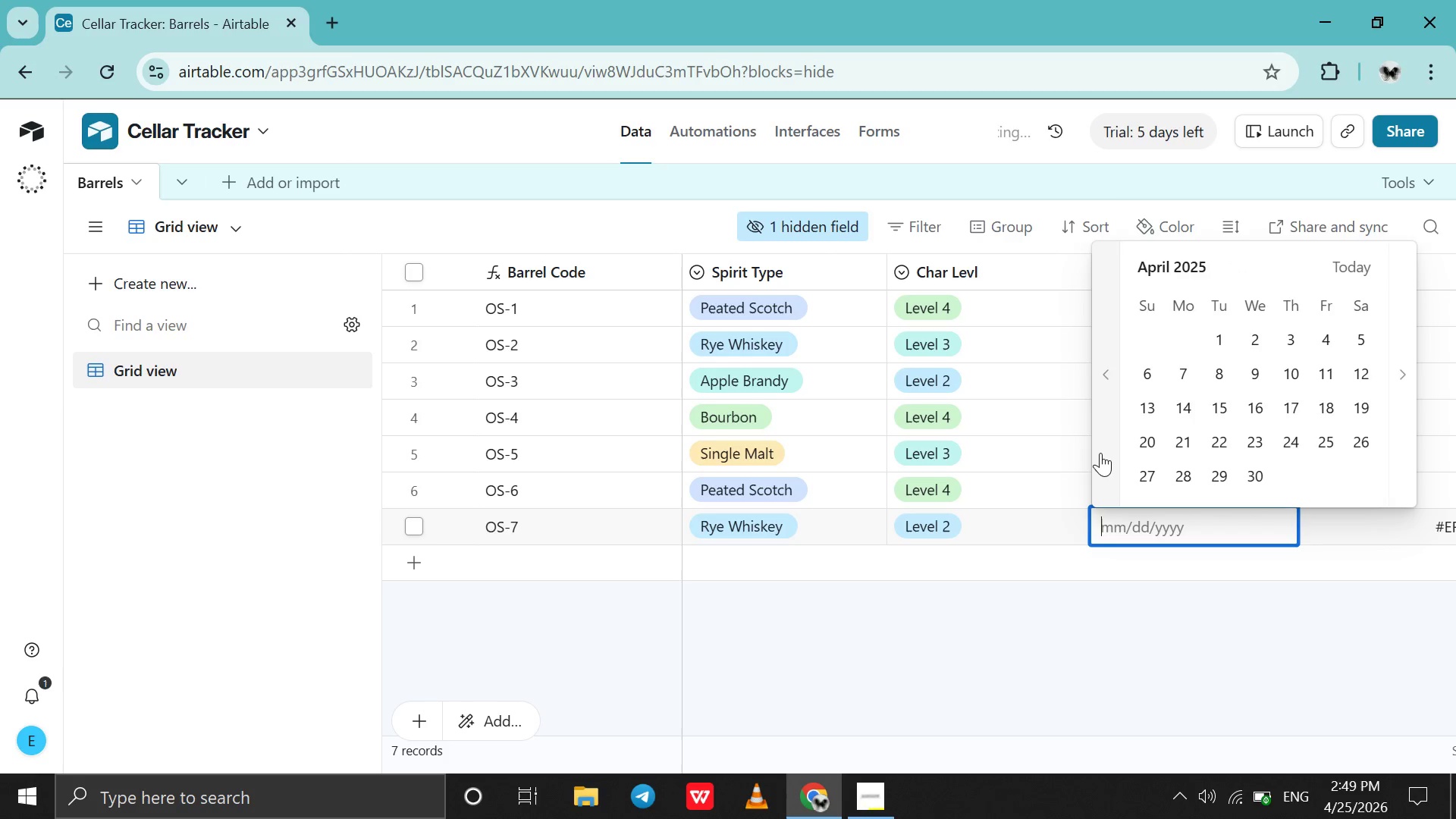 
triple_click([1100, 453])
 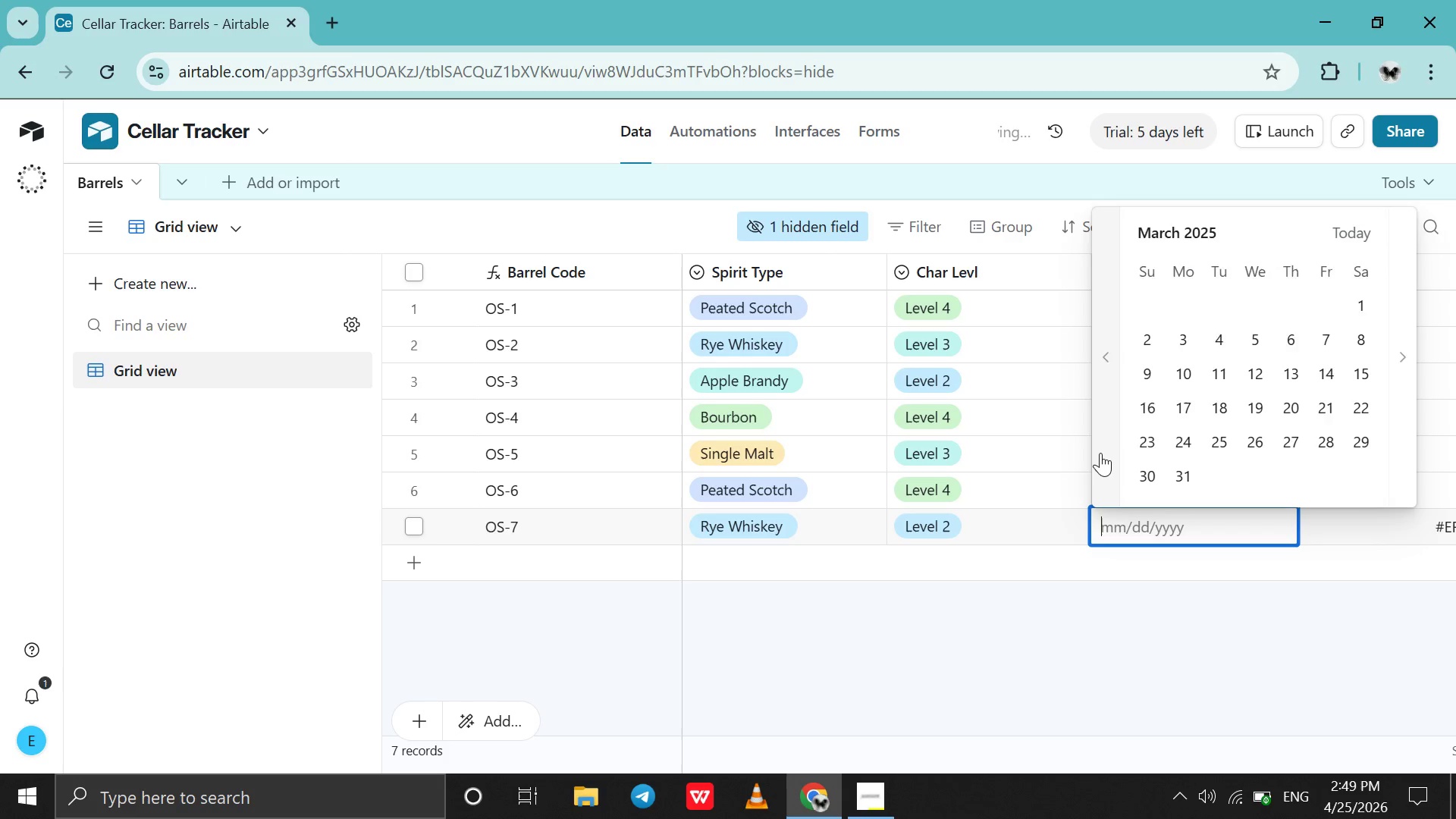 
triple_click([1100, 453])
 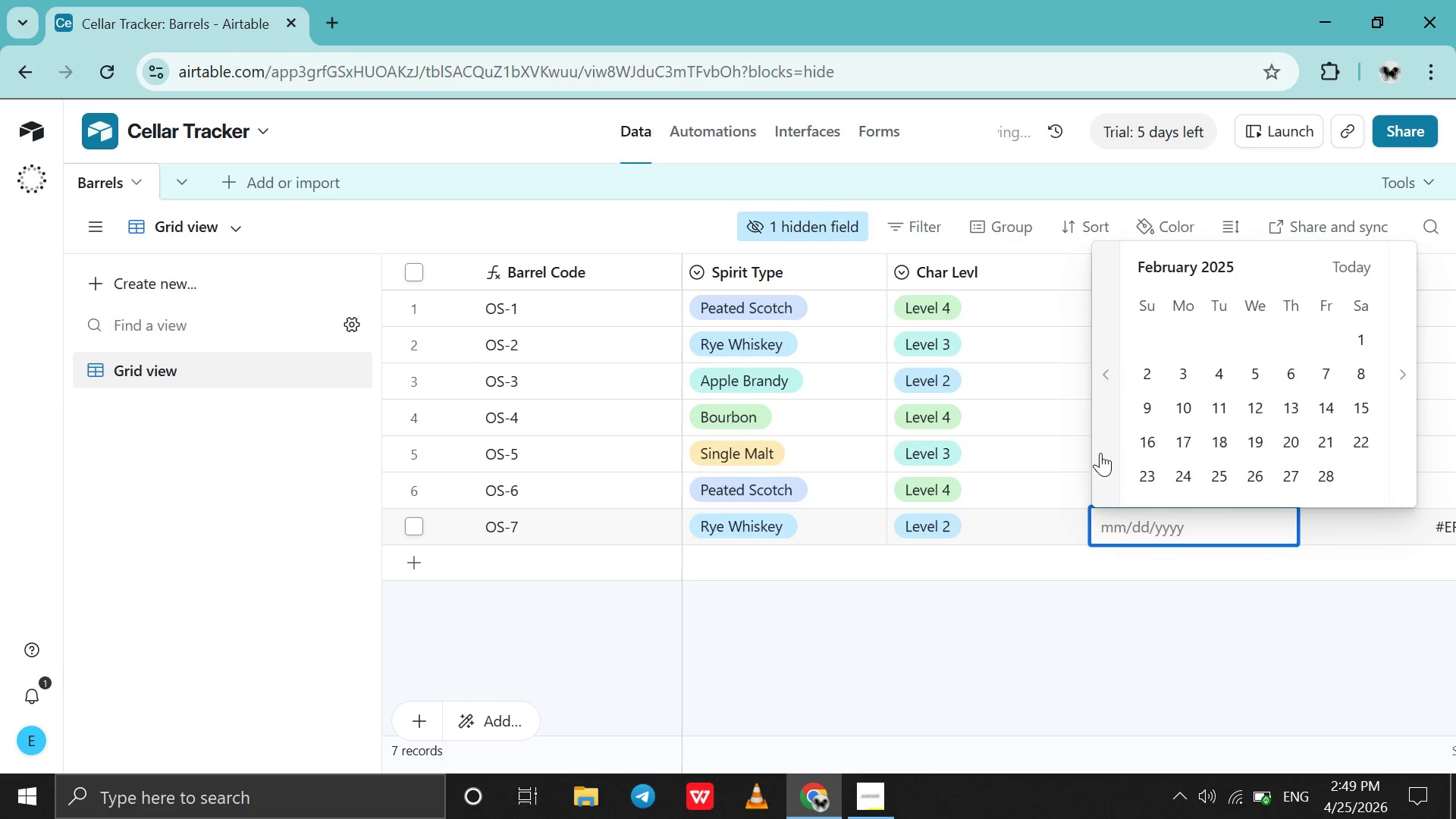 
triple_click([1100, 453])
 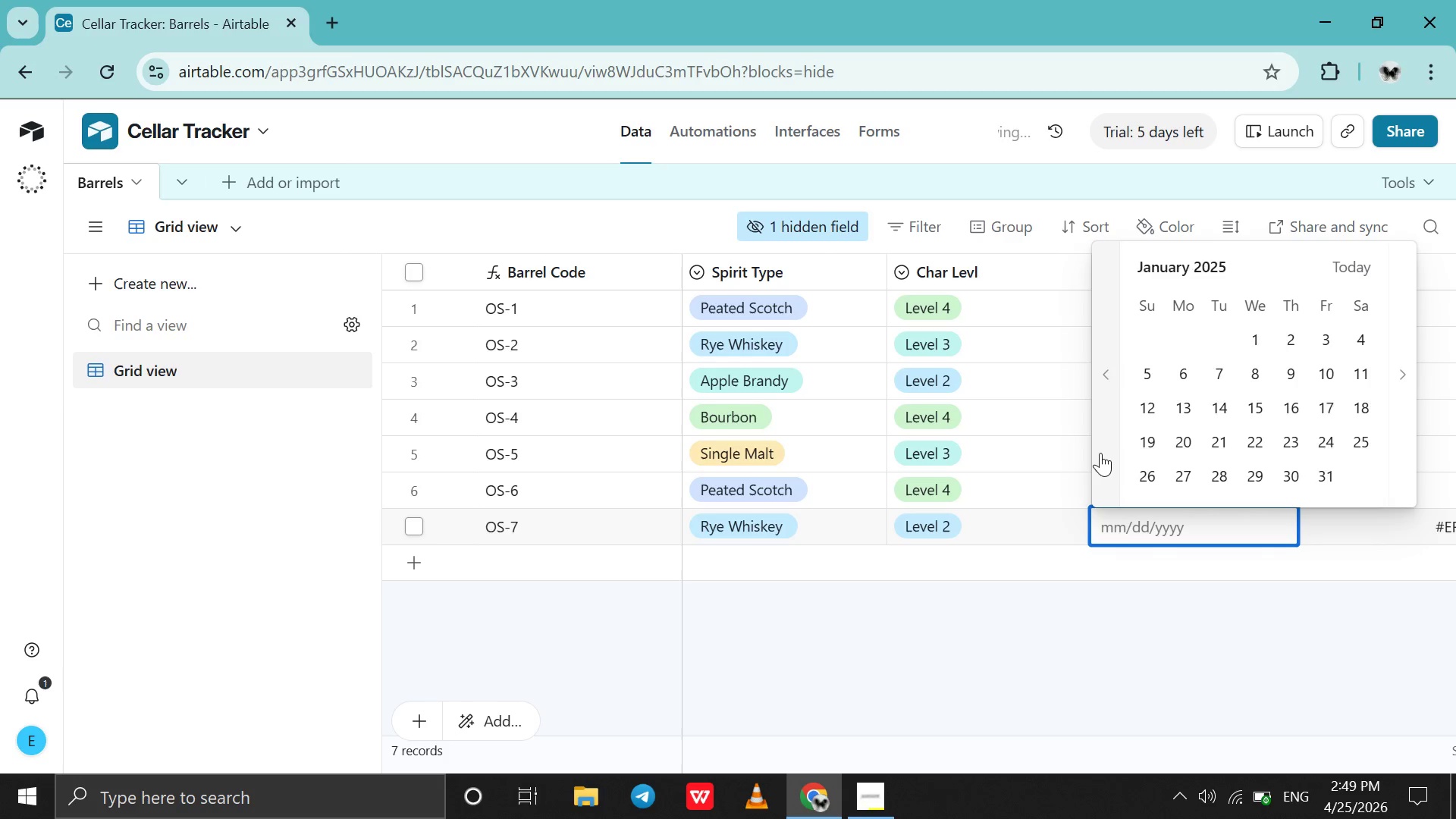 
triple_click([1100, 453])
 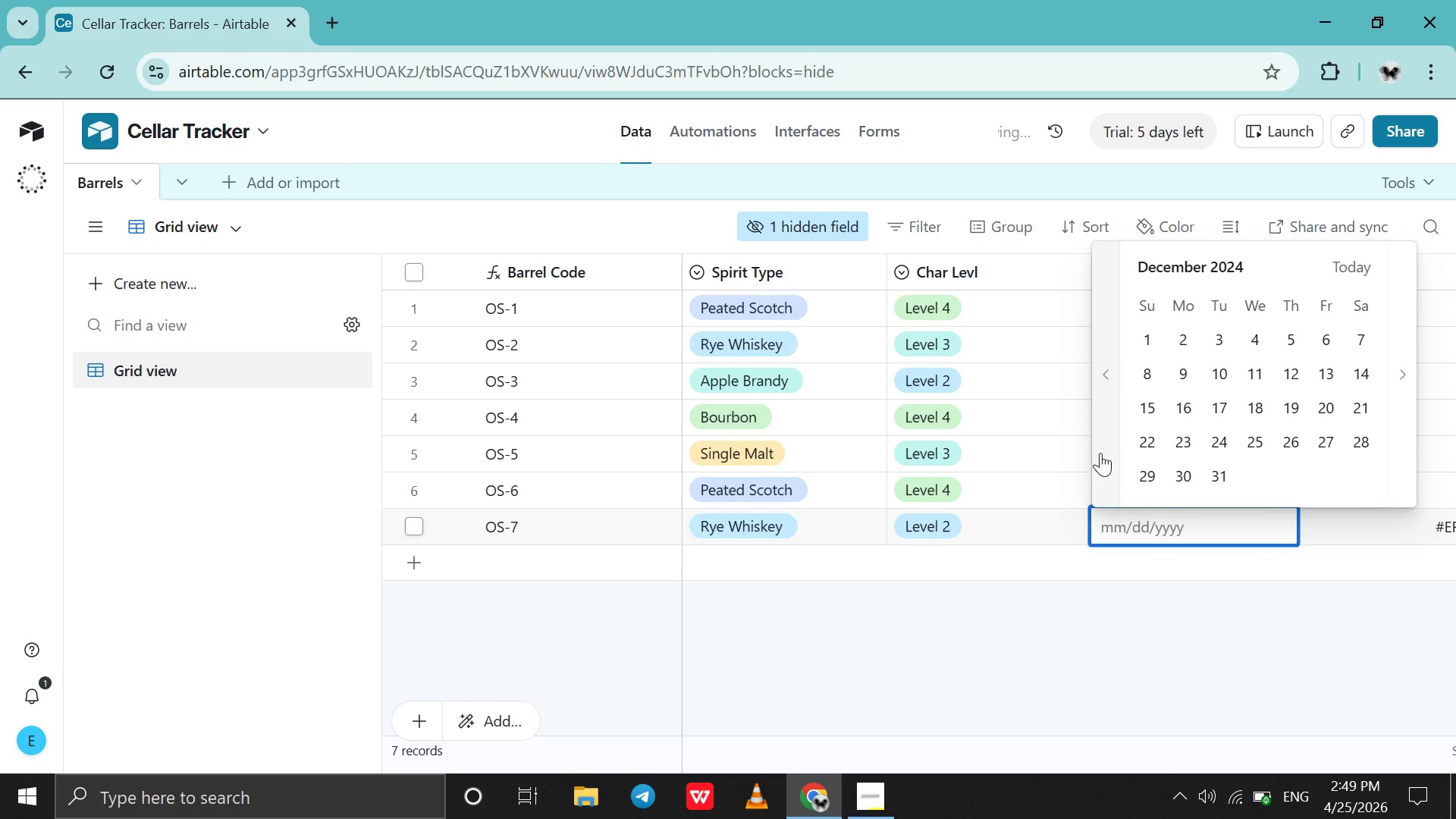 
triple_click([1100, 453])
 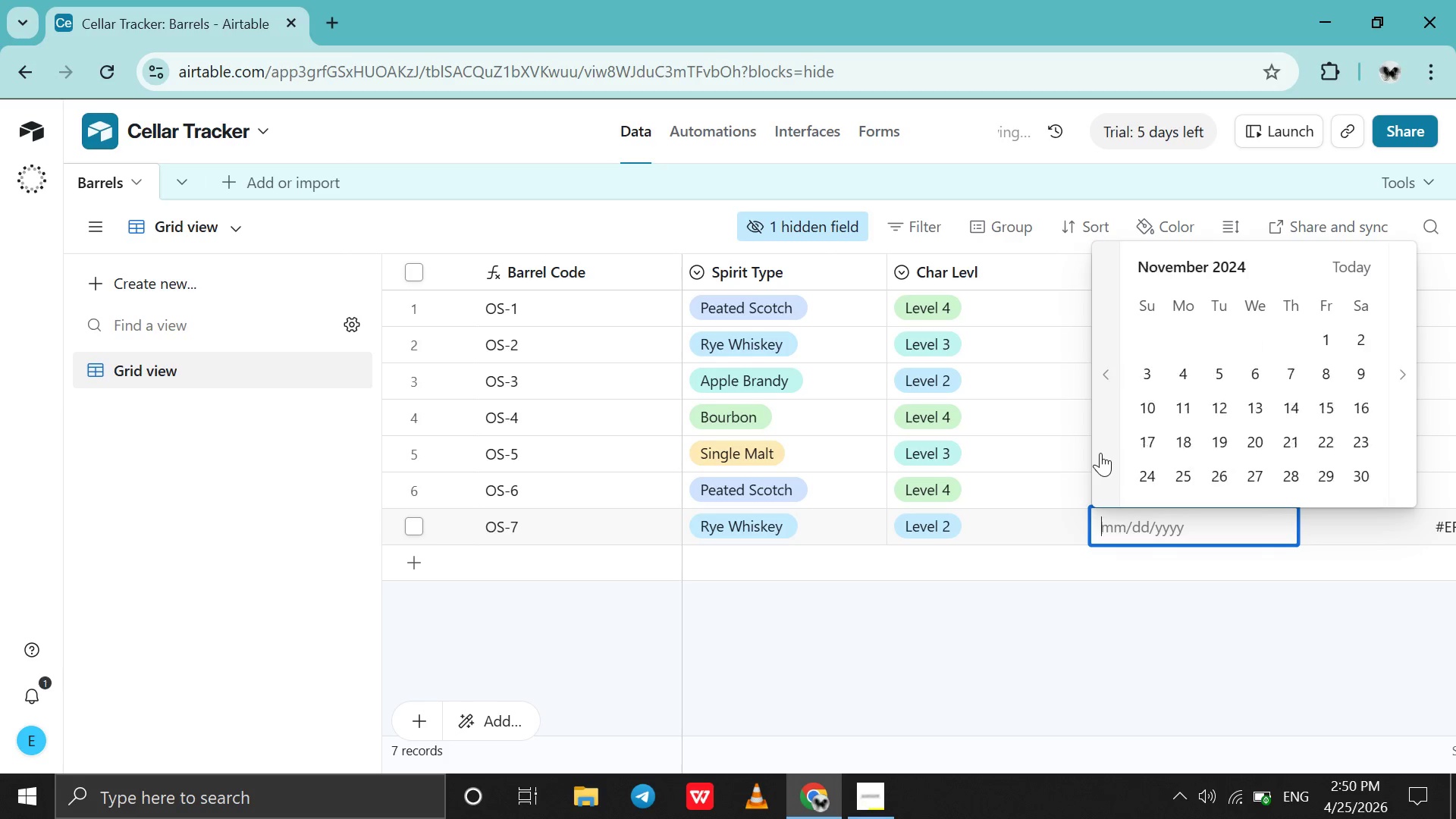 
triple_click([1100, 453])
 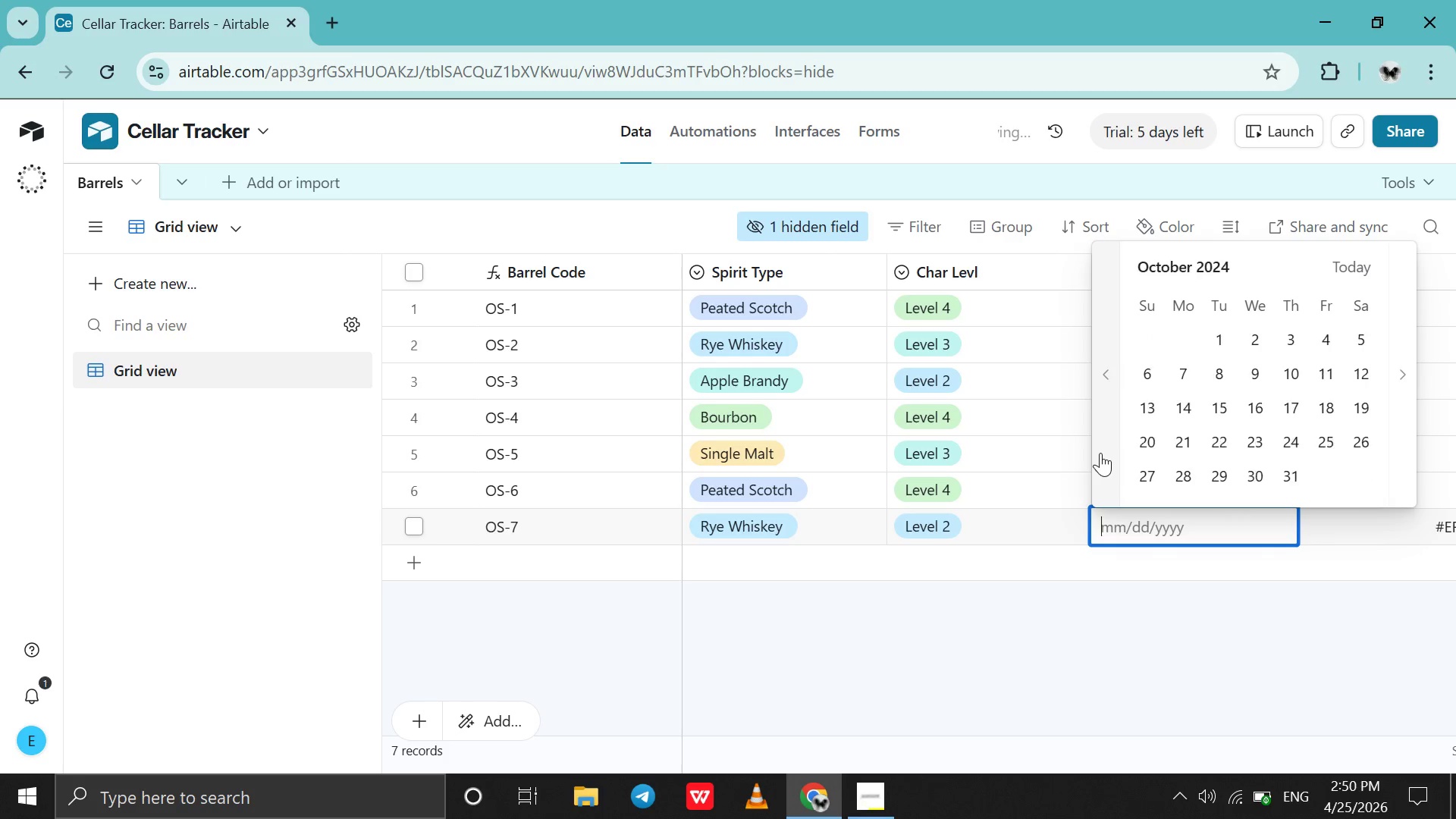 
triple_click([1100, 453])
 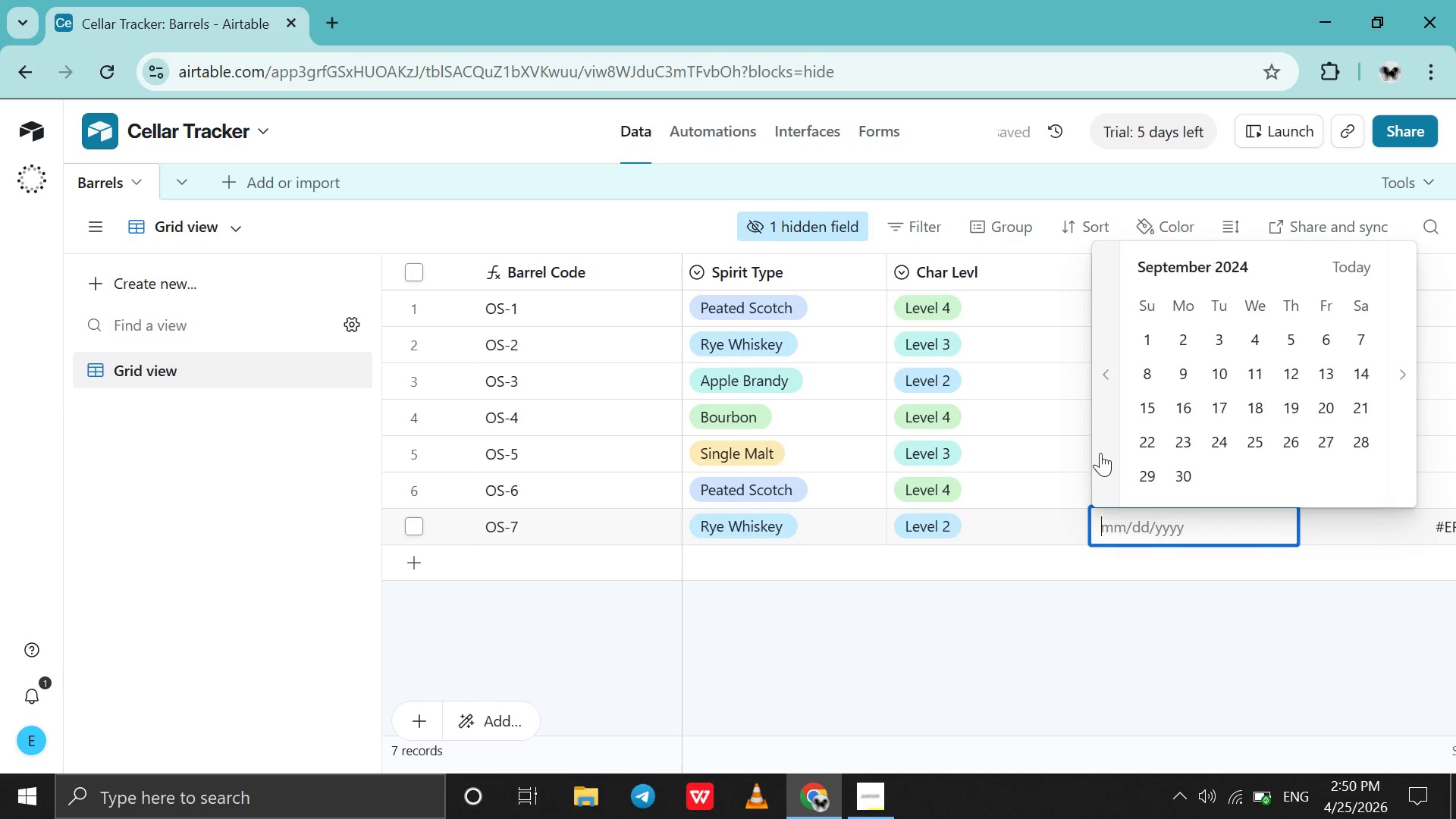 
triple_click([1100, 453])
 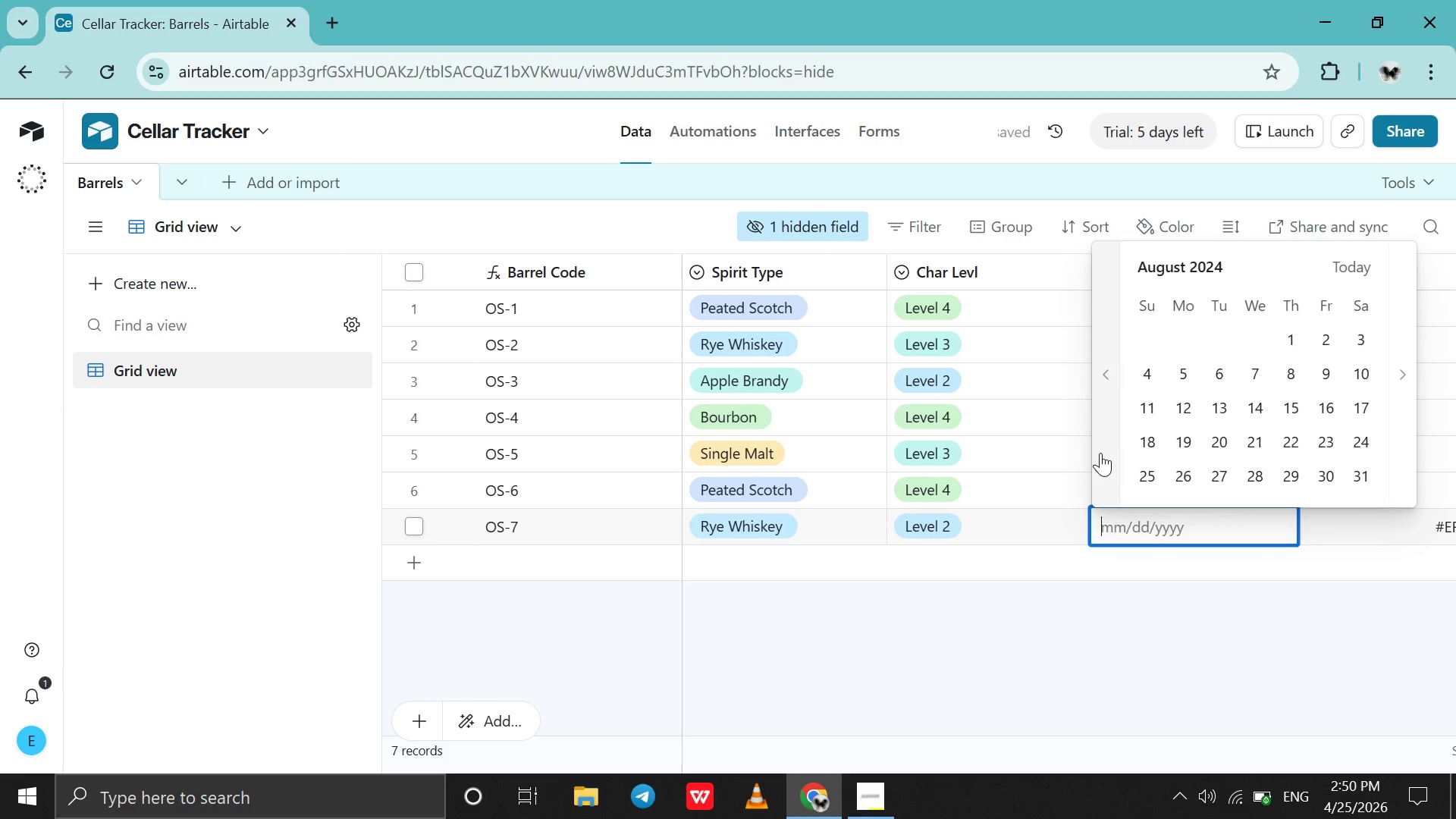 
triple_click([1100, 453])
 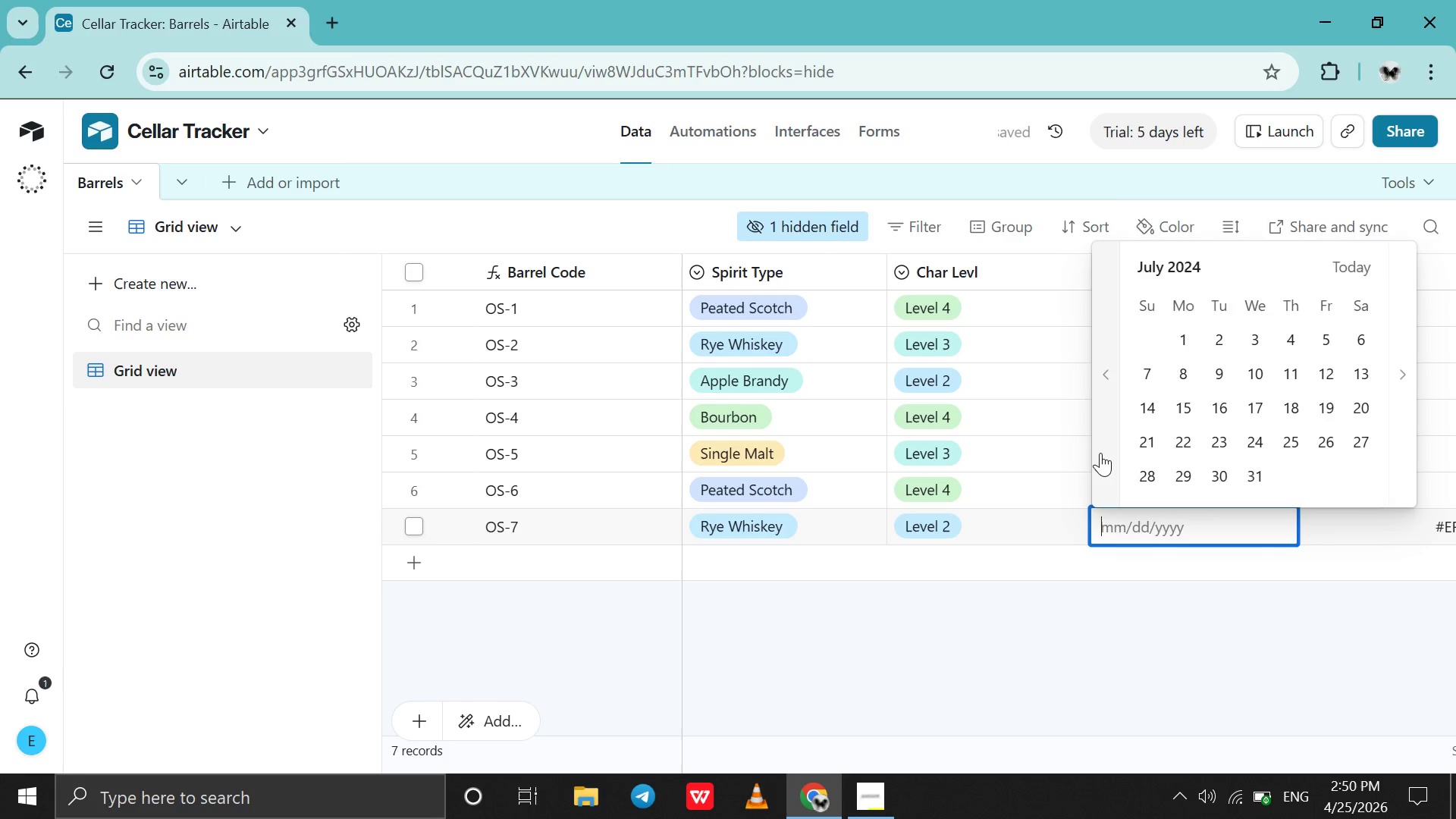 
triple_click([1100, 453])
 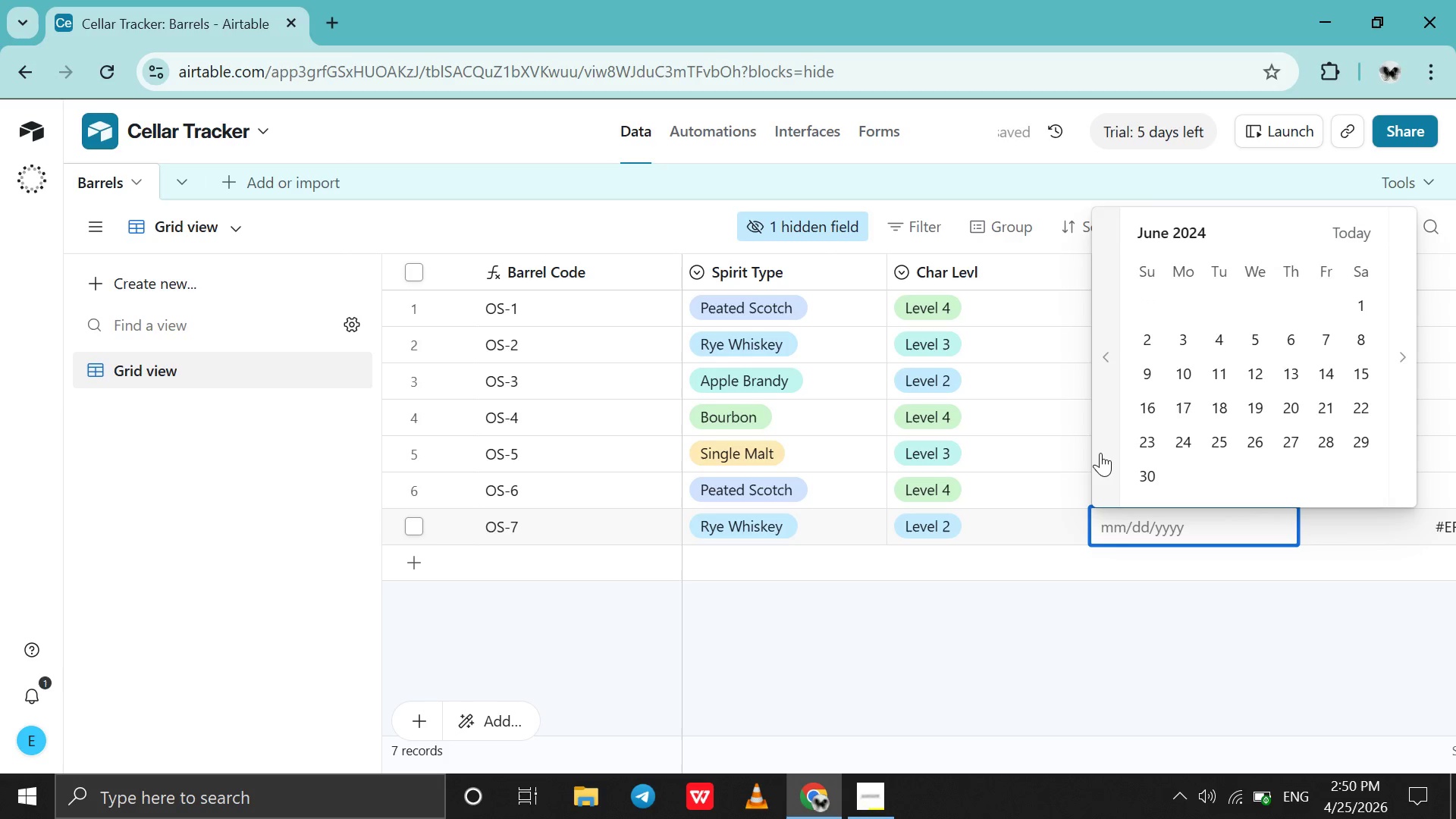 
triple_click([1100, 453])
 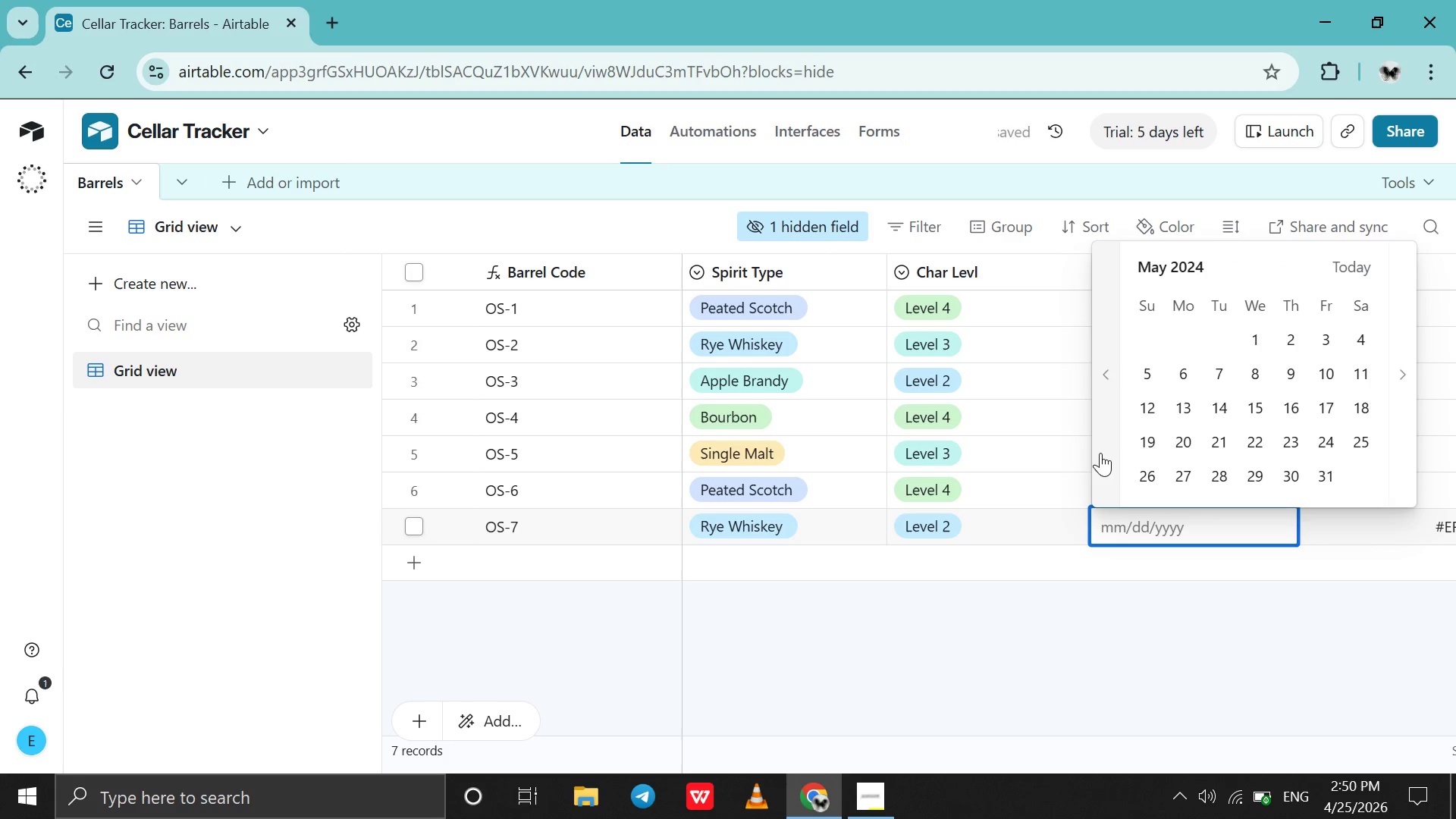 
triple_click([1100, 453])
 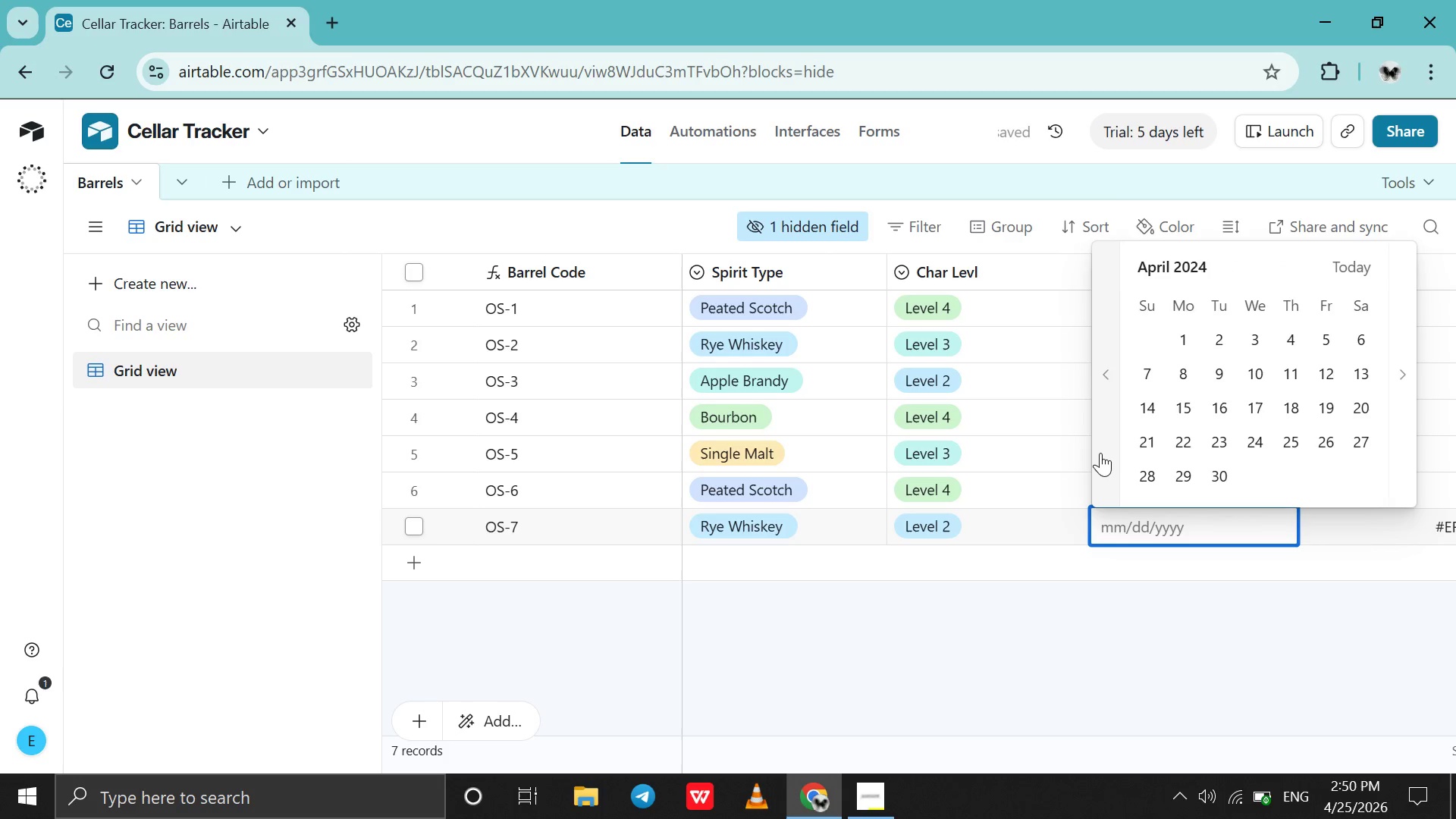 
triple_click([1100, 453])
 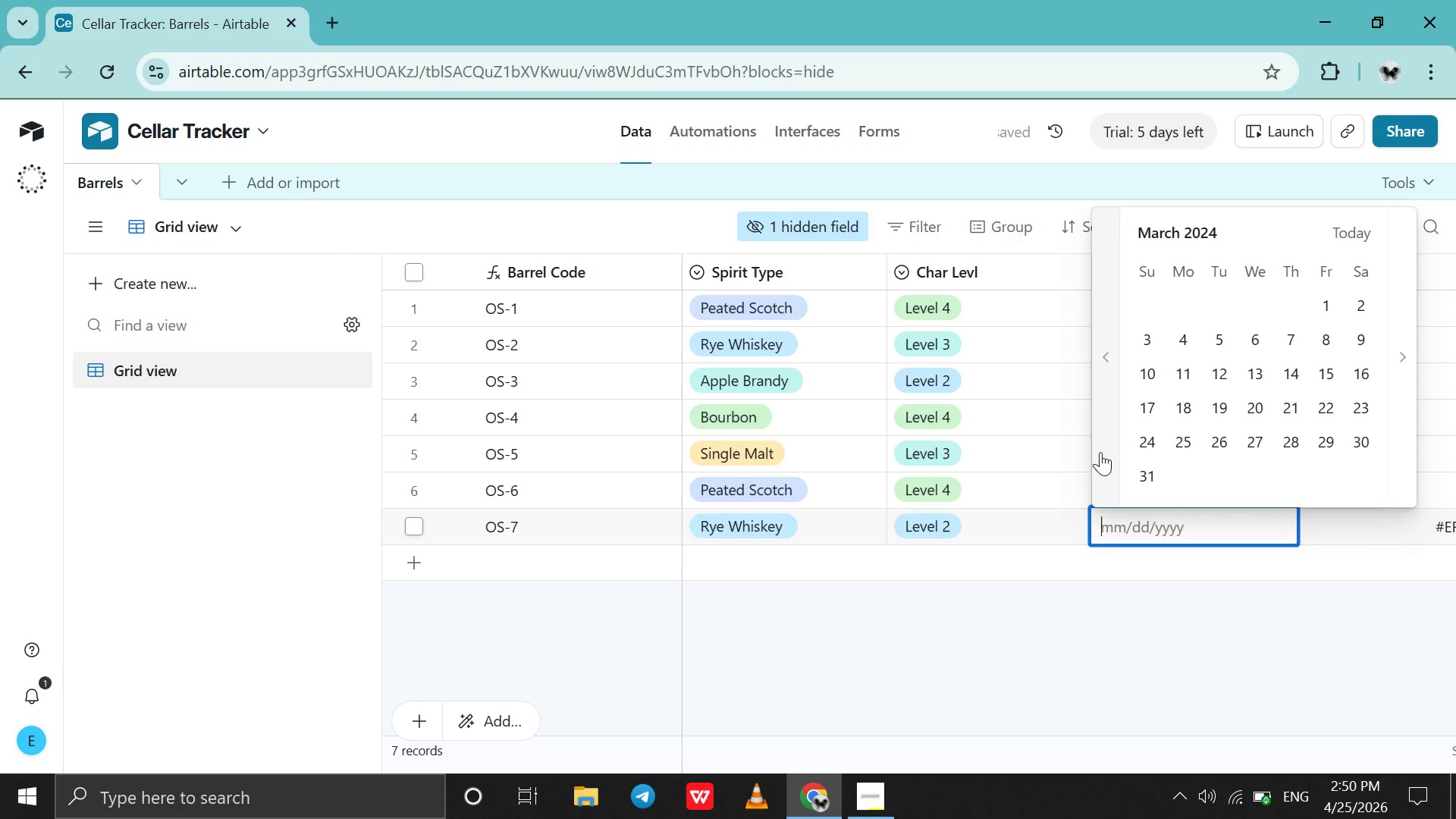 
triple_click([1100, 452])
 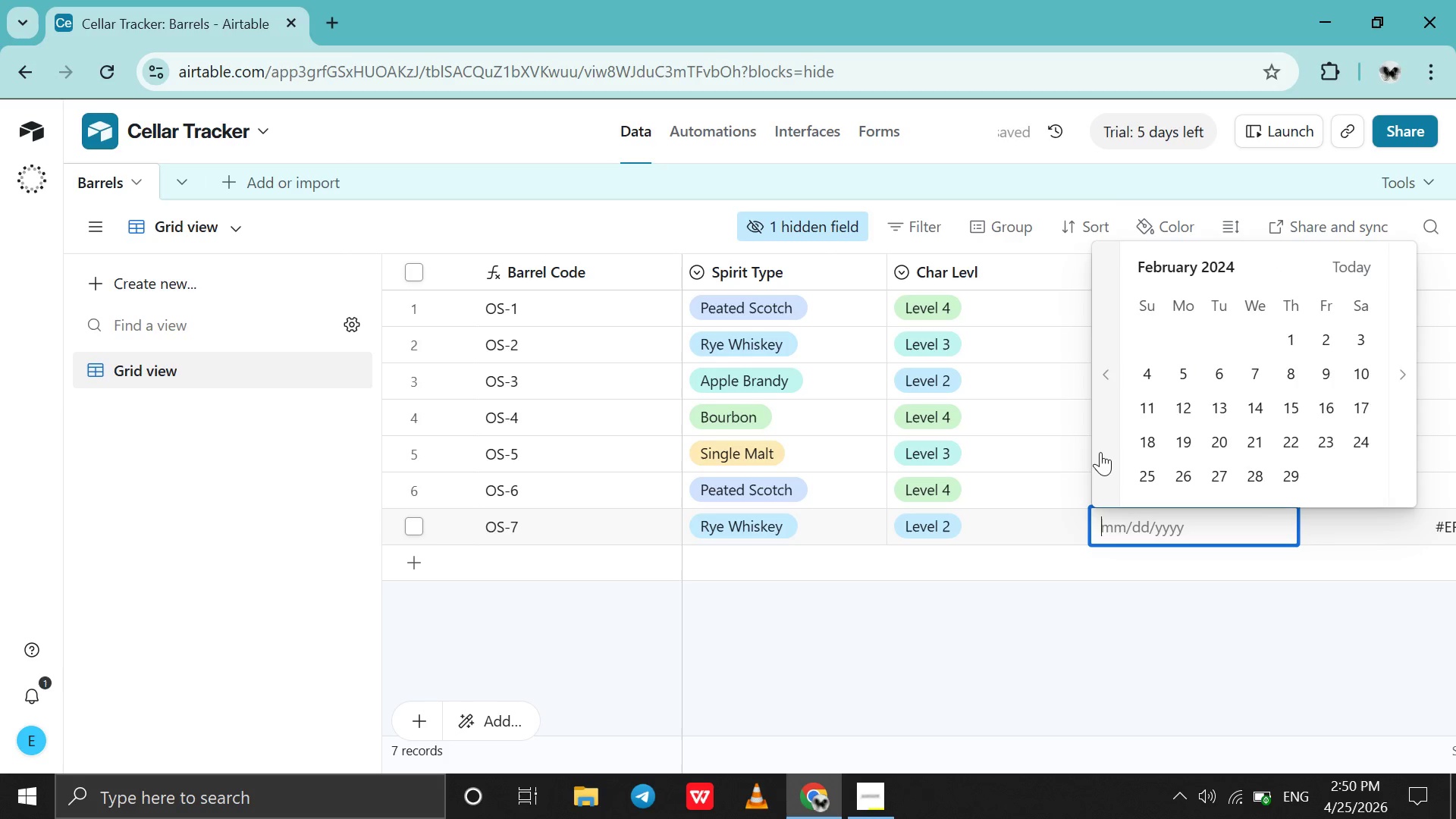 
triple_click([1100, 452])
 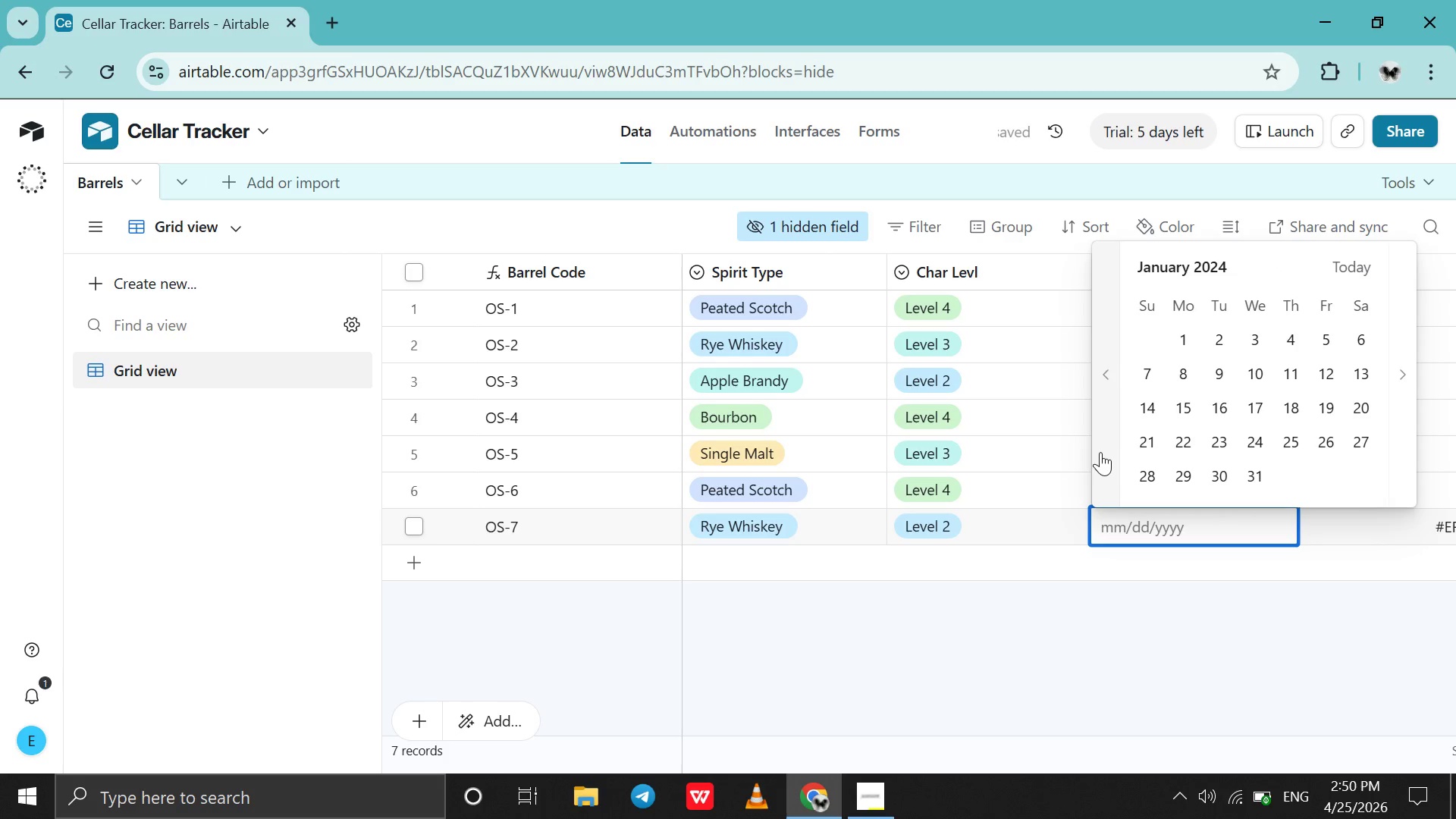 
triple_click([1100, 452])
 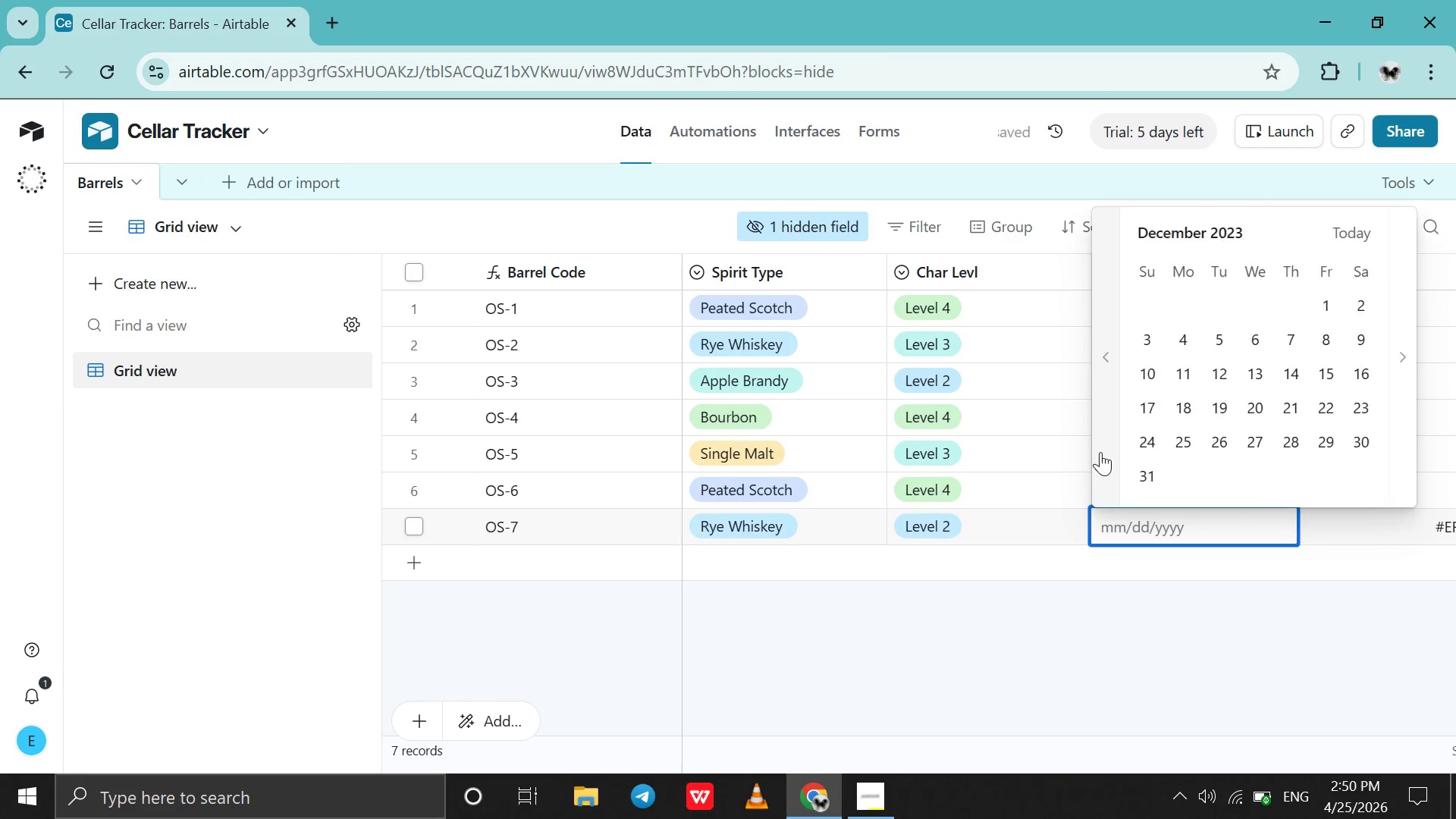 
triple_click([1100, 452])
 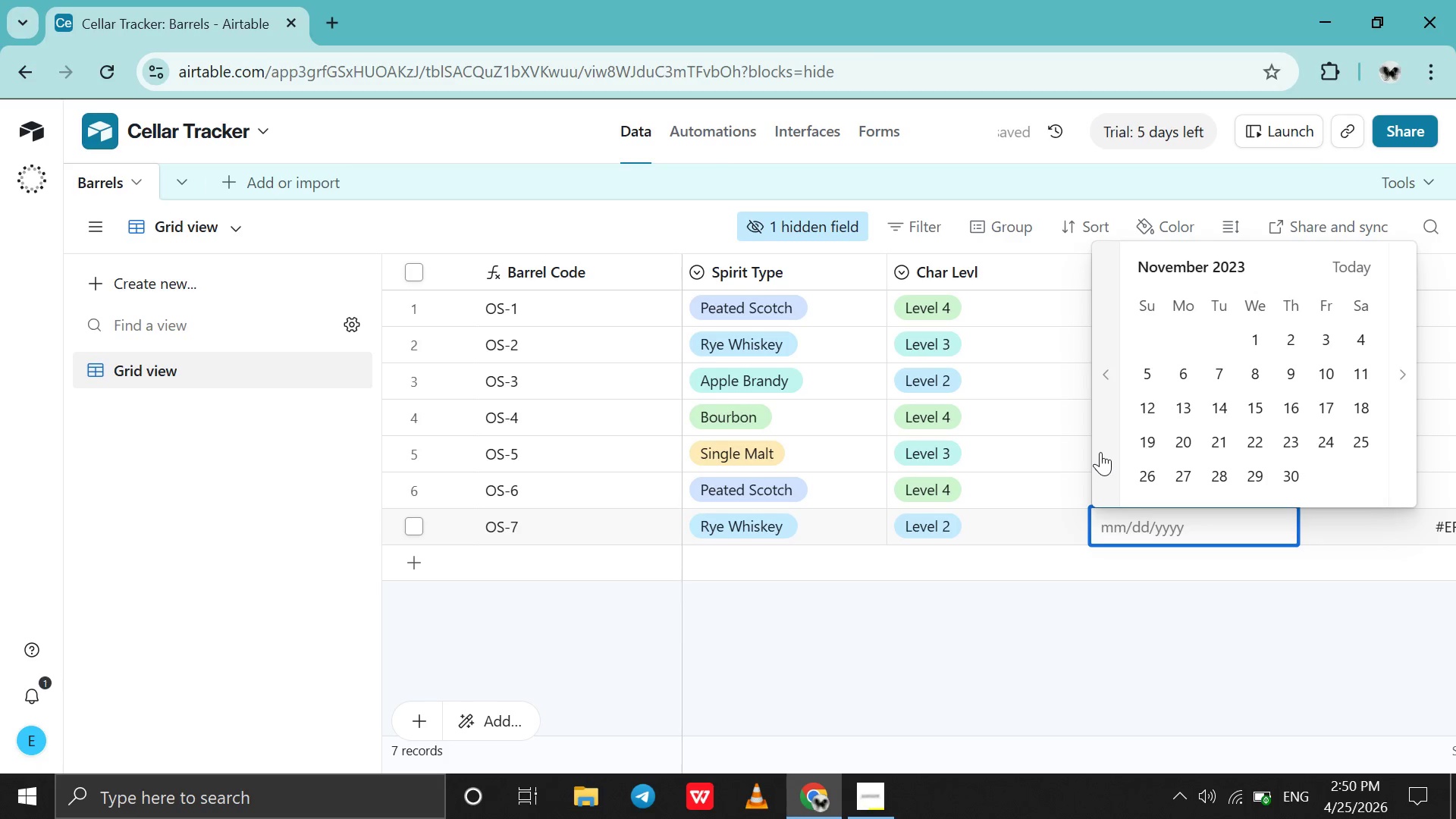 
triple_click([1100, 452])
 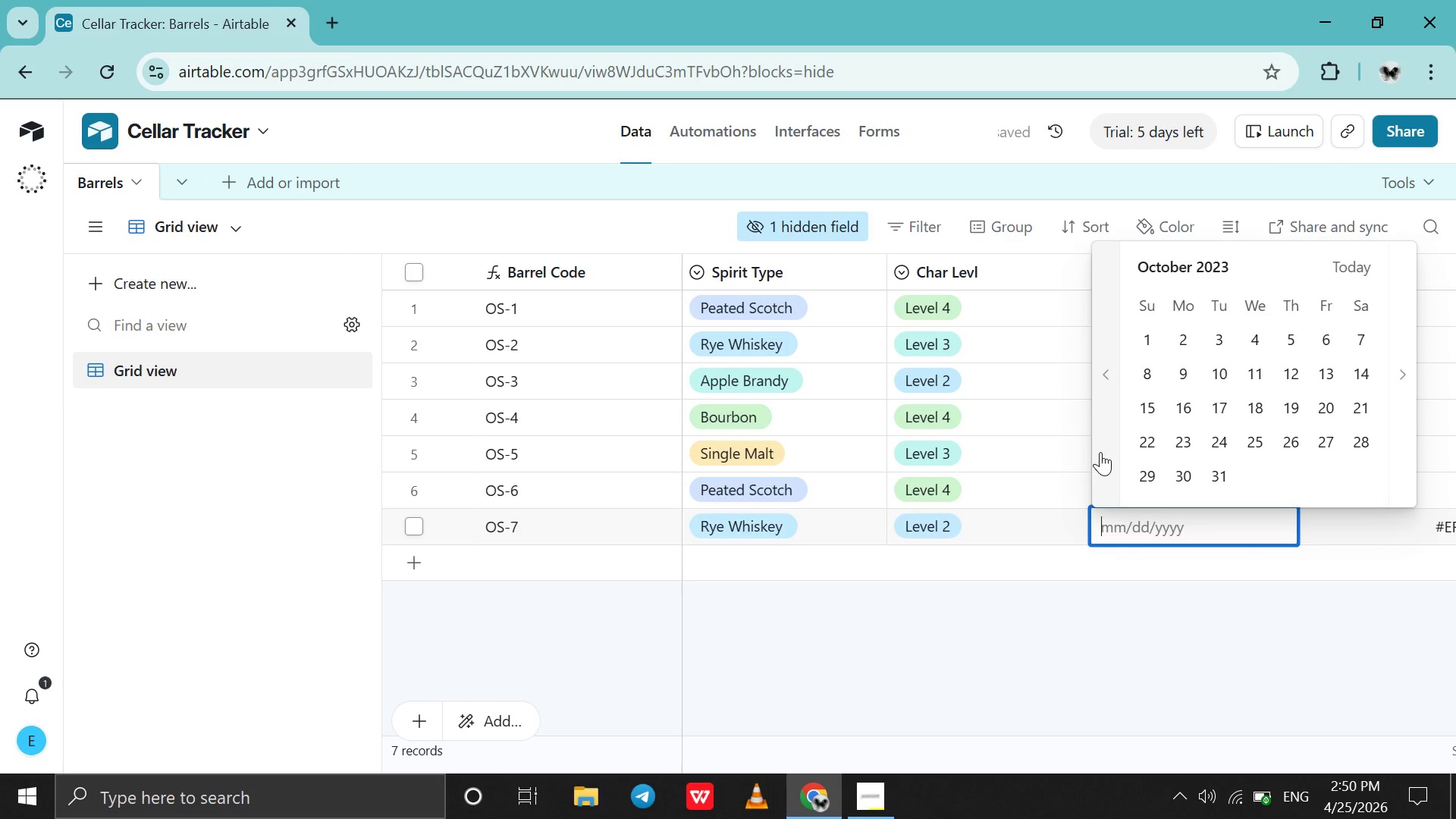 
triple_click([1100, 452])
 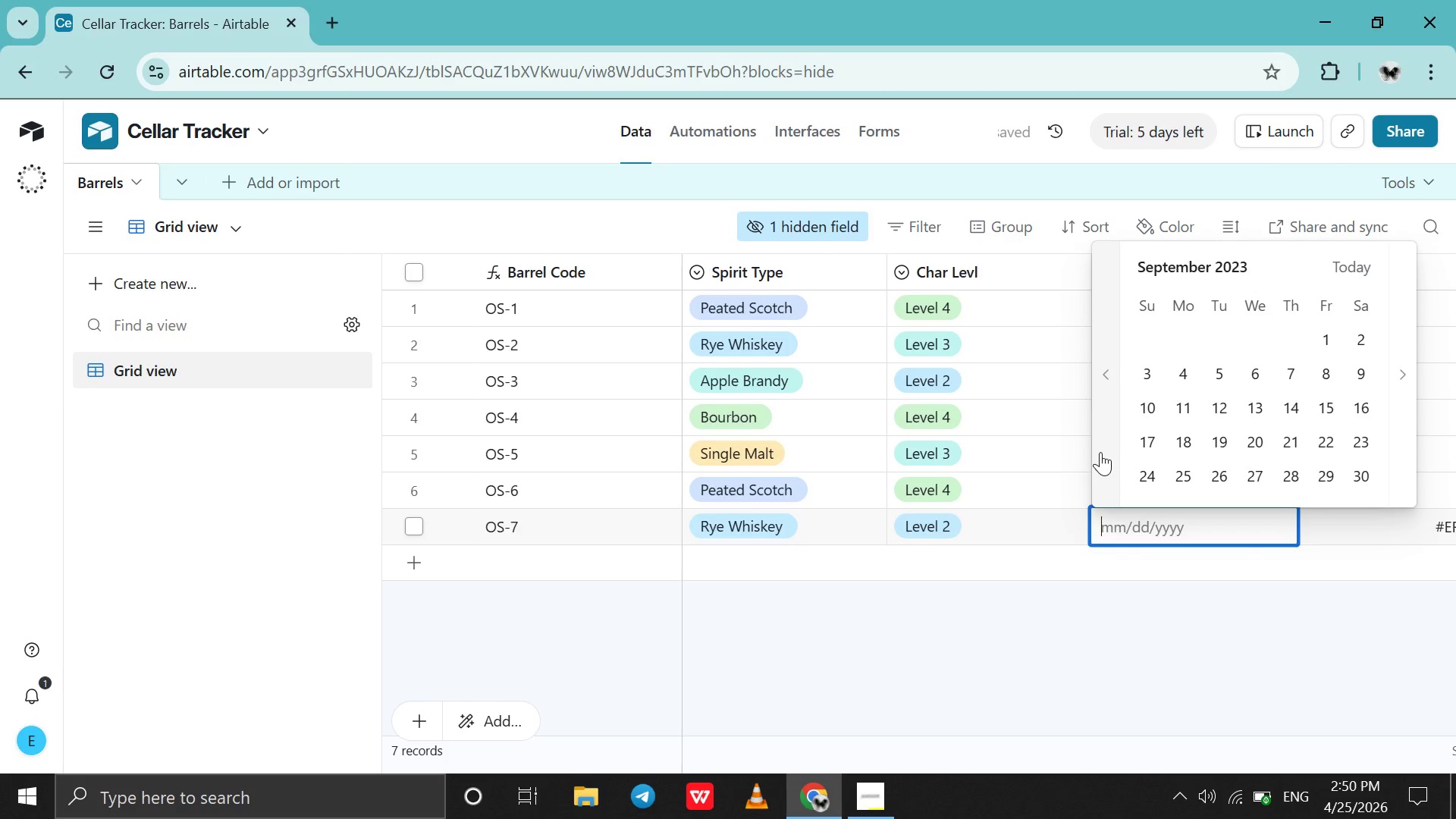 
triple_click([1100, 452])
 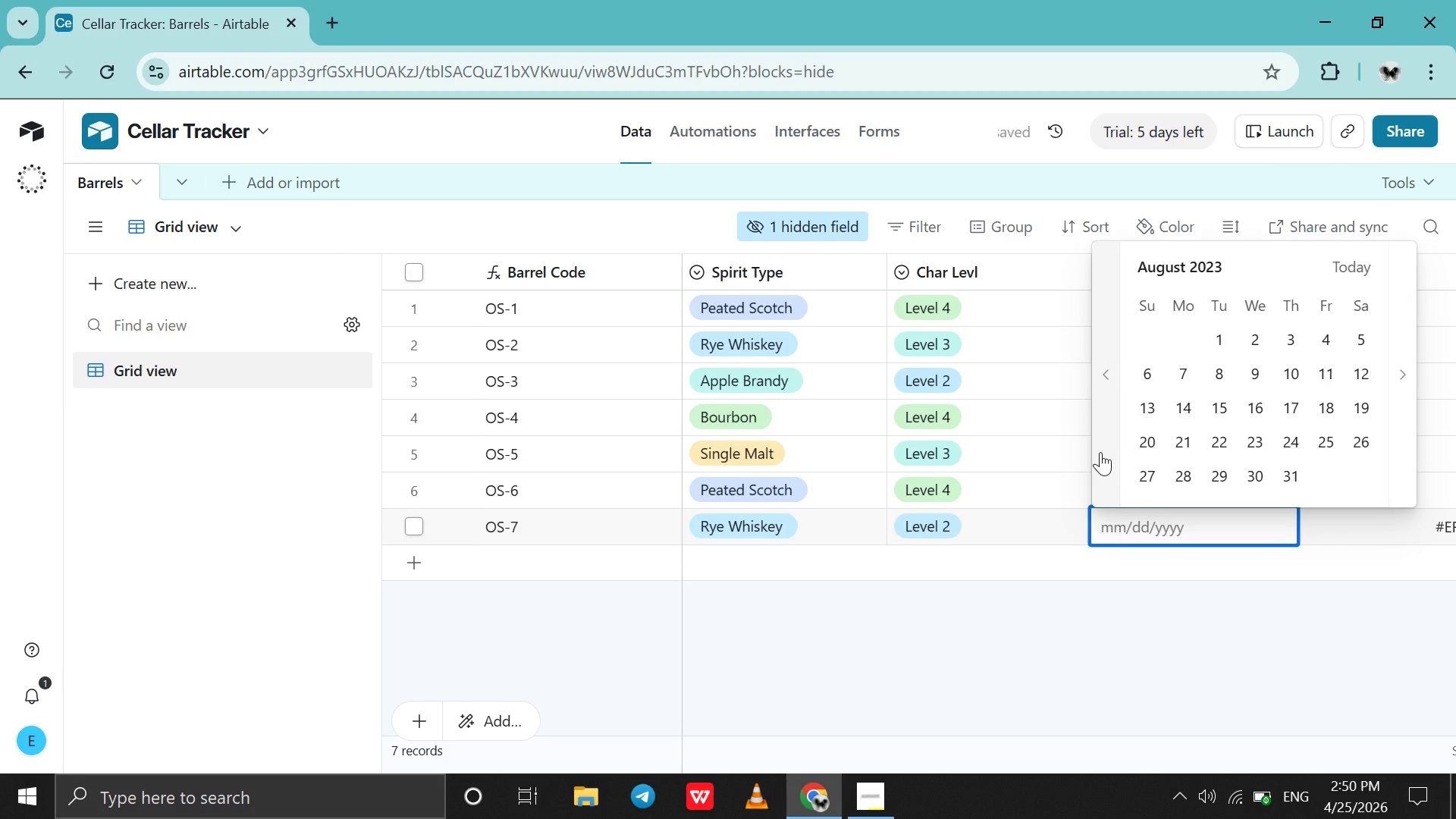 
triple_click([1100, 452])
 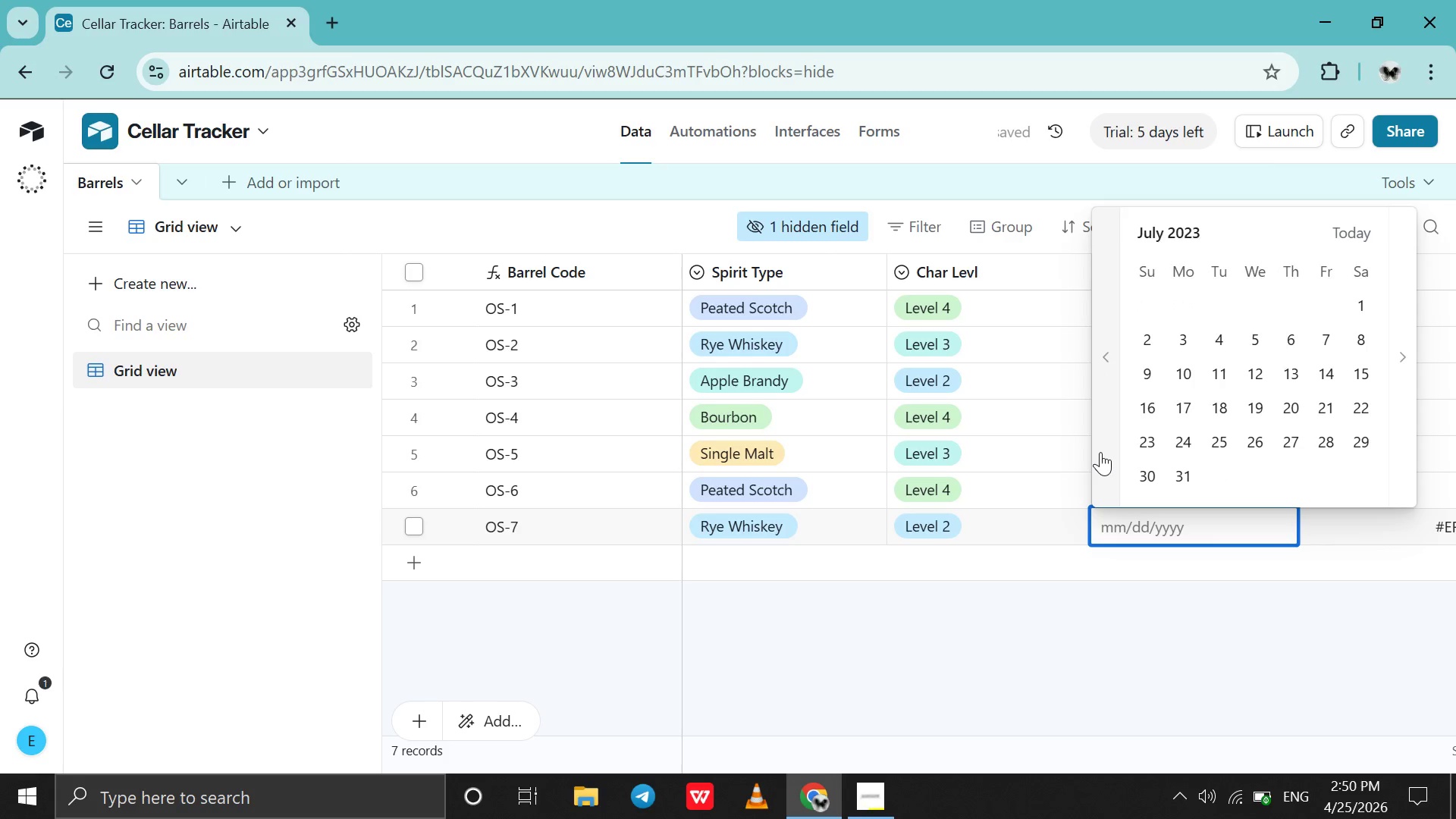 
triple_click([1100, 452])
 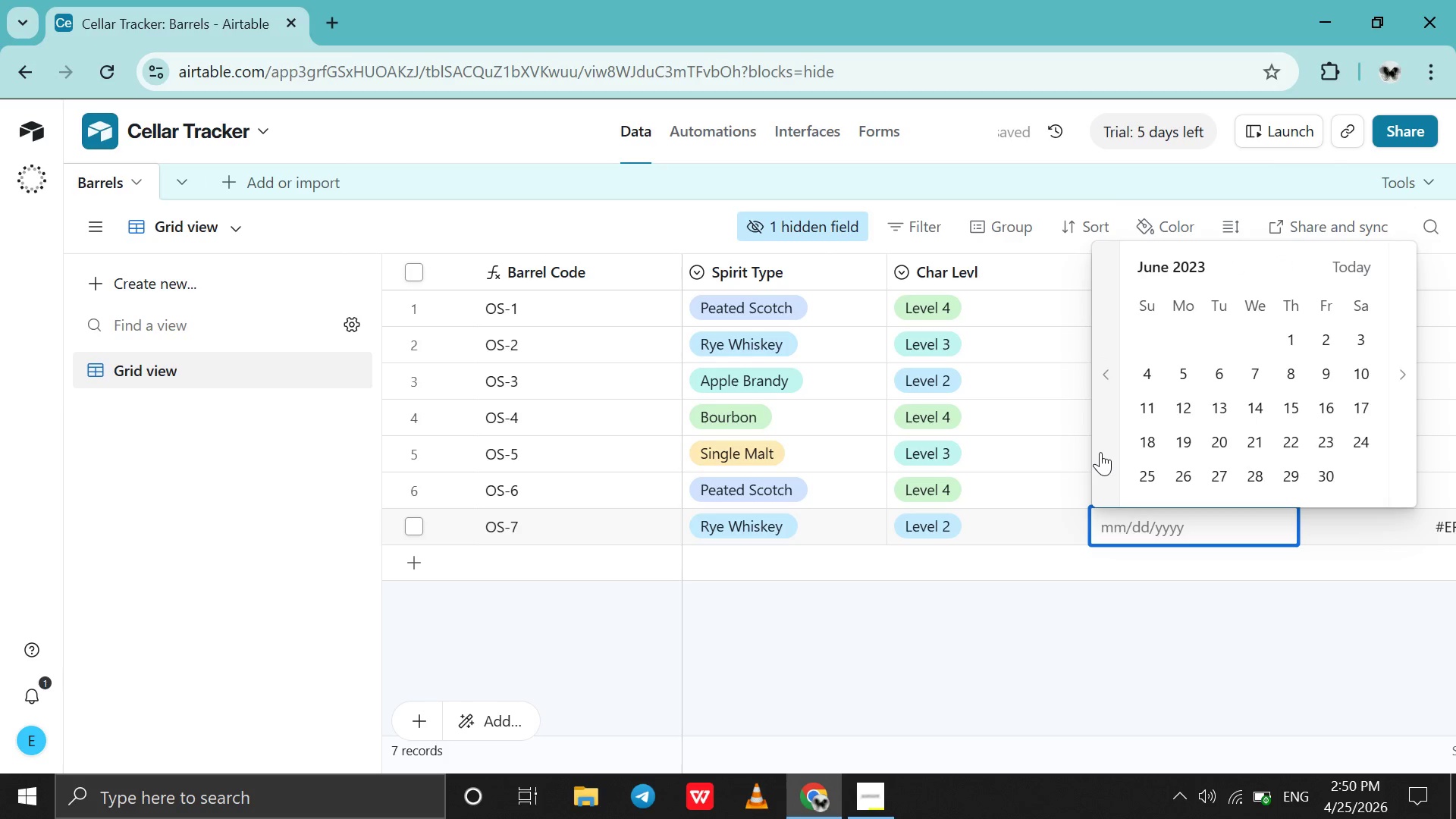 
triple_click([1100, 452])
 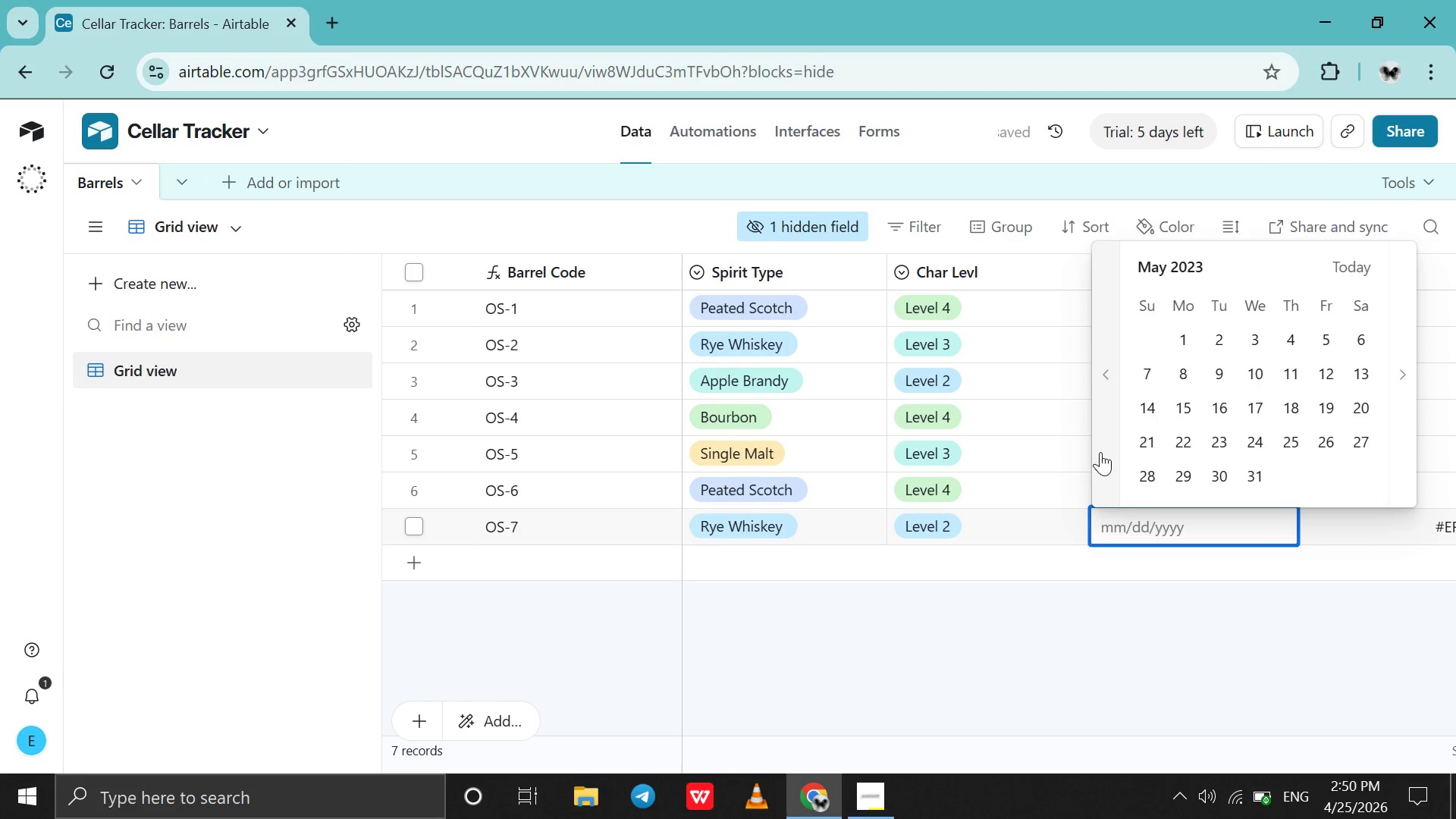 
left_click([1100, 452])
 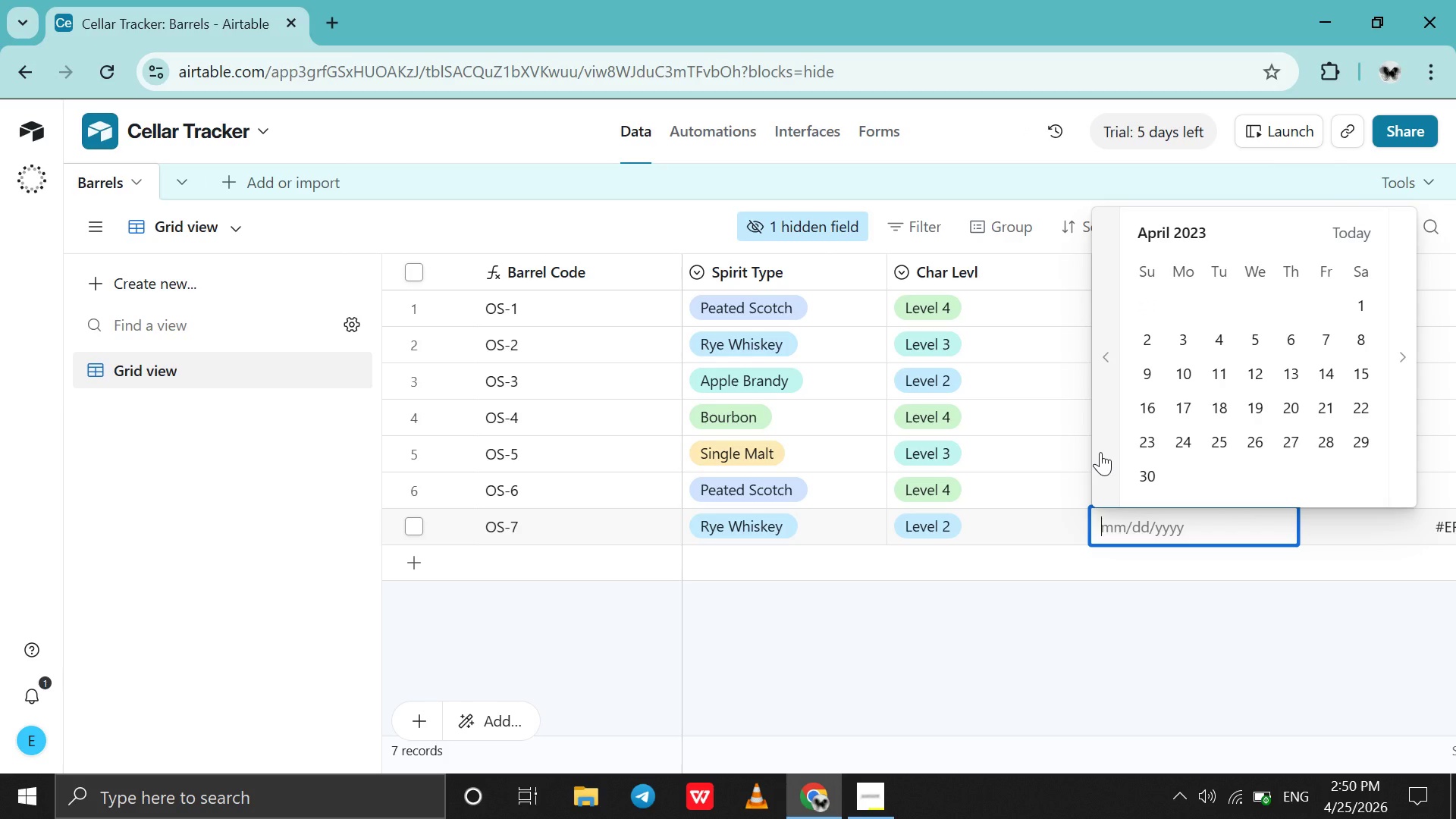 
left_click([1100, 452])
 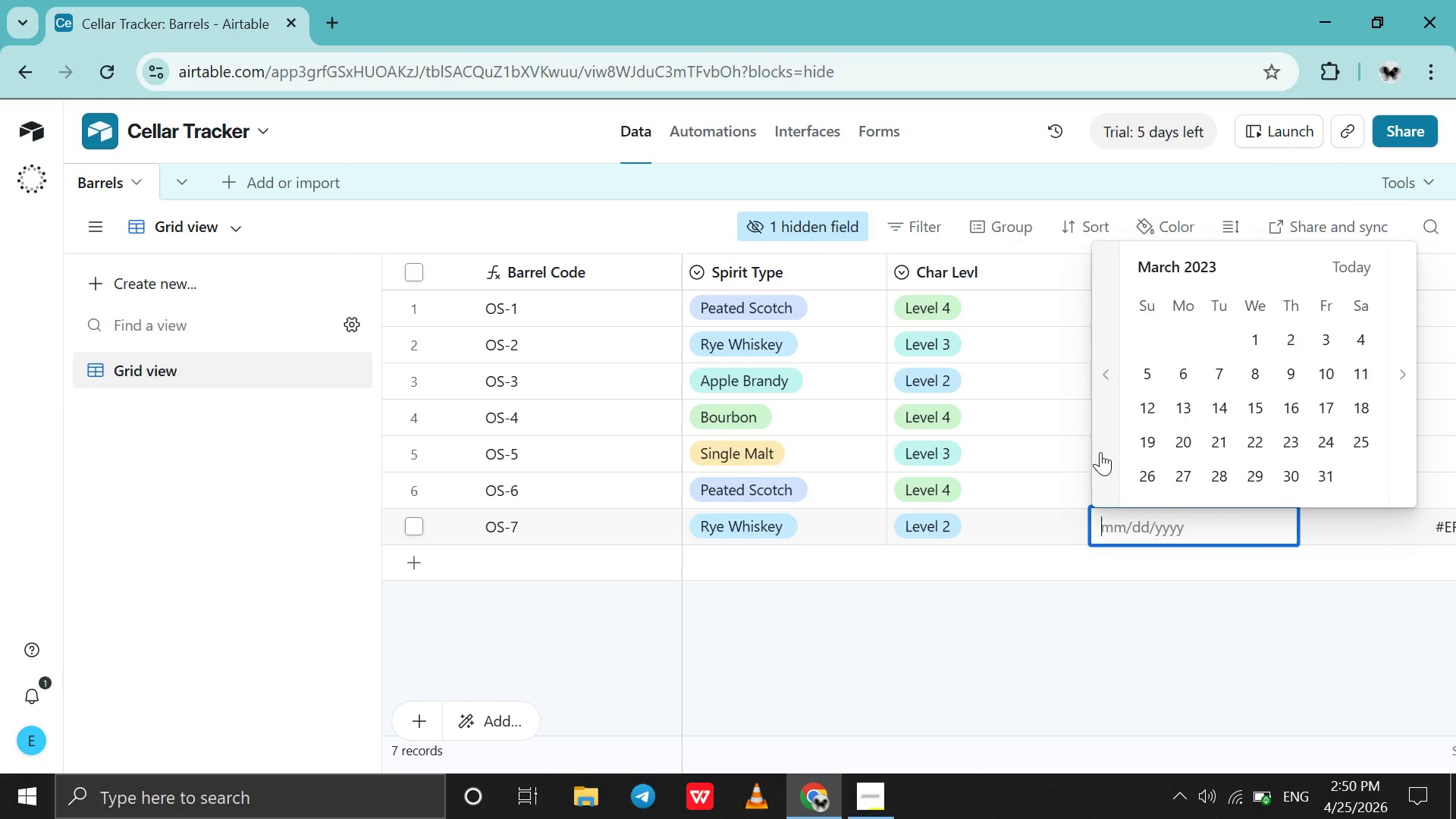 
left_click([1100, 452])
 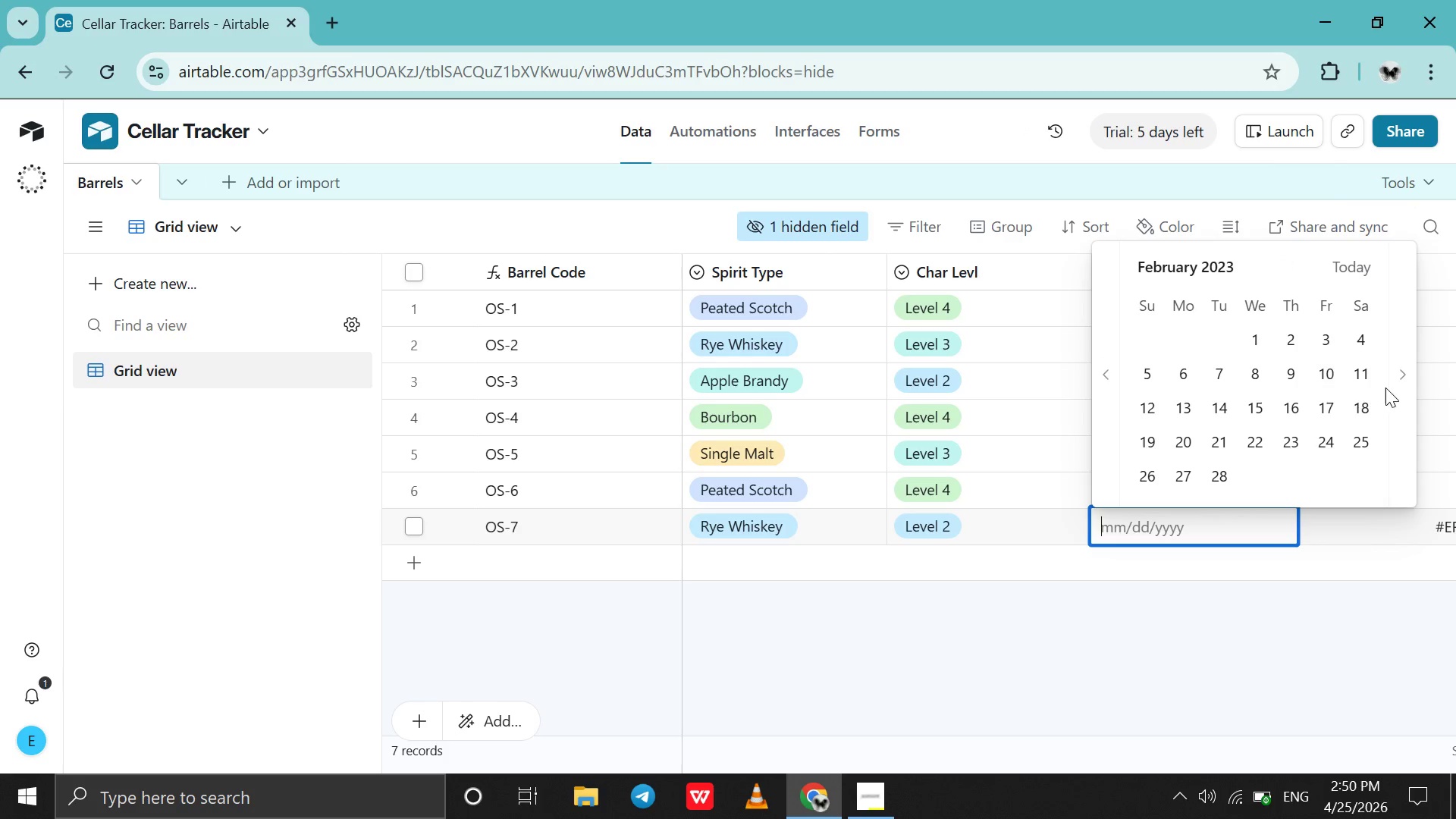 
left_click([1366, 375])
 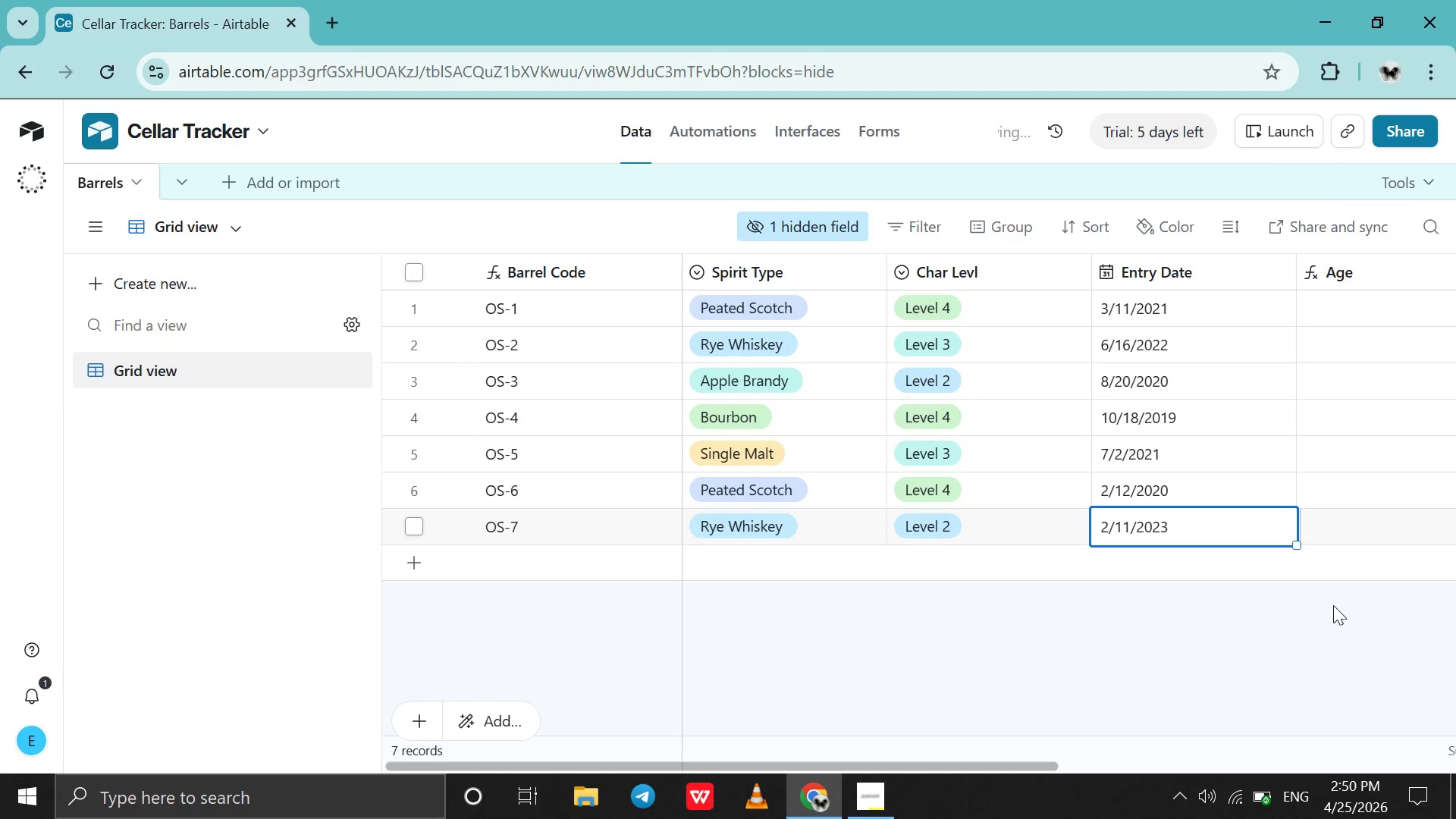 
scroll: coordinate [1333, 605], scroll_direction: down, amount: 1.0
 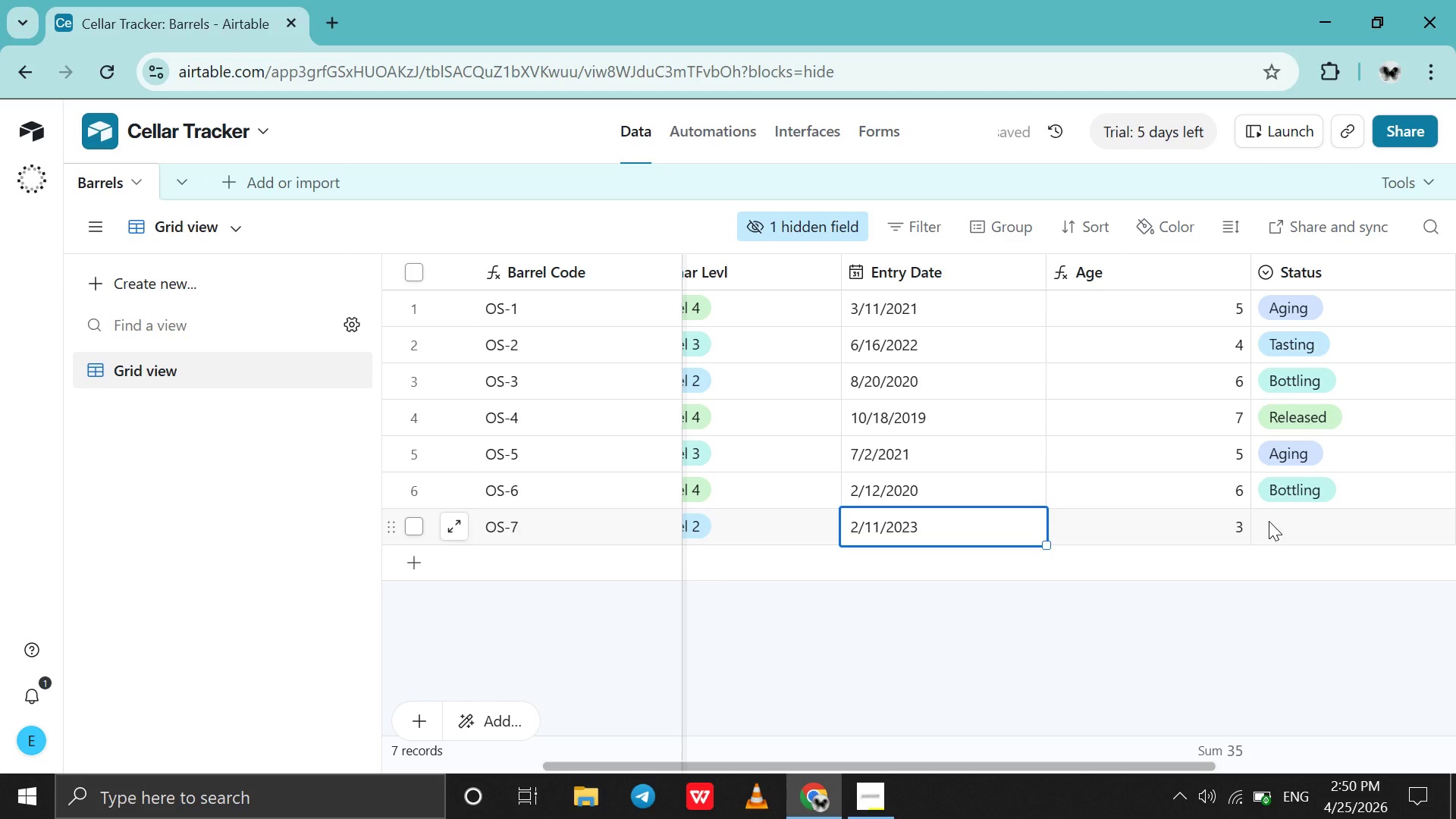 
double_click([1269, 521])
 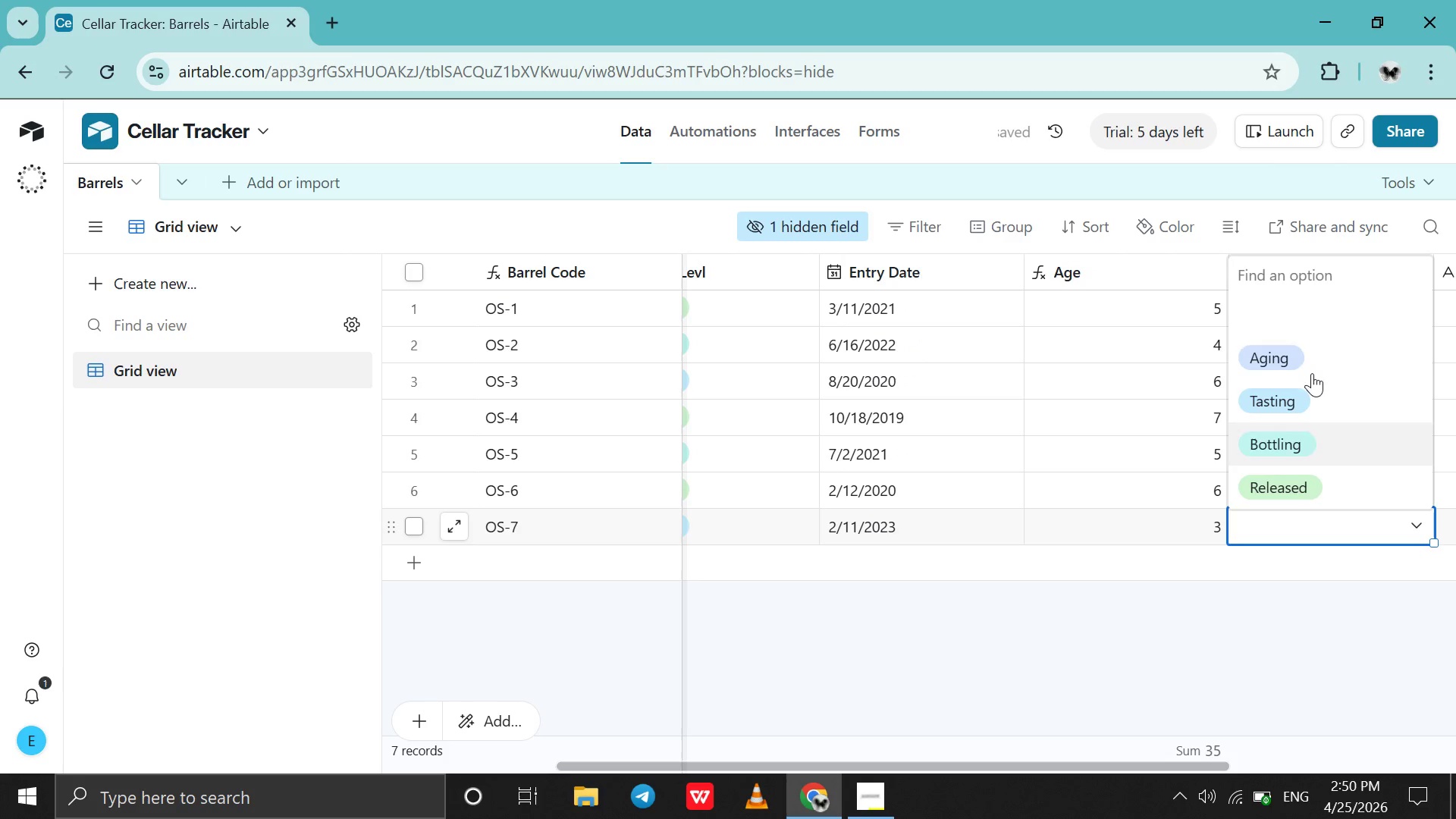 
left_click([1319, 350])
 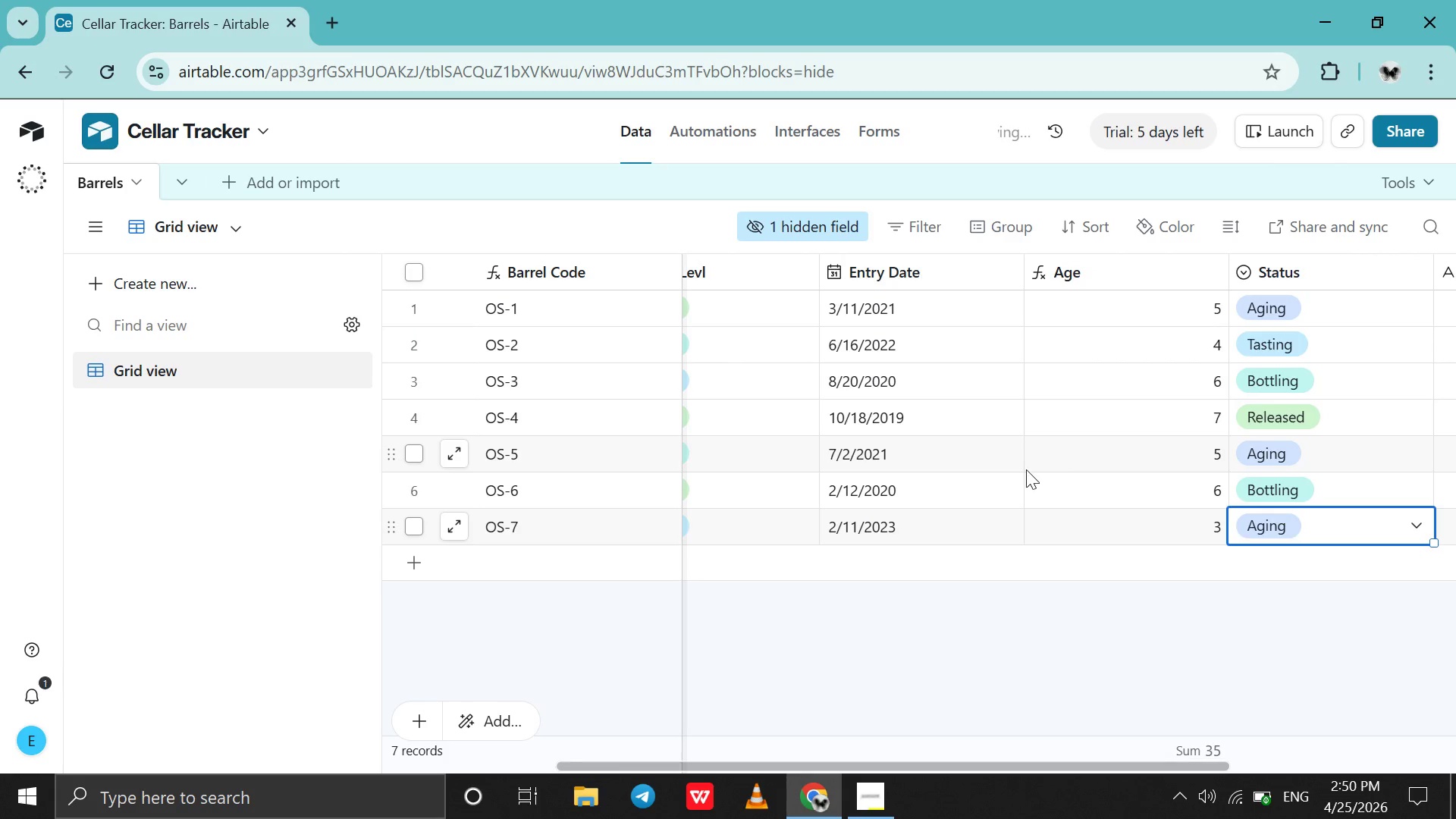 
scroll: coordinate [1026, 469], scroll_direction: up, amount: 96.0
 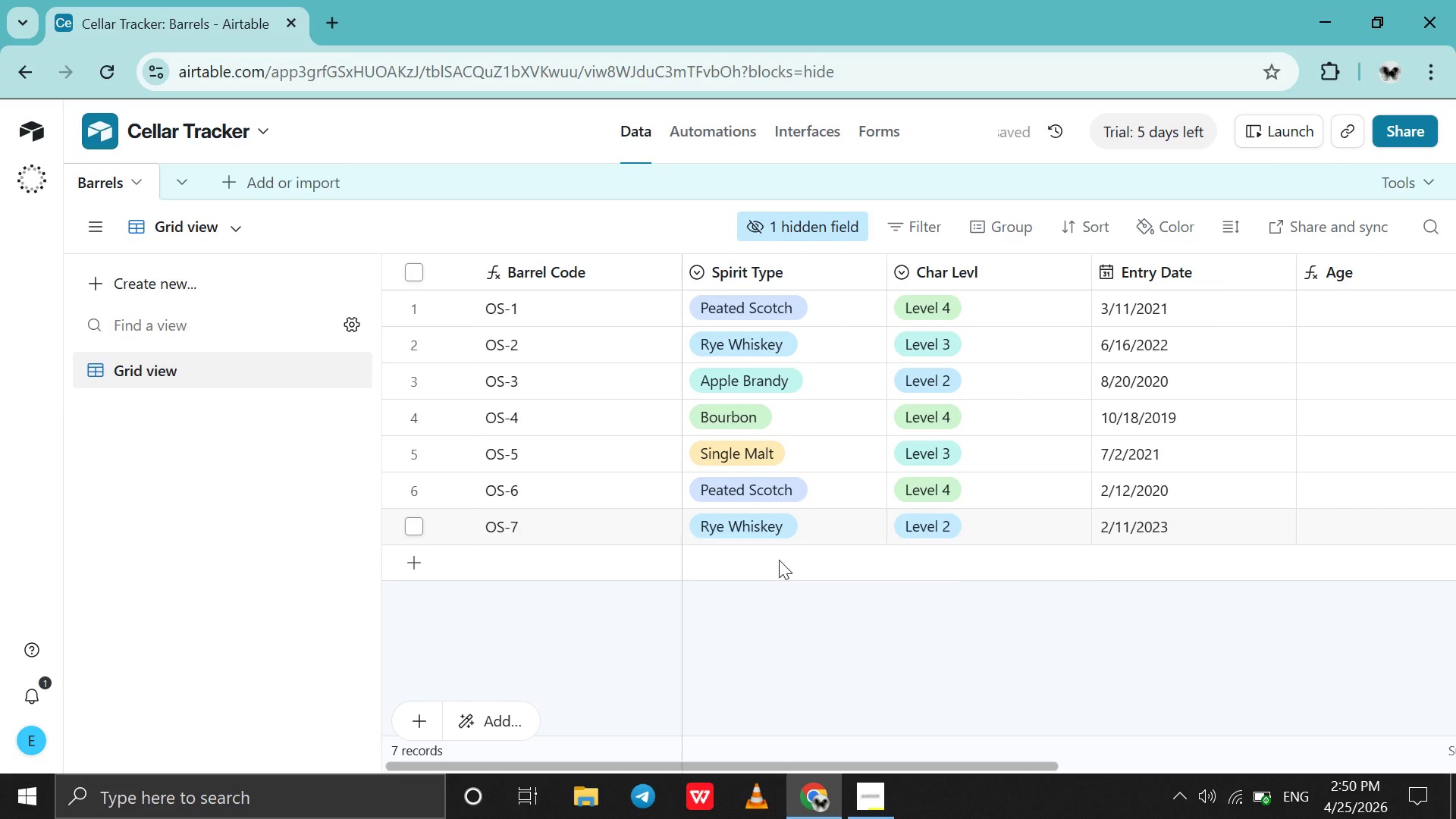 
double_click([779, 560])
 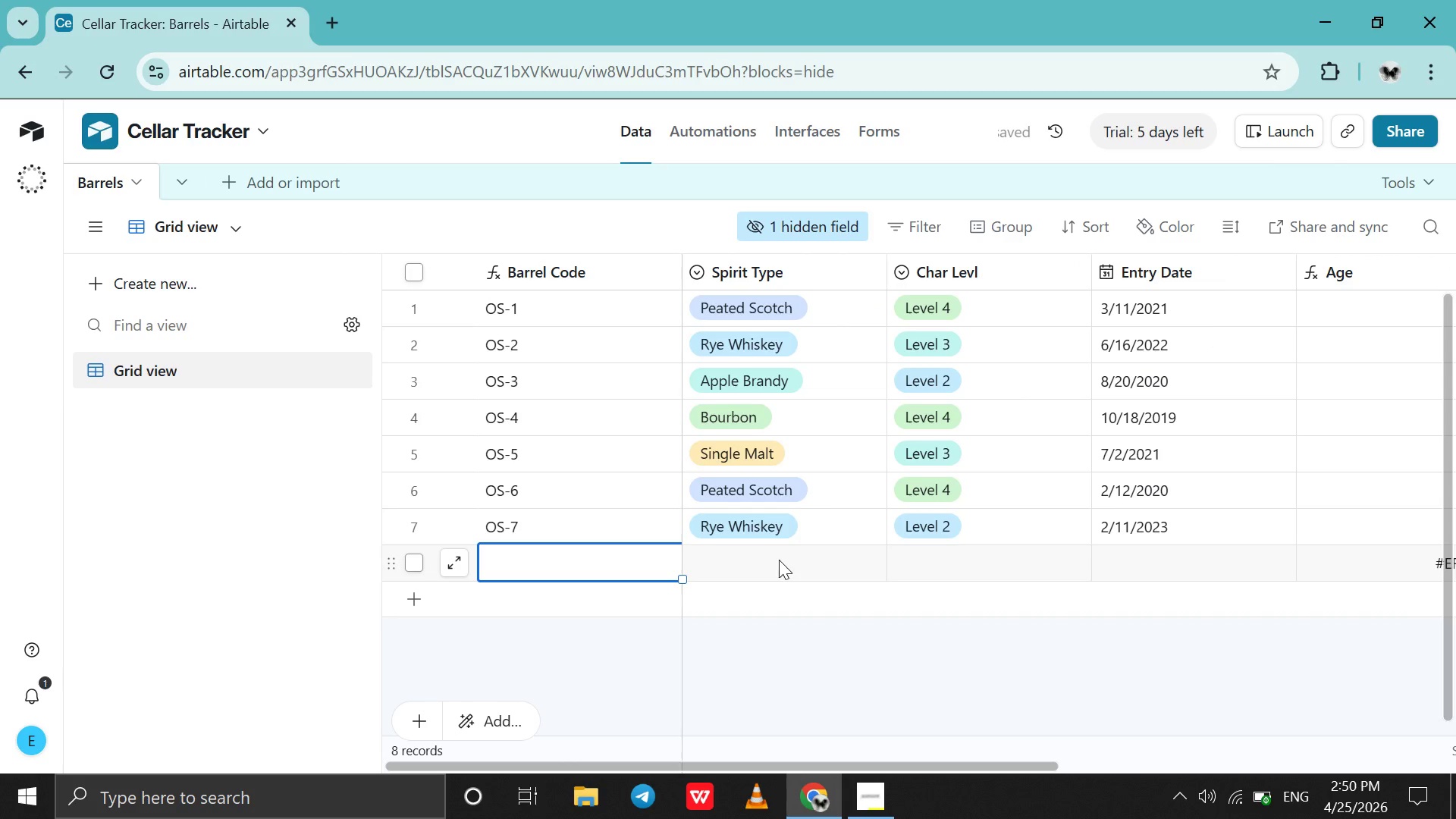 
left_click([779, 560])
 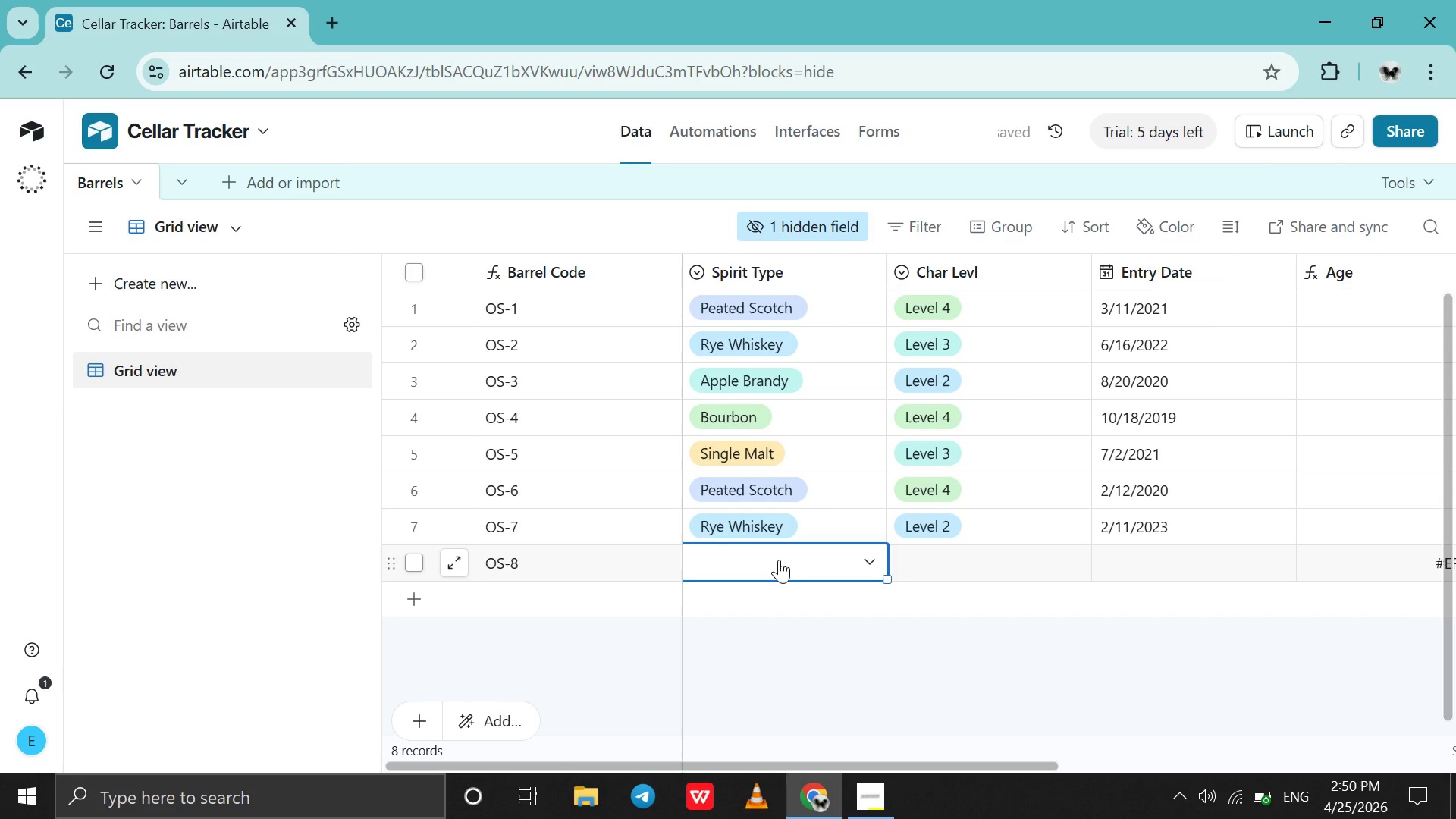 
left_click([779, 560])
 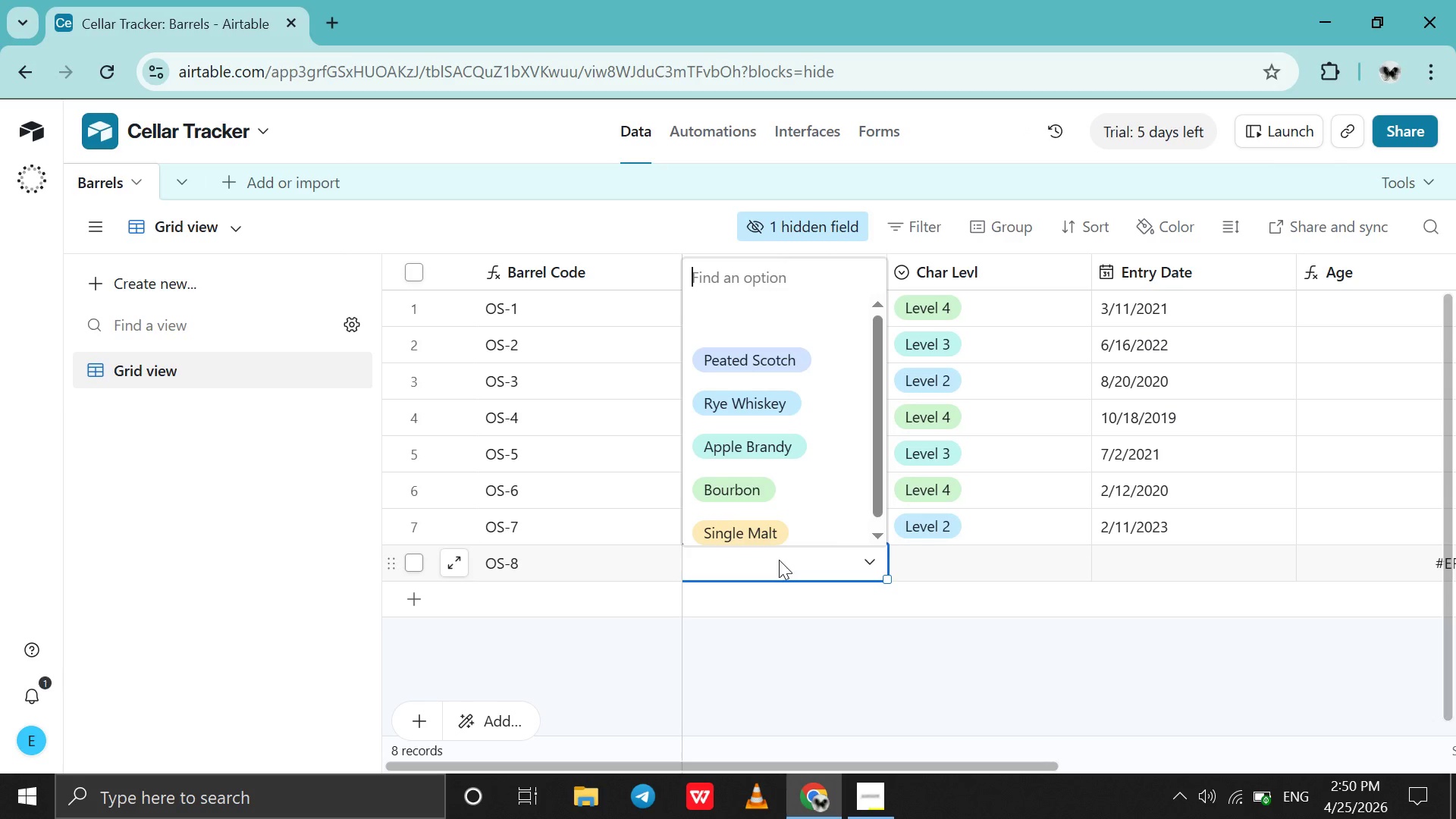 
wait(7.45)
 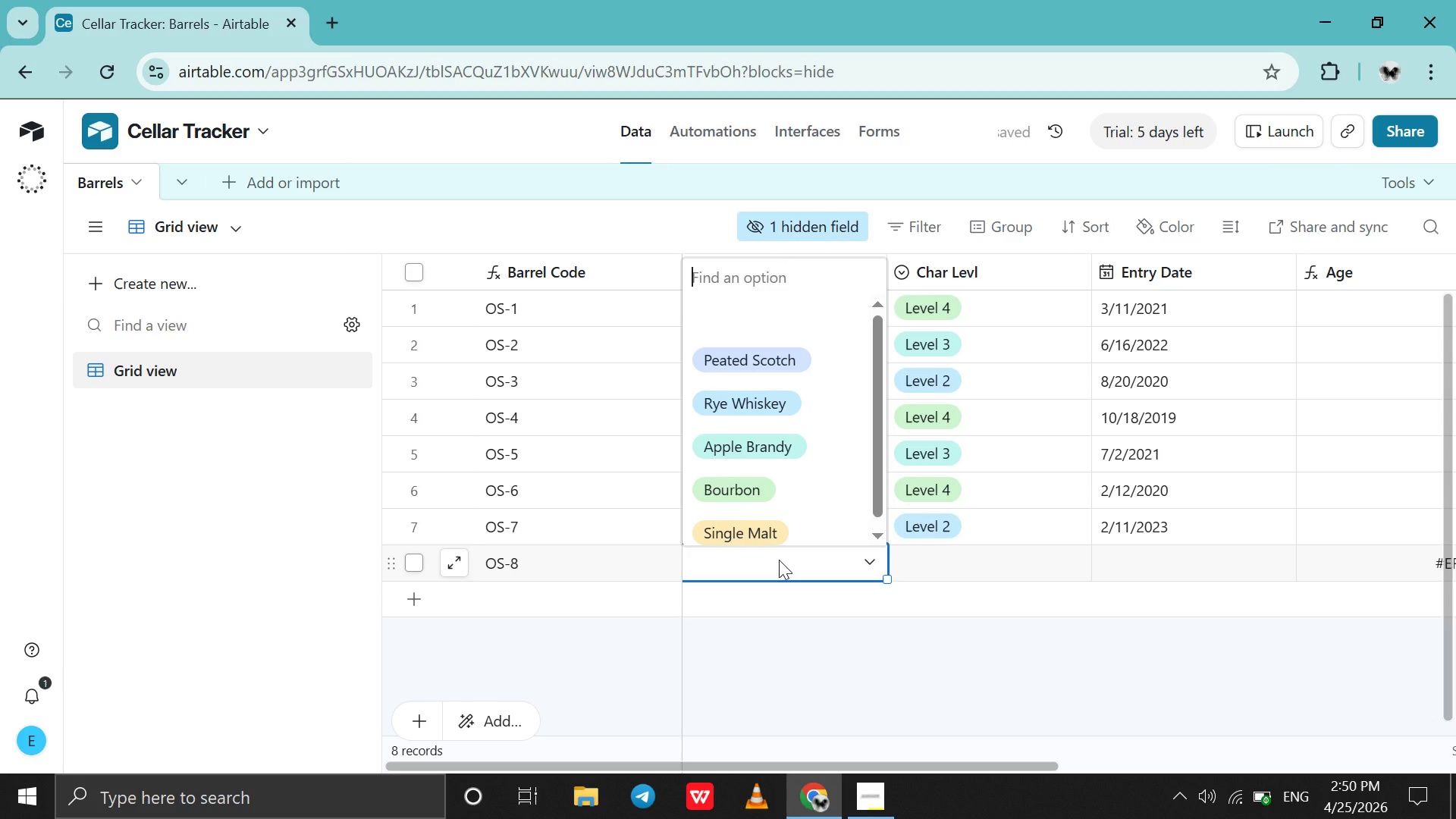 
left_click([788, 441])
 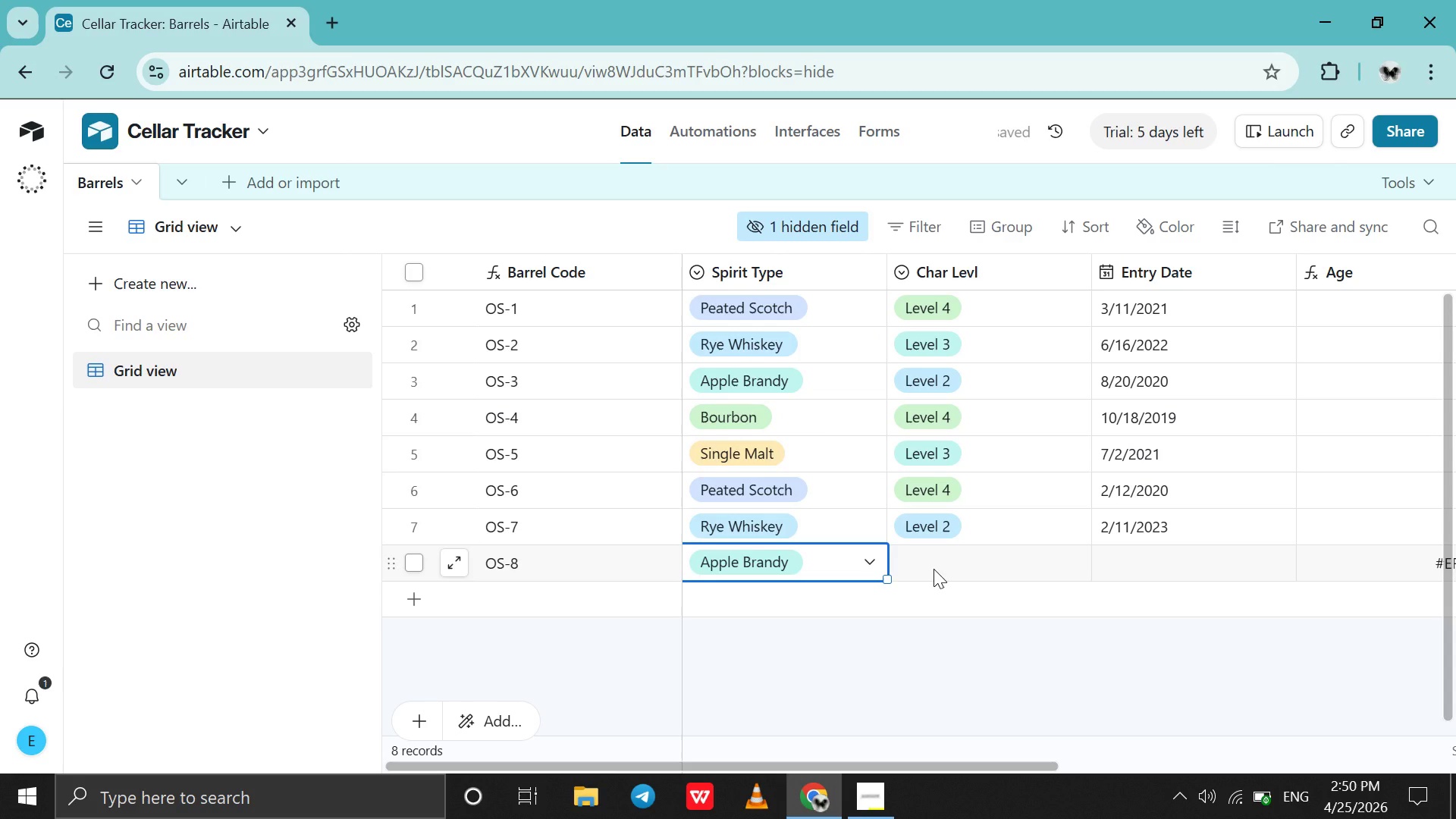 
double_click([934, 569])
 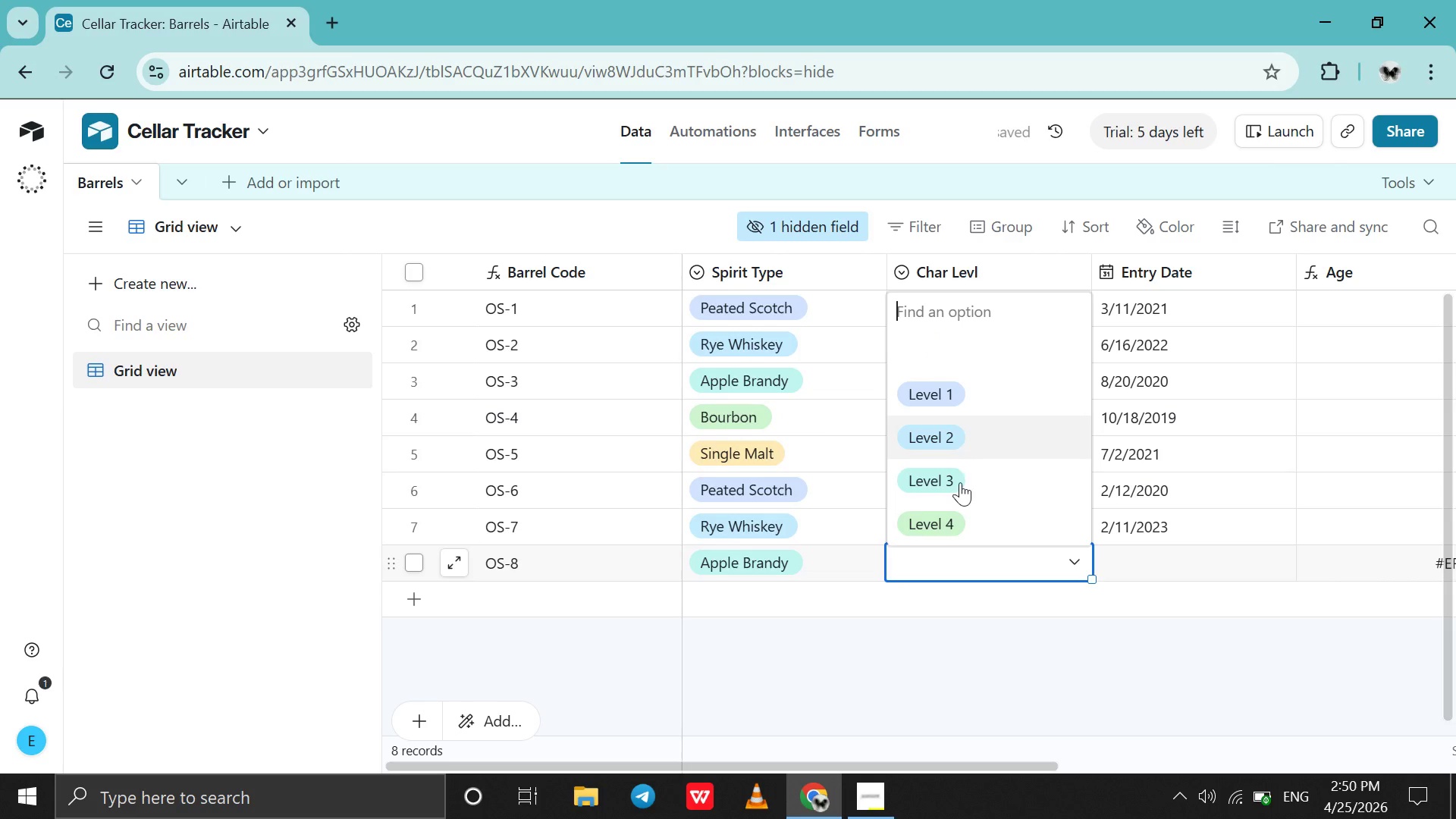 
left_click([960, 486])
 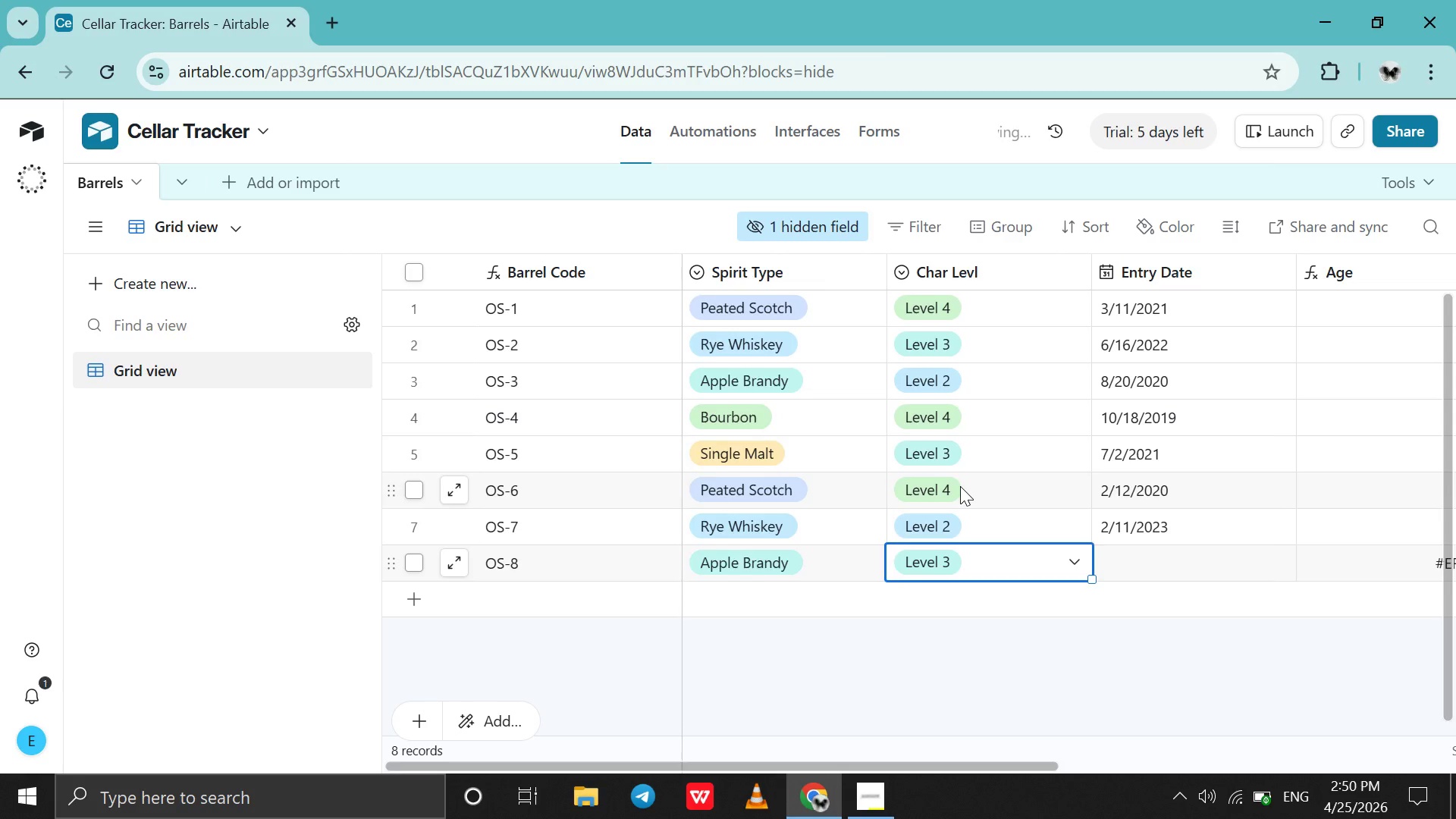 
scroll: coordinate [960, 486], scroll_direction: down, amount: 3.0
 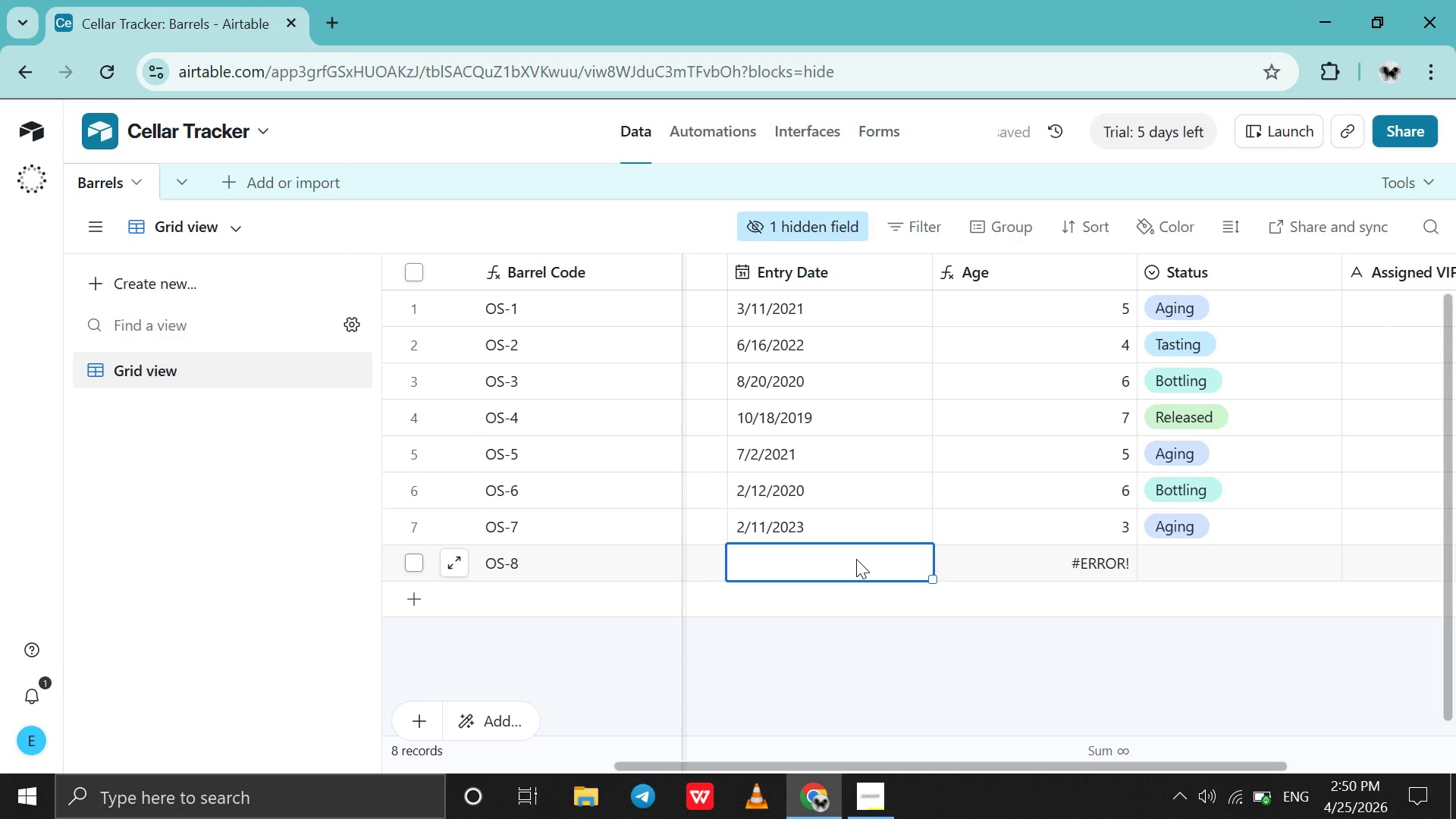 
double_click([856, 559])
 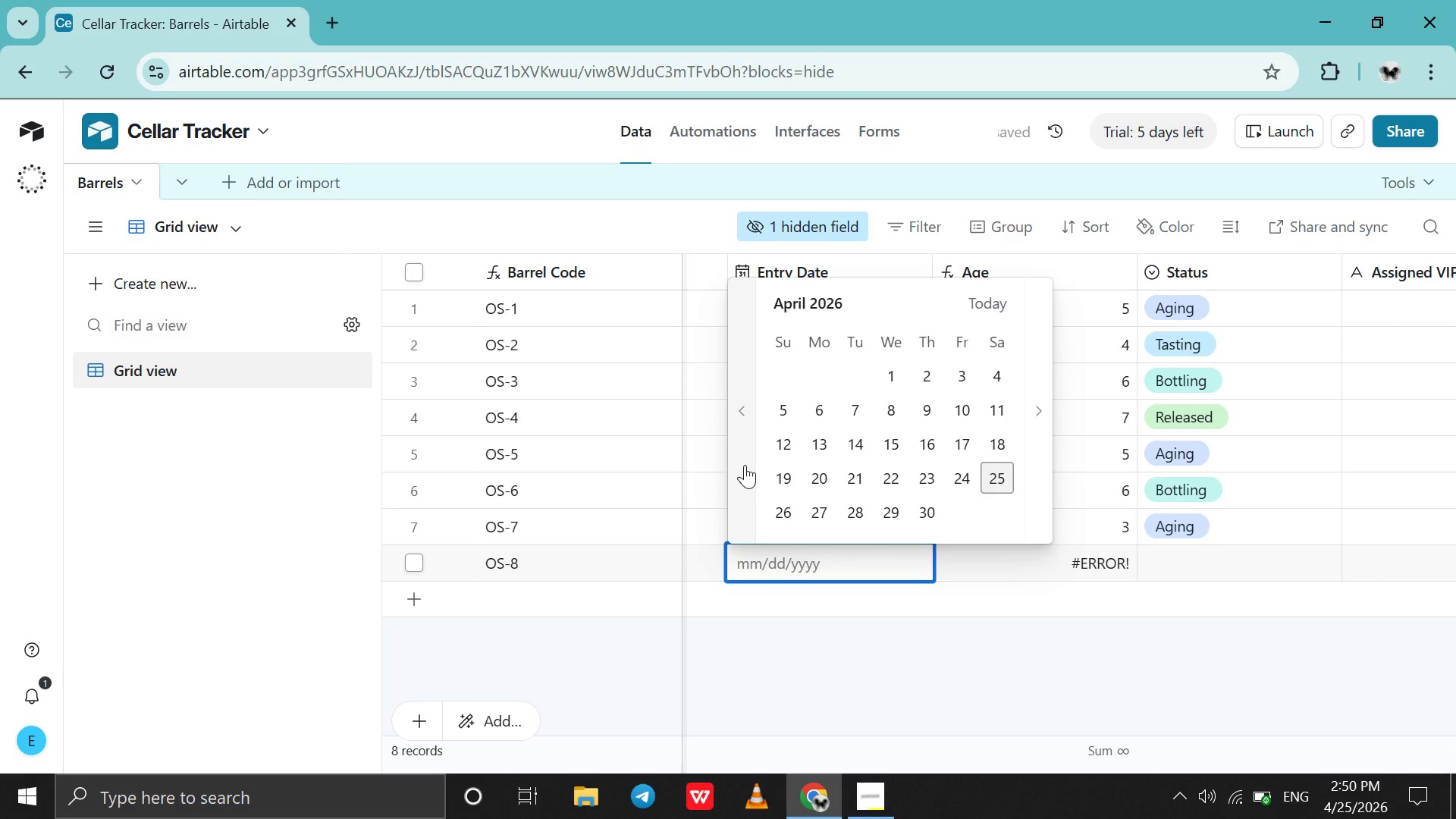 
double_click([745, 465])
 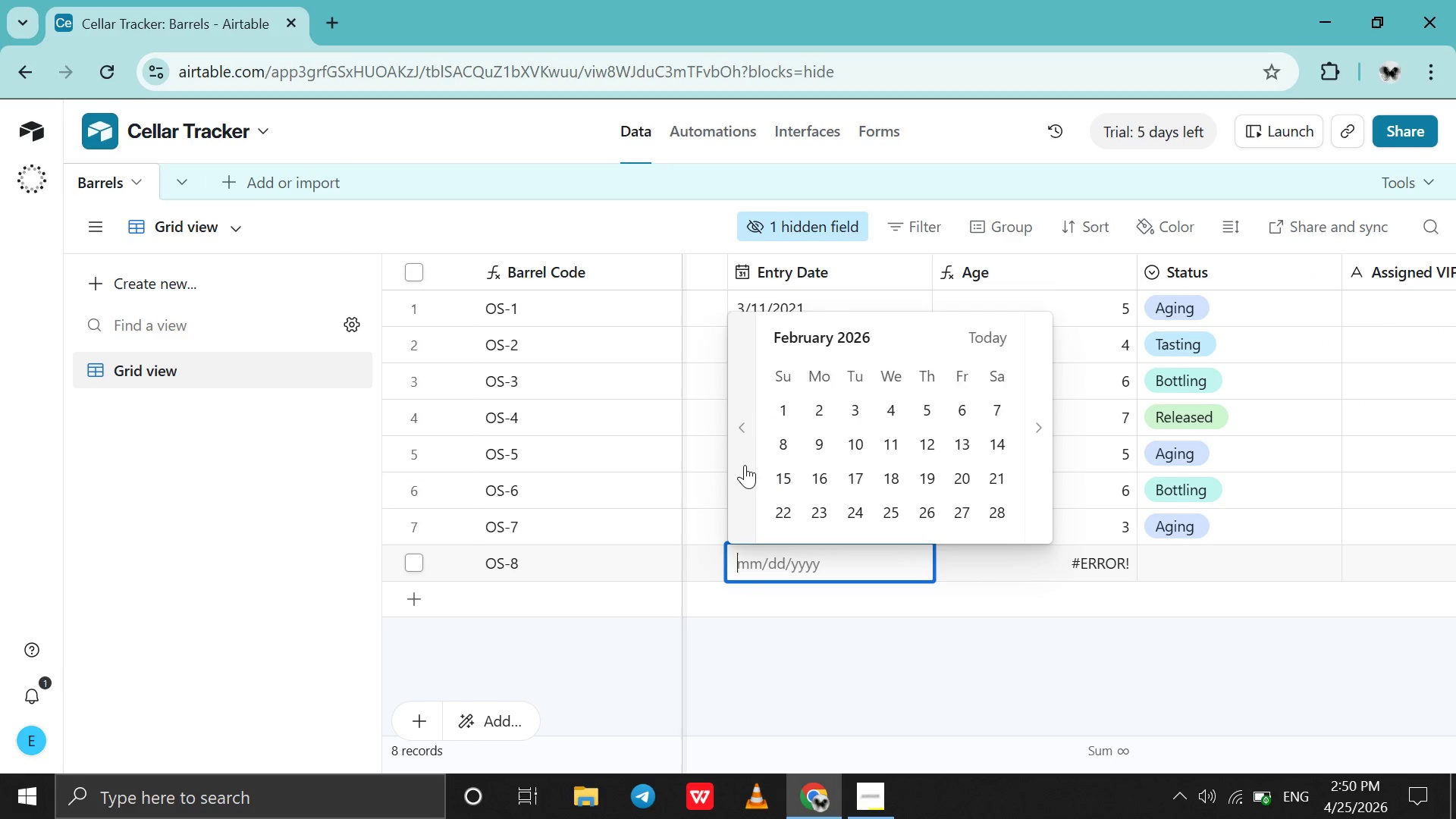 
triple_click([745, 465])
 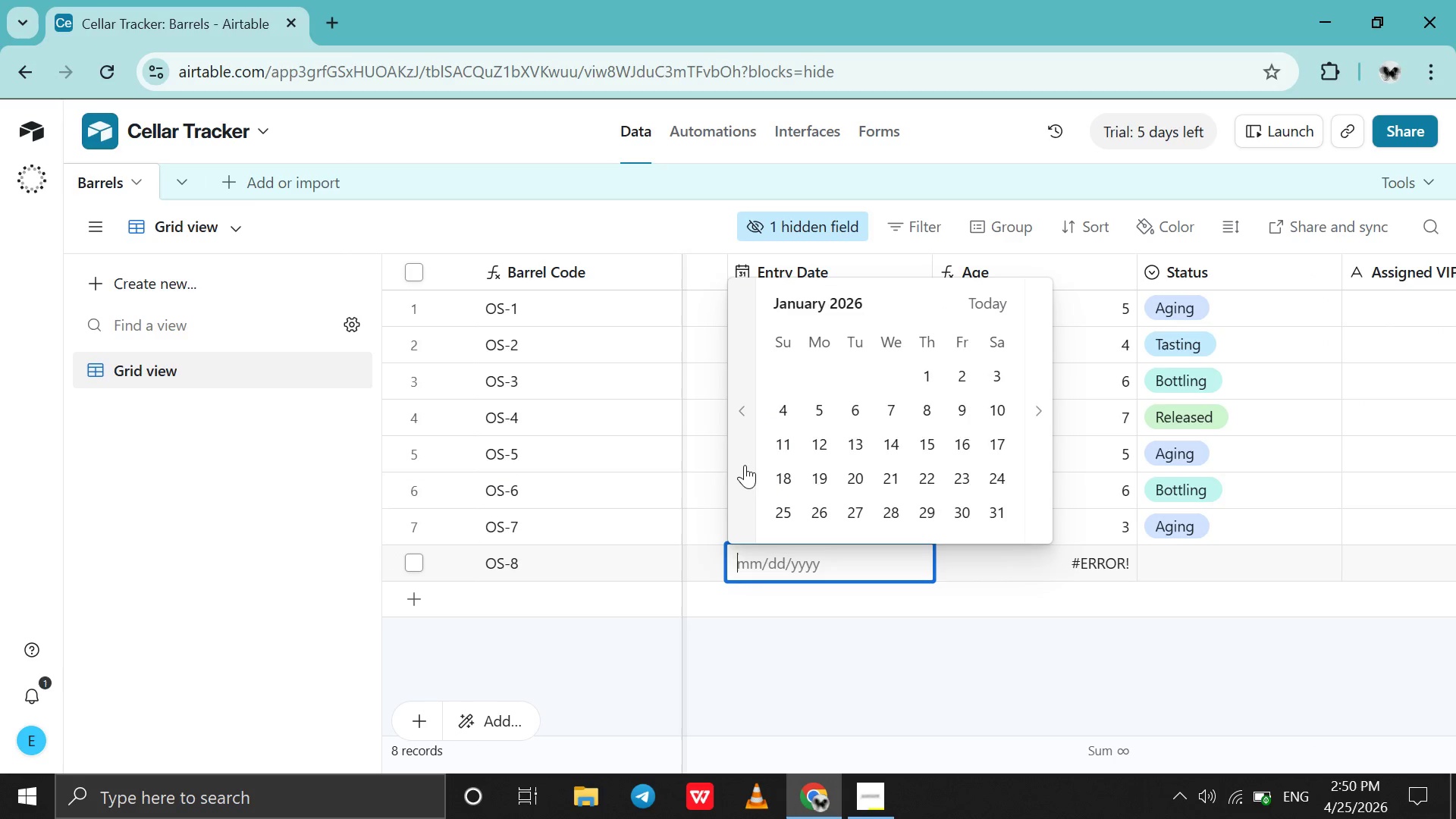 
triple_click([745, 465])
 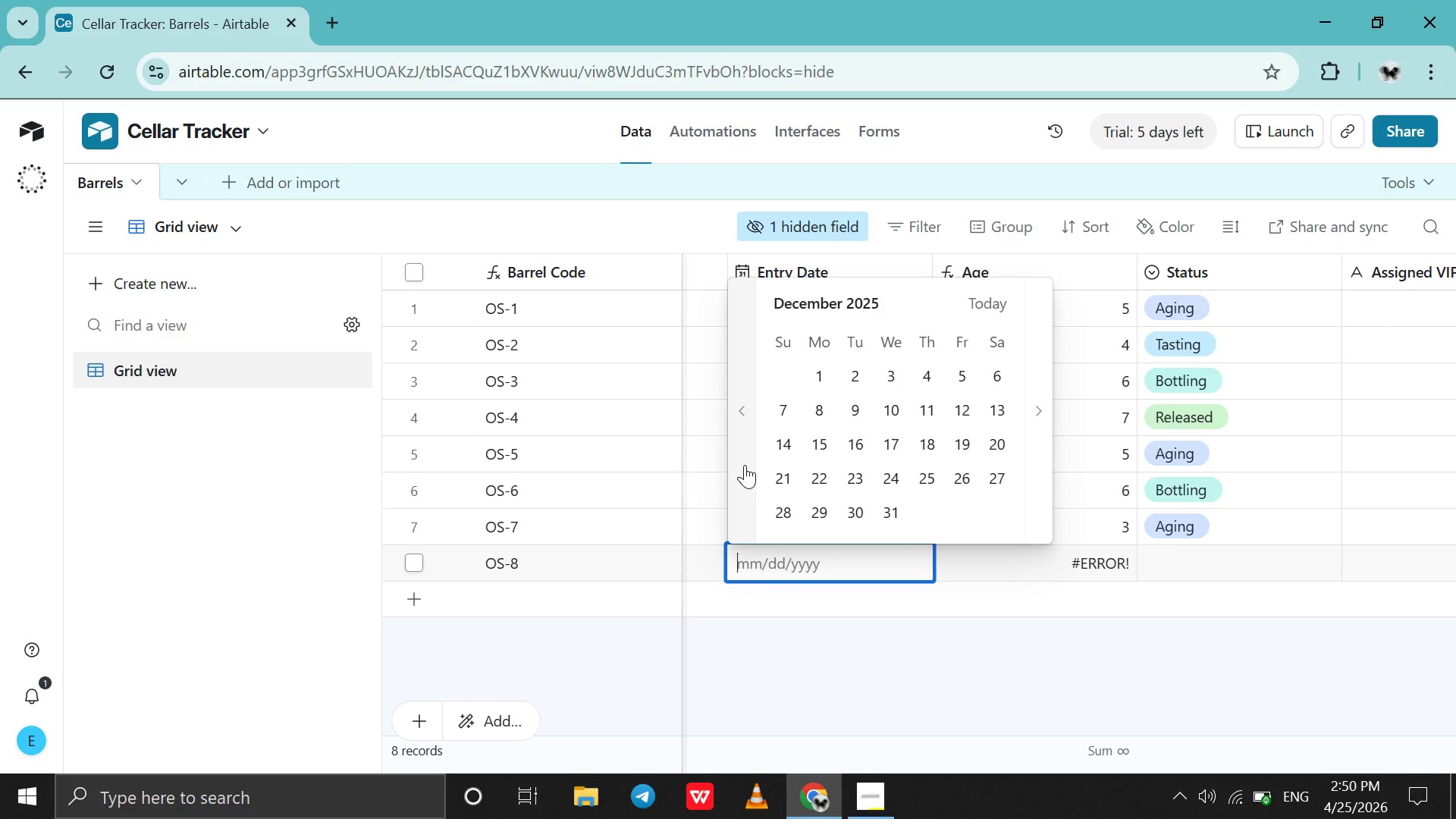 
triple_click([745, 465])
 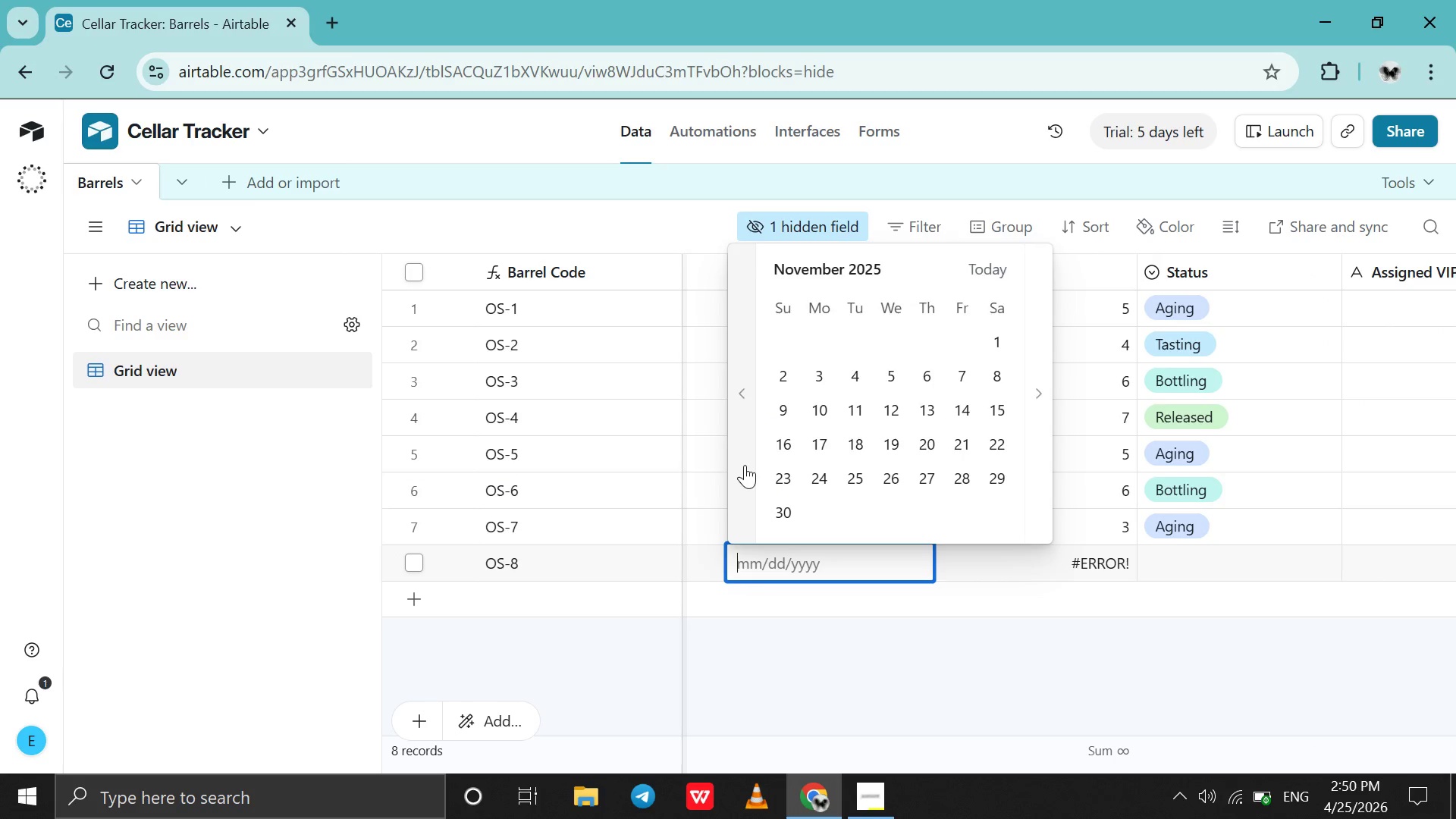 
triple_click([745, 465])
 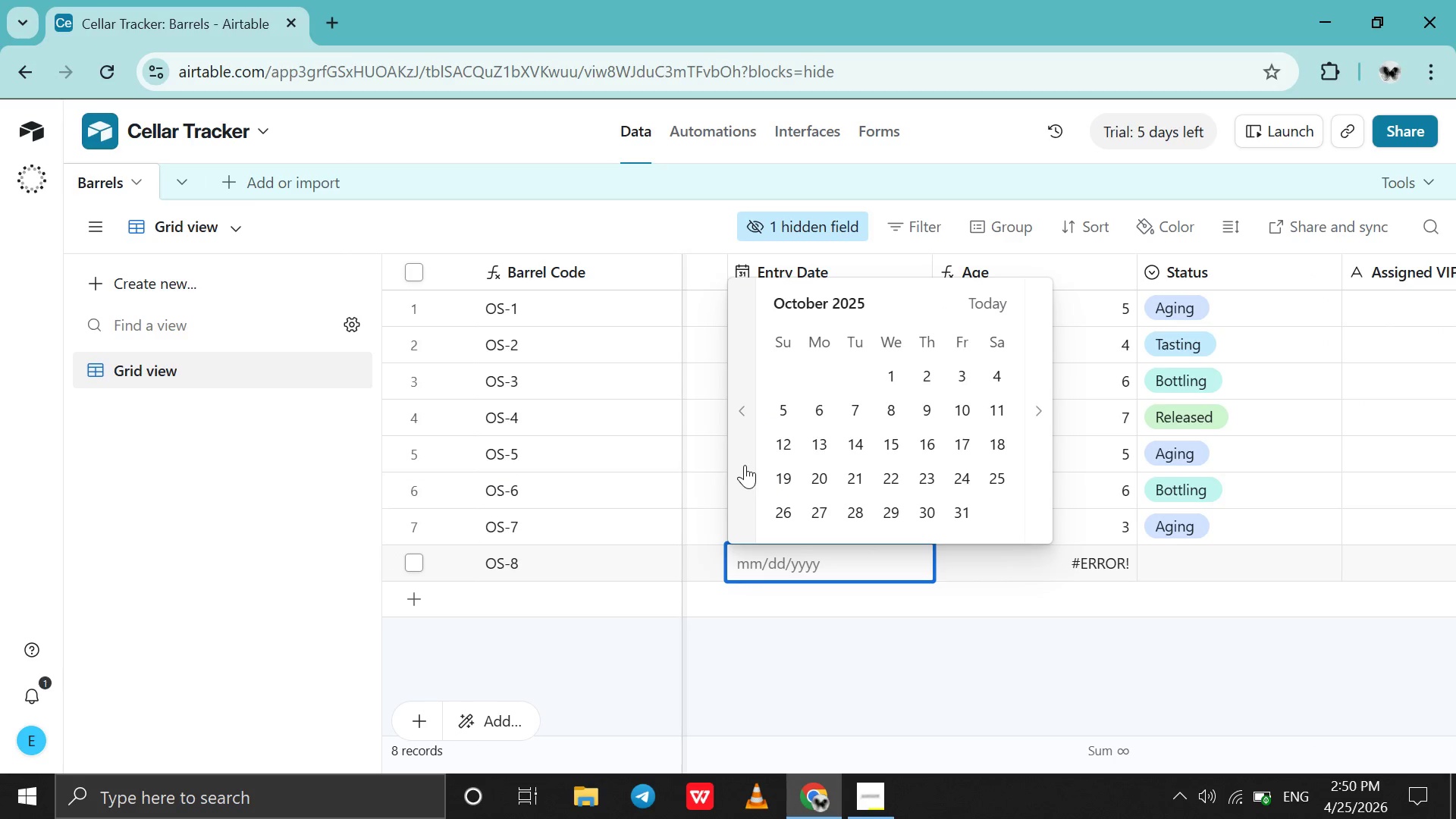 
triple_click([745, 465])
 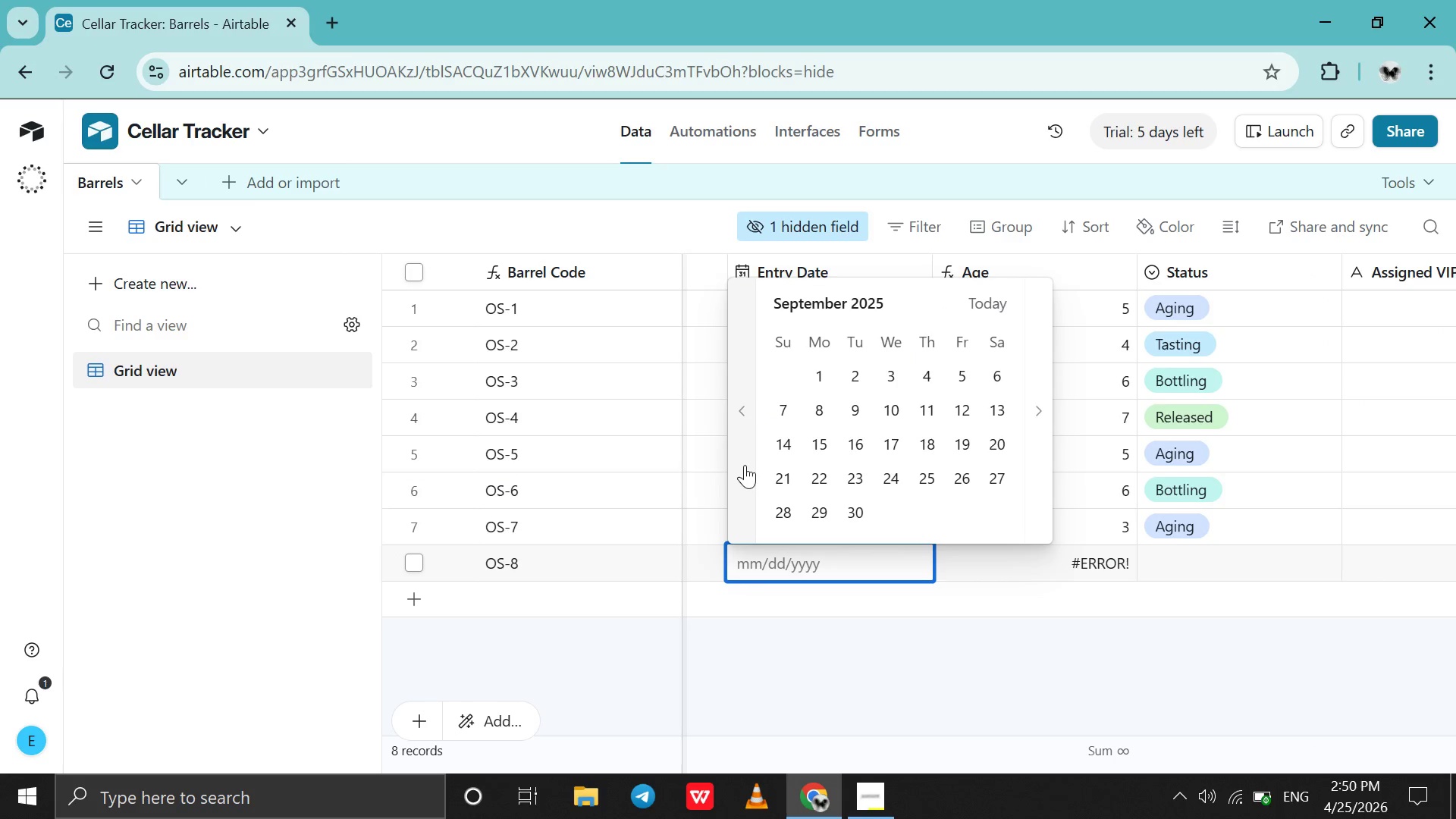 
triple_click([745, 465])
 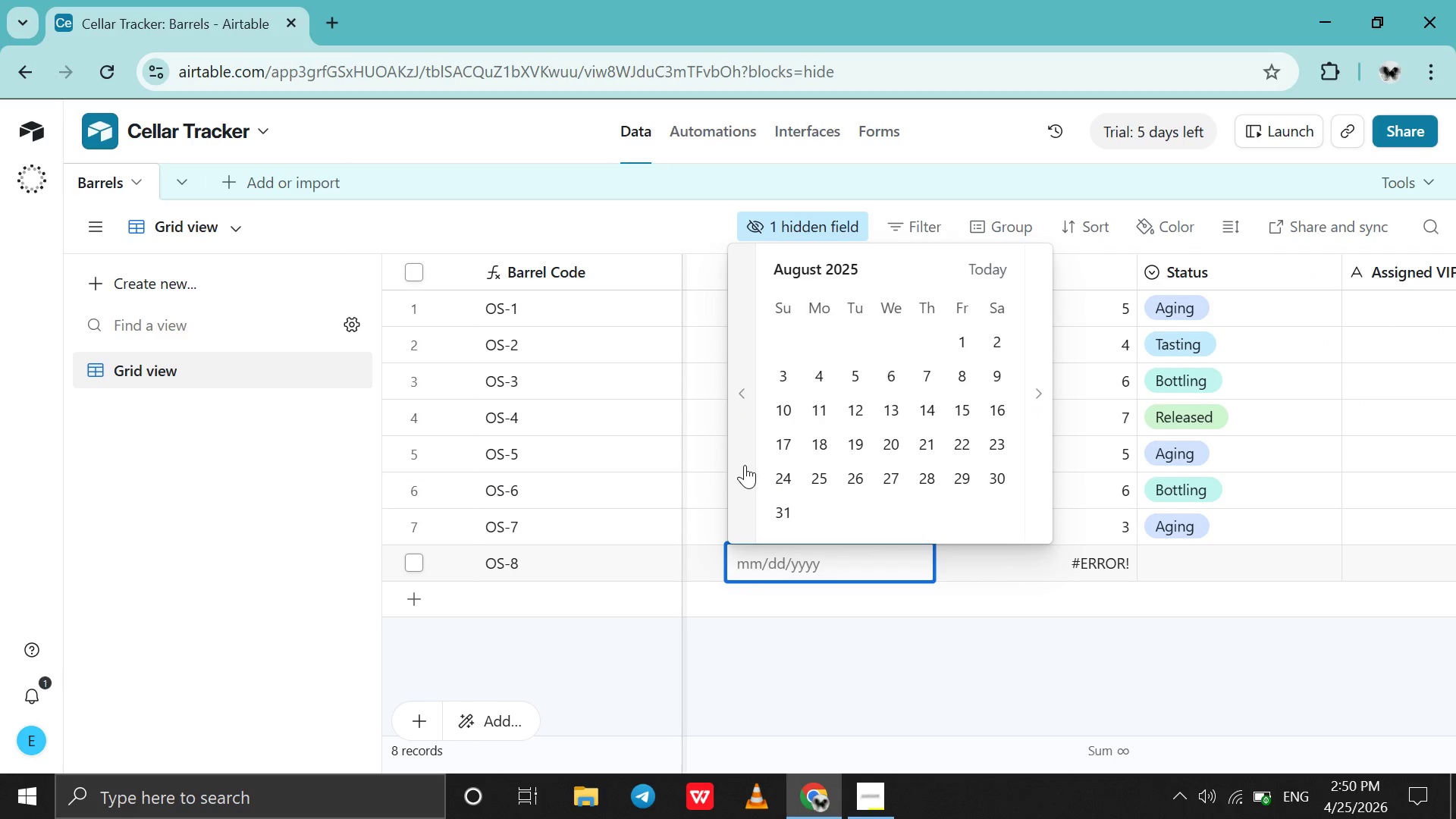 
triple_click([745, 465])
 